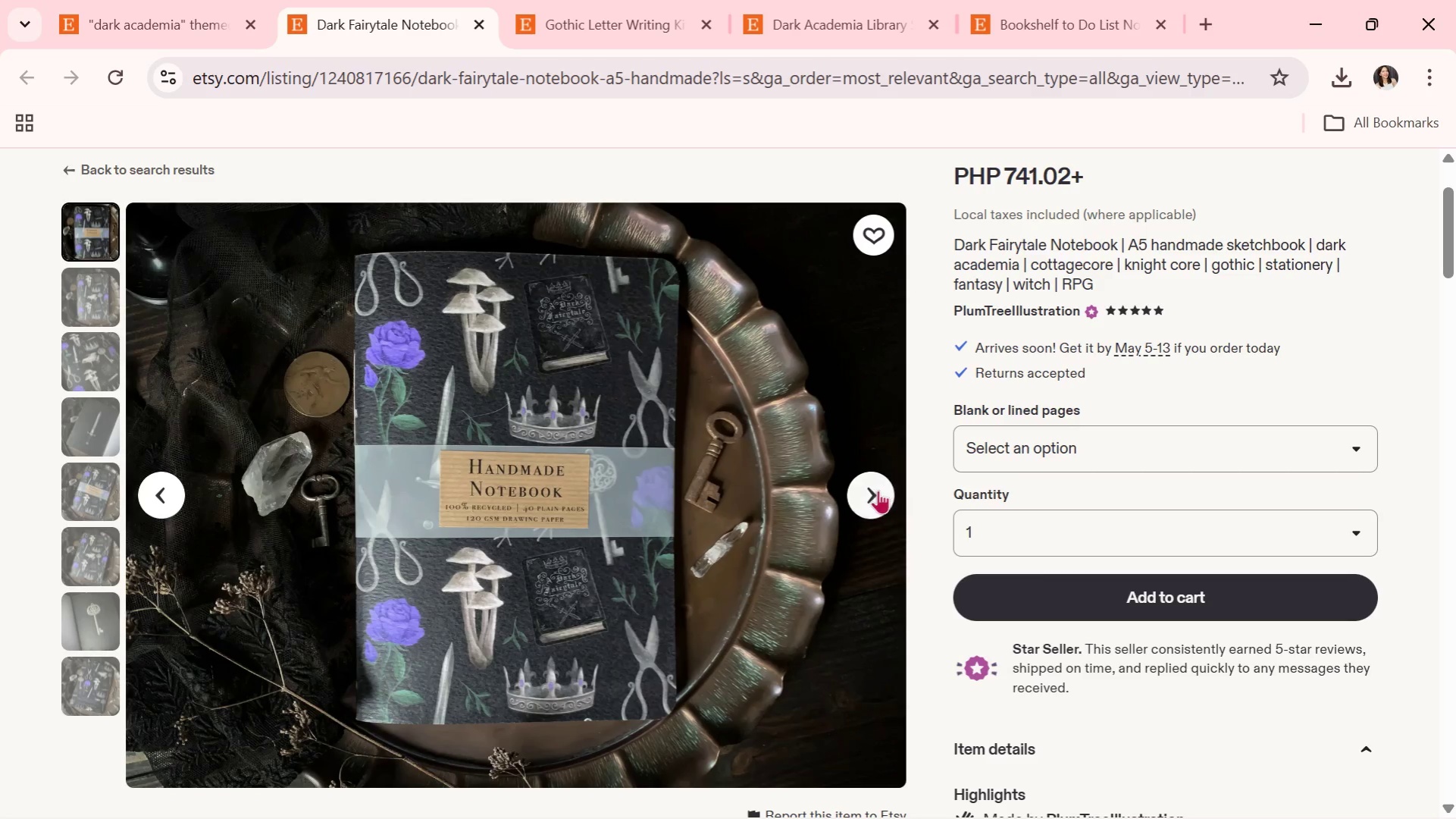 
left_click([877, 490])
 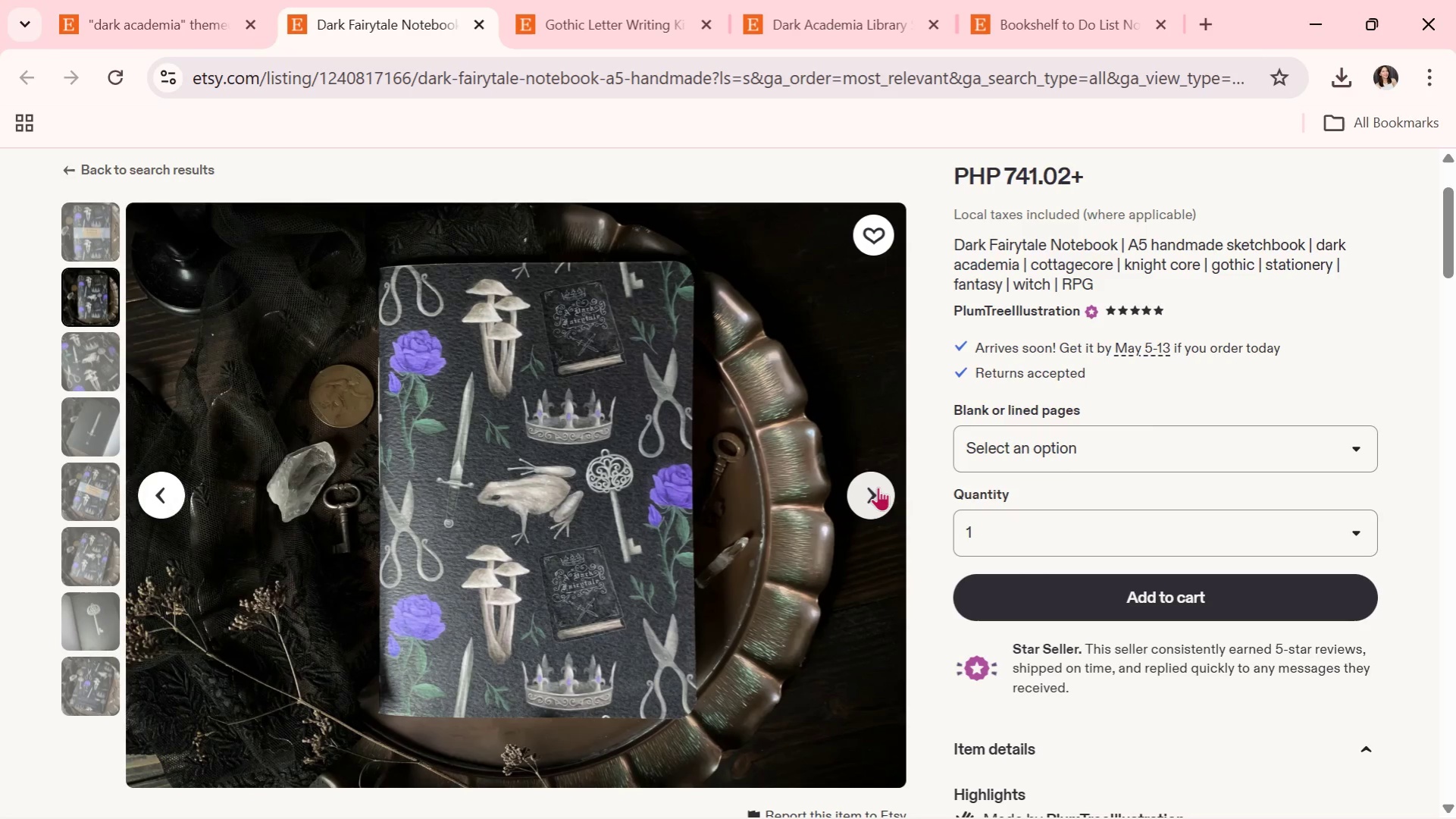 
wait(11.86)
 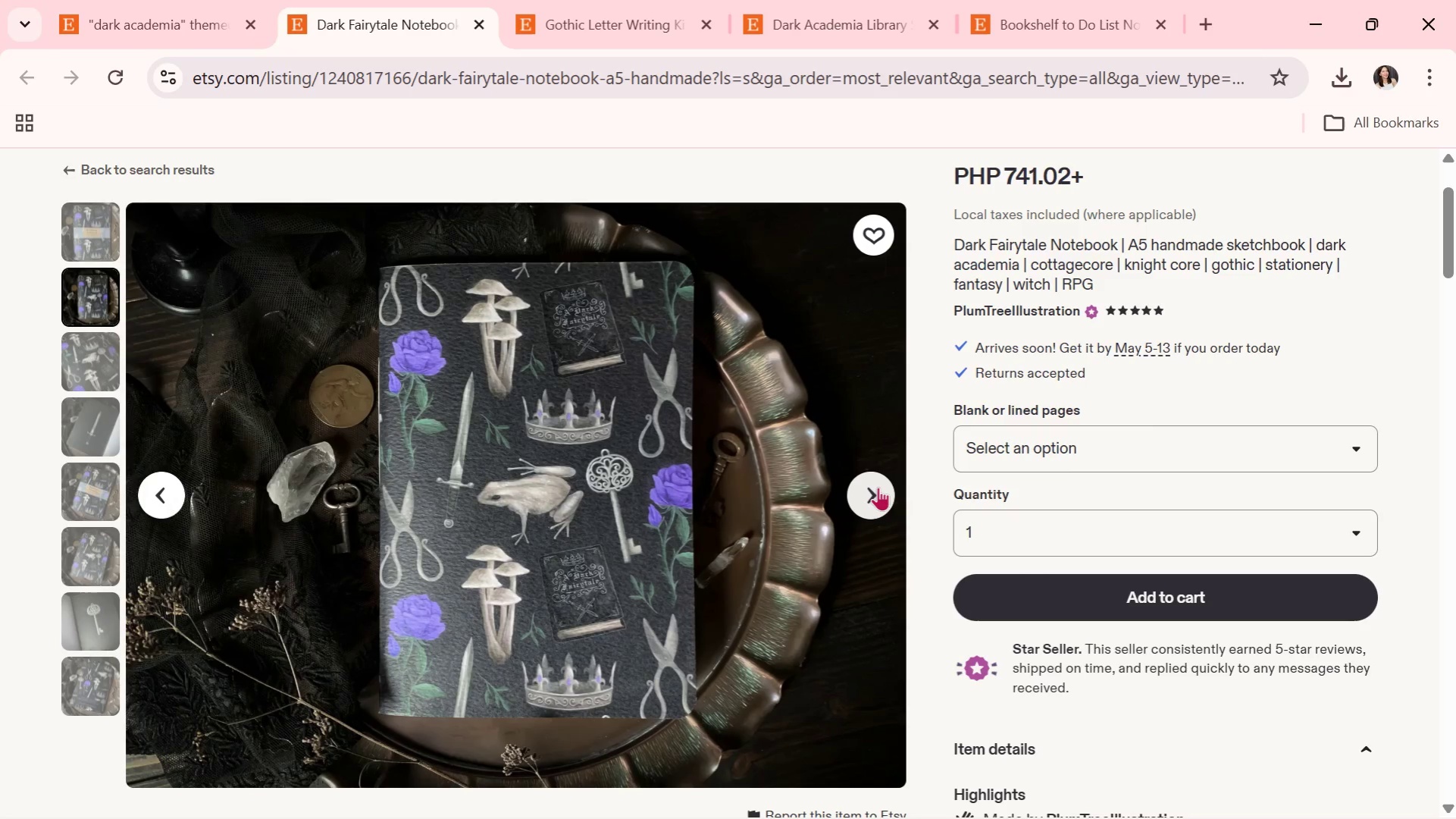 
scroll: coordinate [894, 535], scroll_direction: down, amount: 1.0
 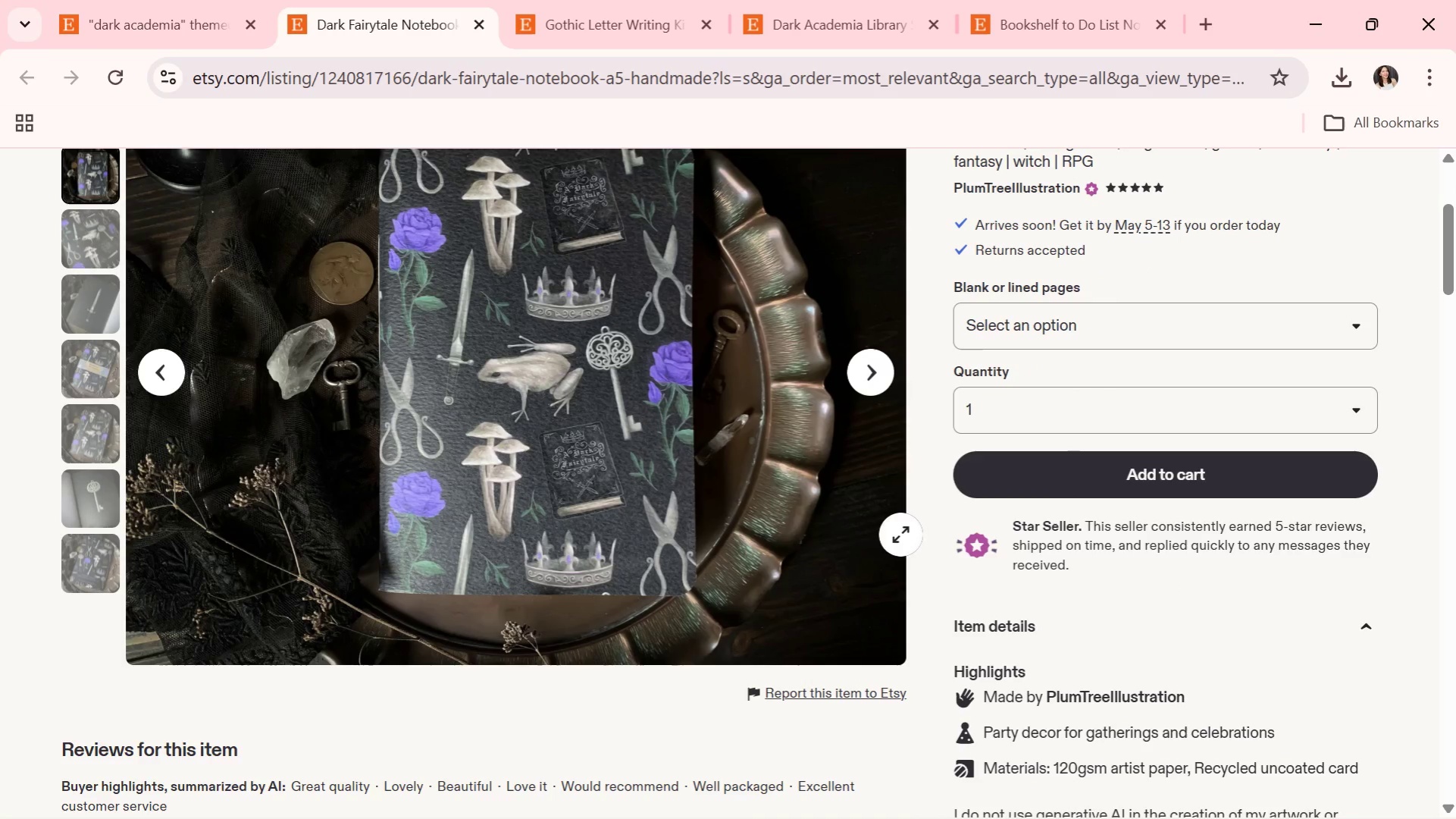 
scroll: coordinate [890, 468], scroll_direction: up, amount: 1.0
 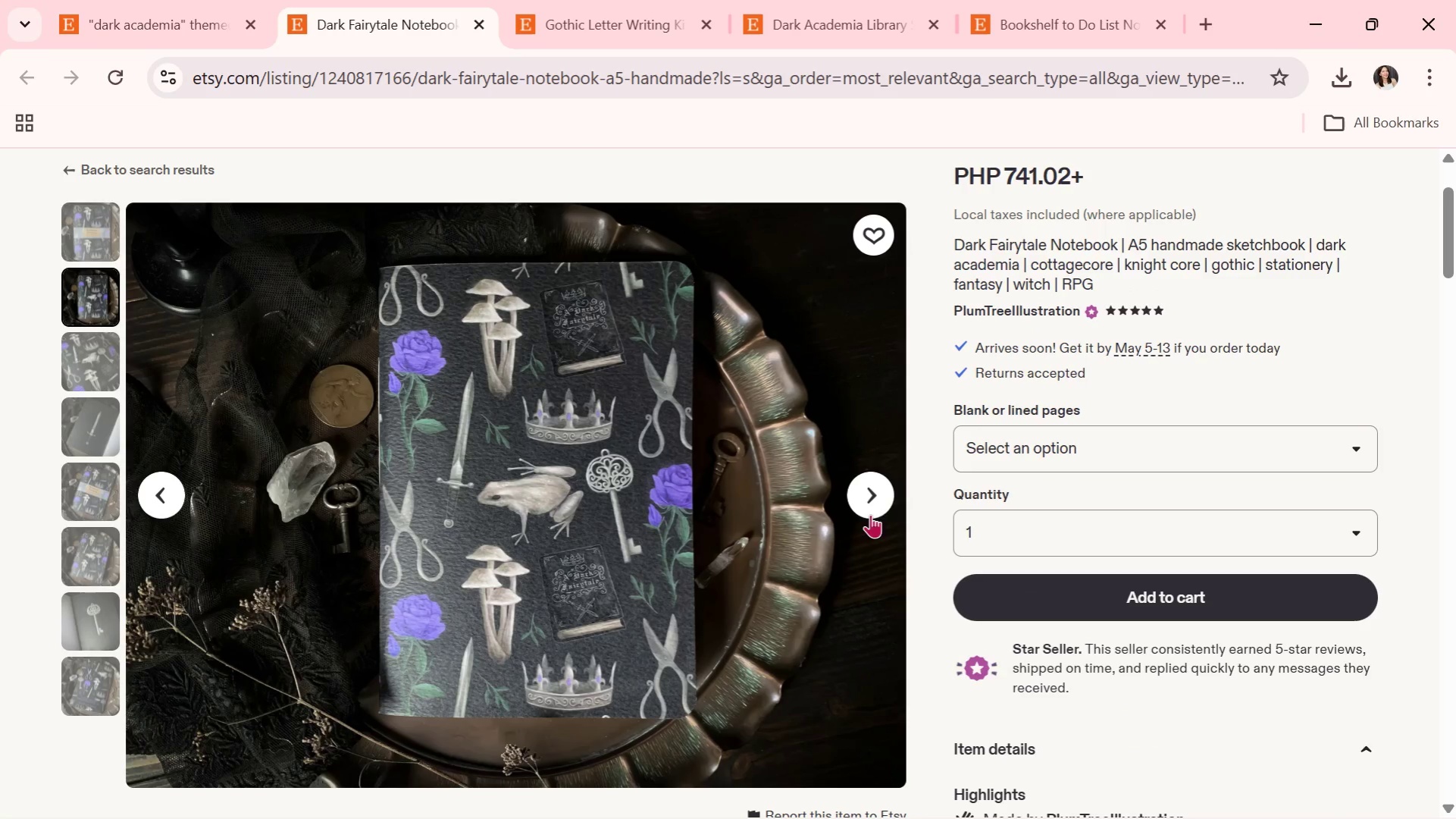 
left_click([873, 504])
 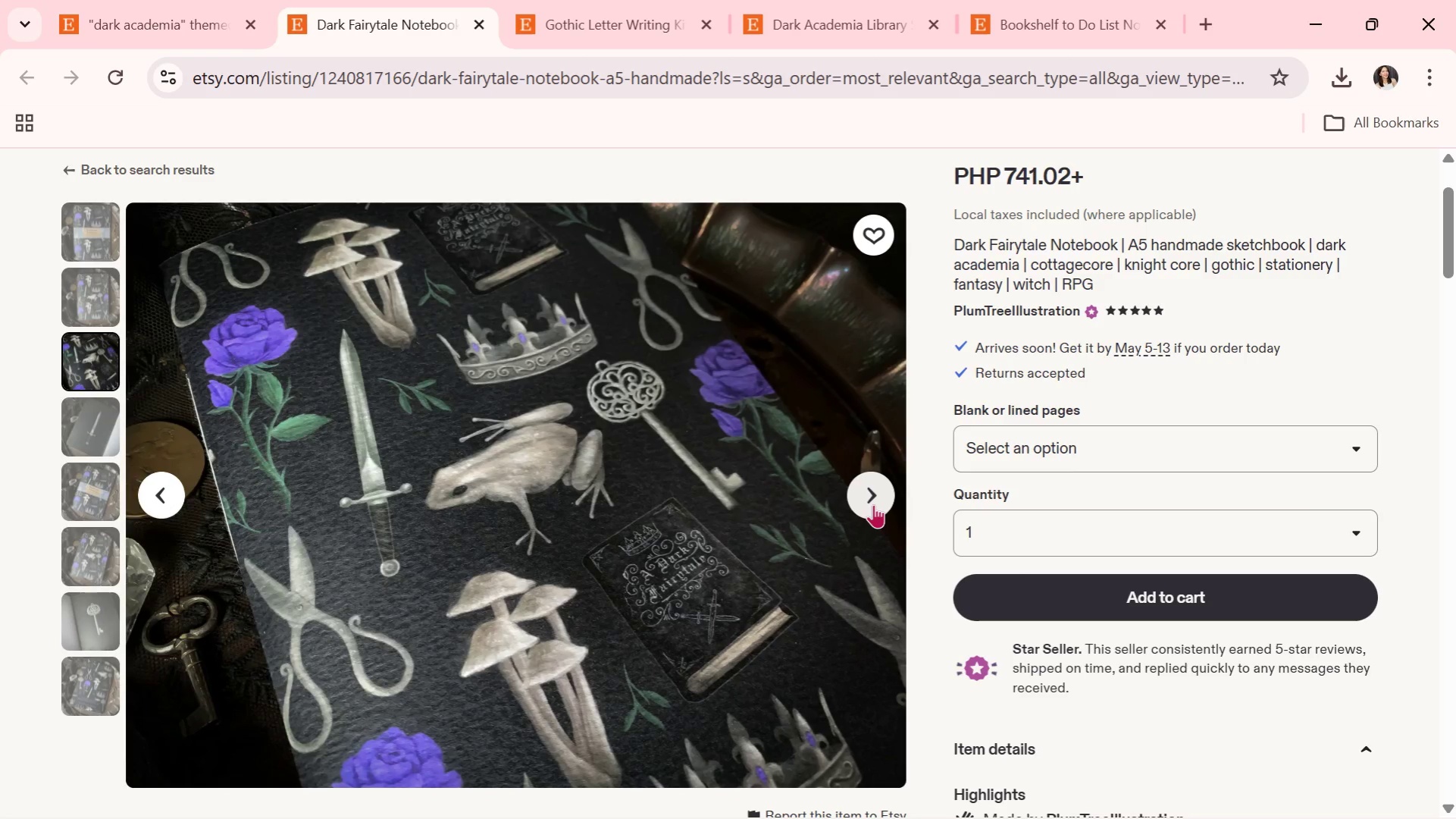 
wait(12.44)
 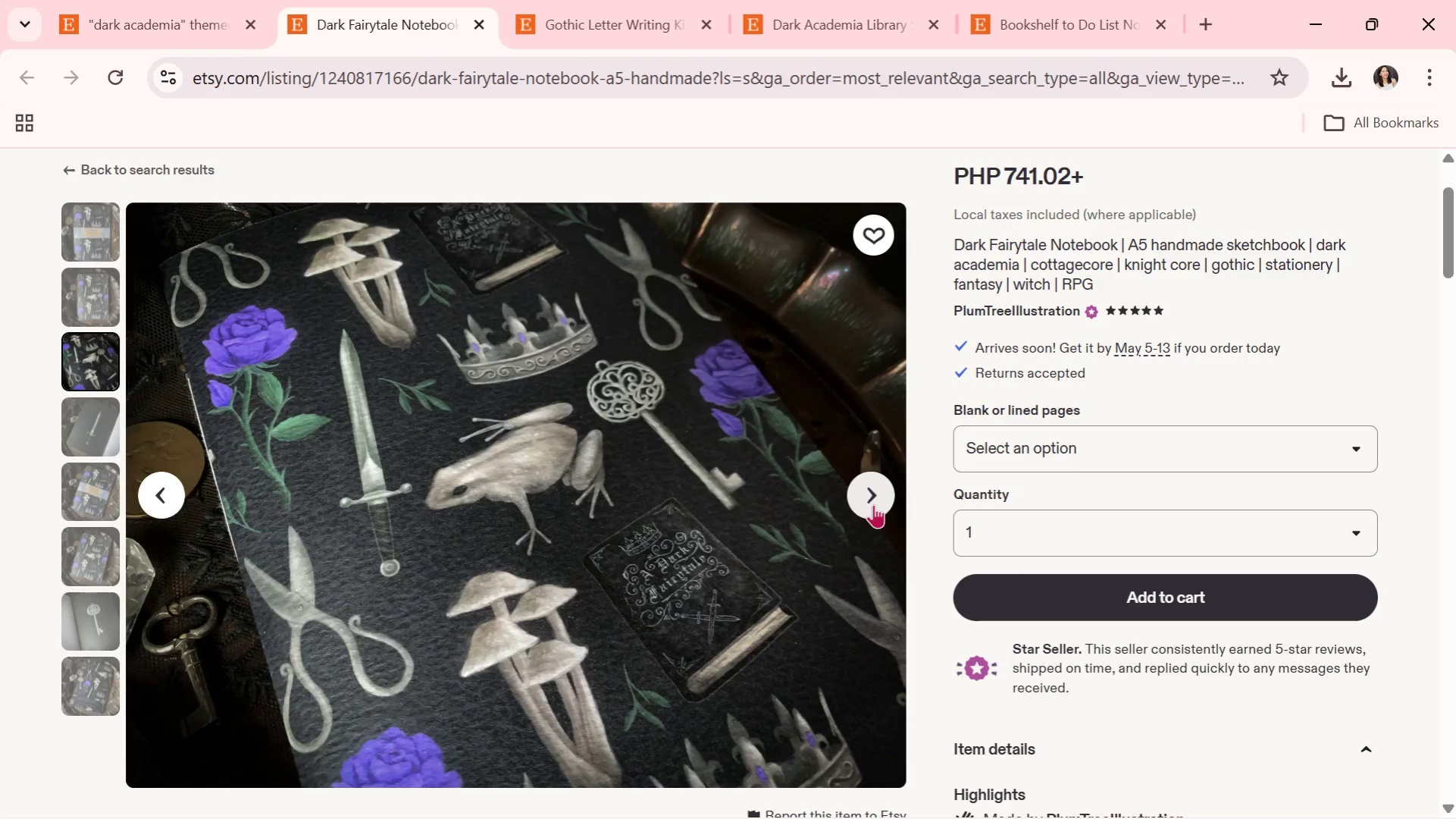 
left_click([873, 504])
 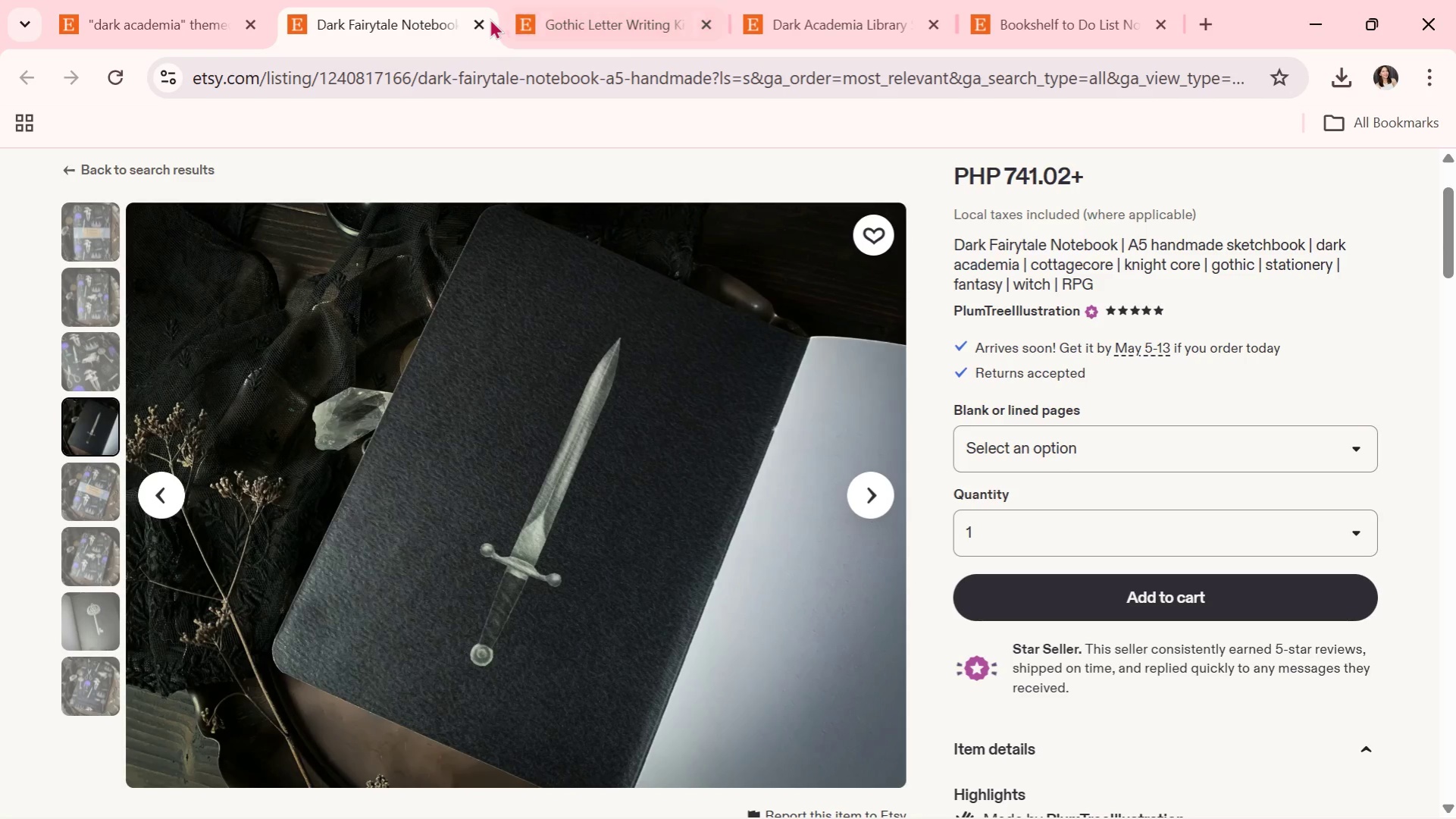 
scroll: coordinate [860, 606], scroll_direction: down, amount: 7.0
 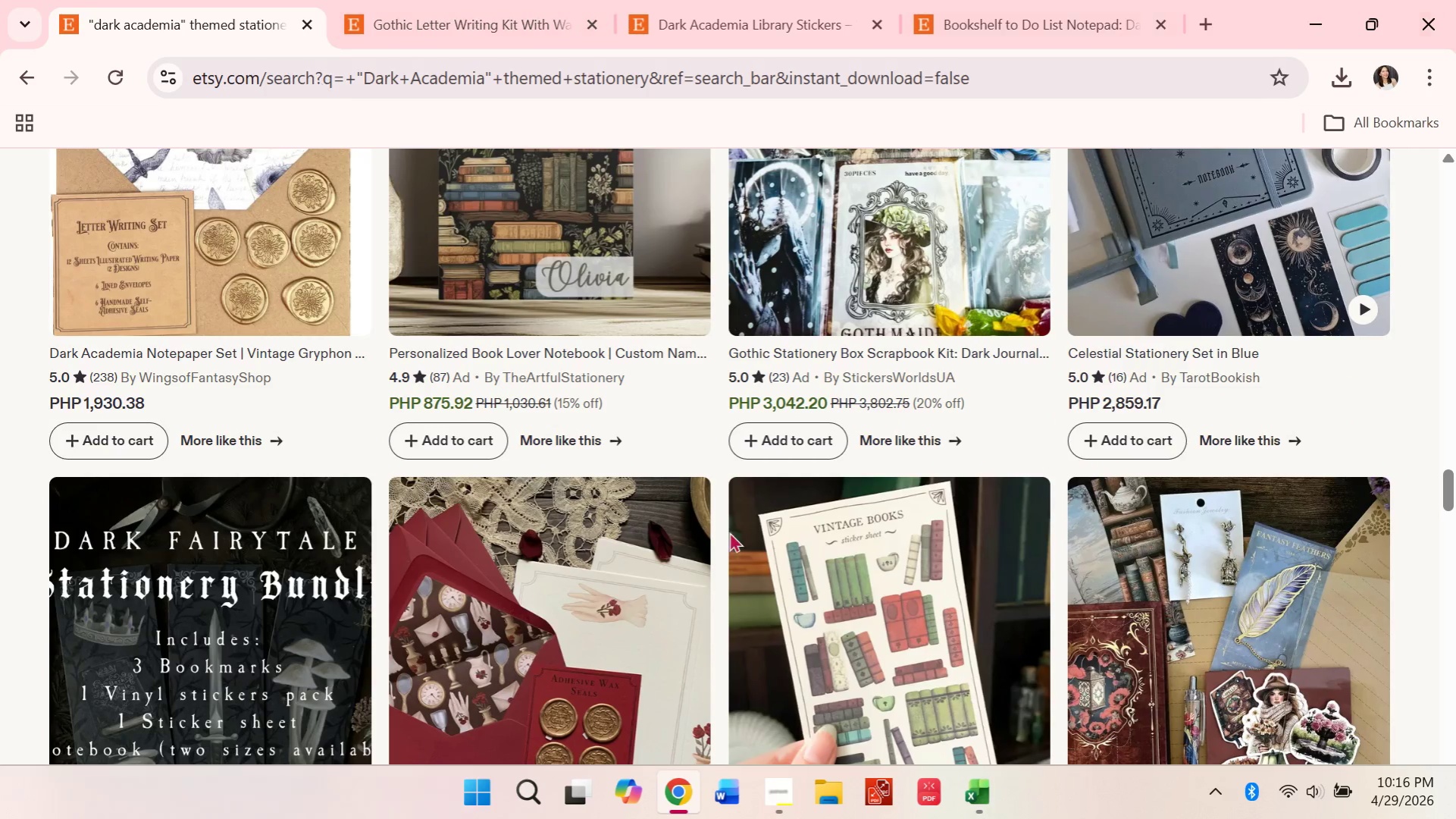 
left_click([524, 628])
 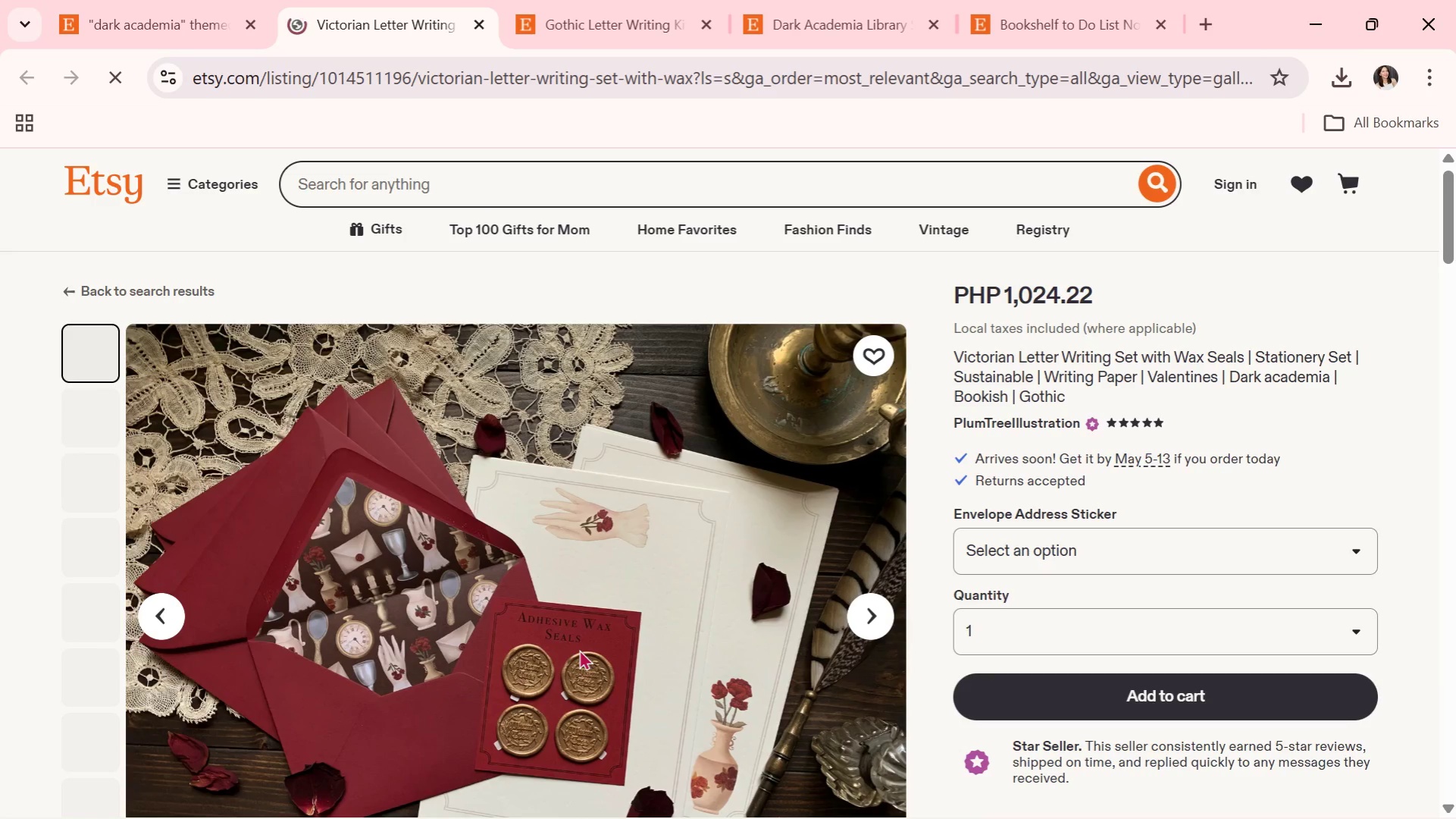 
scroll: coordinate [710, 633], scroll_direction: down, amount: 2.0
 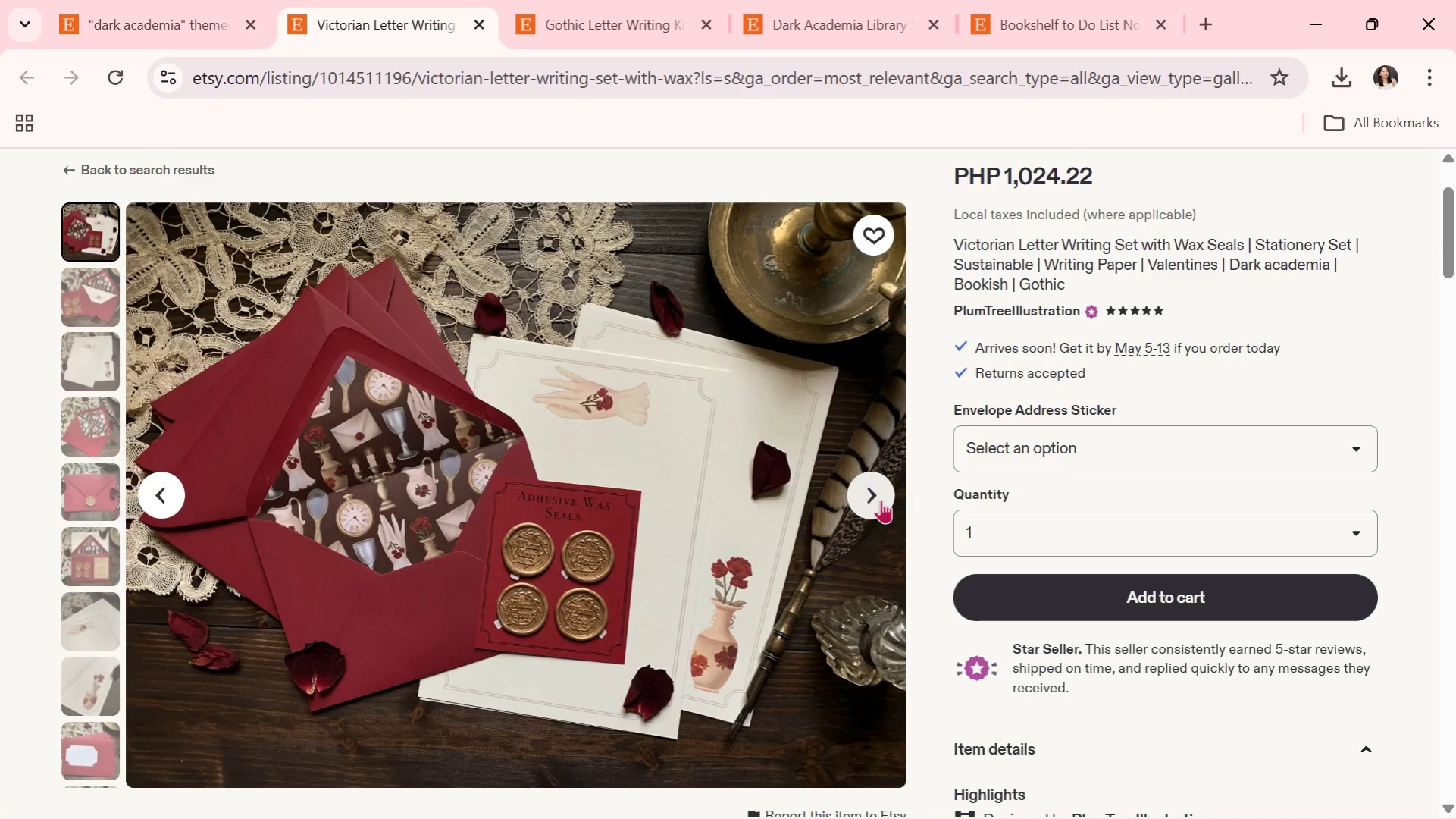 
left_click([881, 500])
 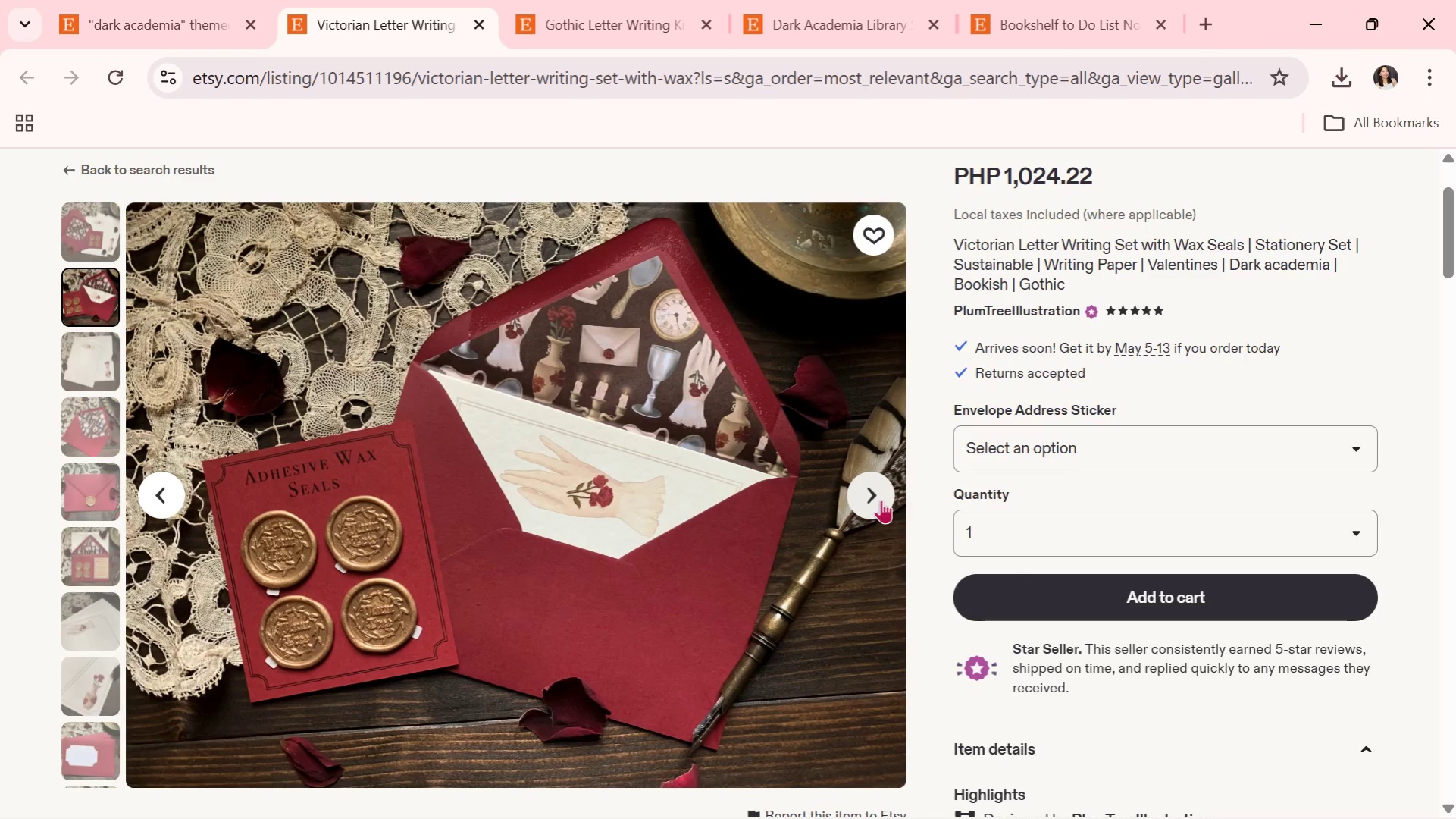 
wait(6.14)
 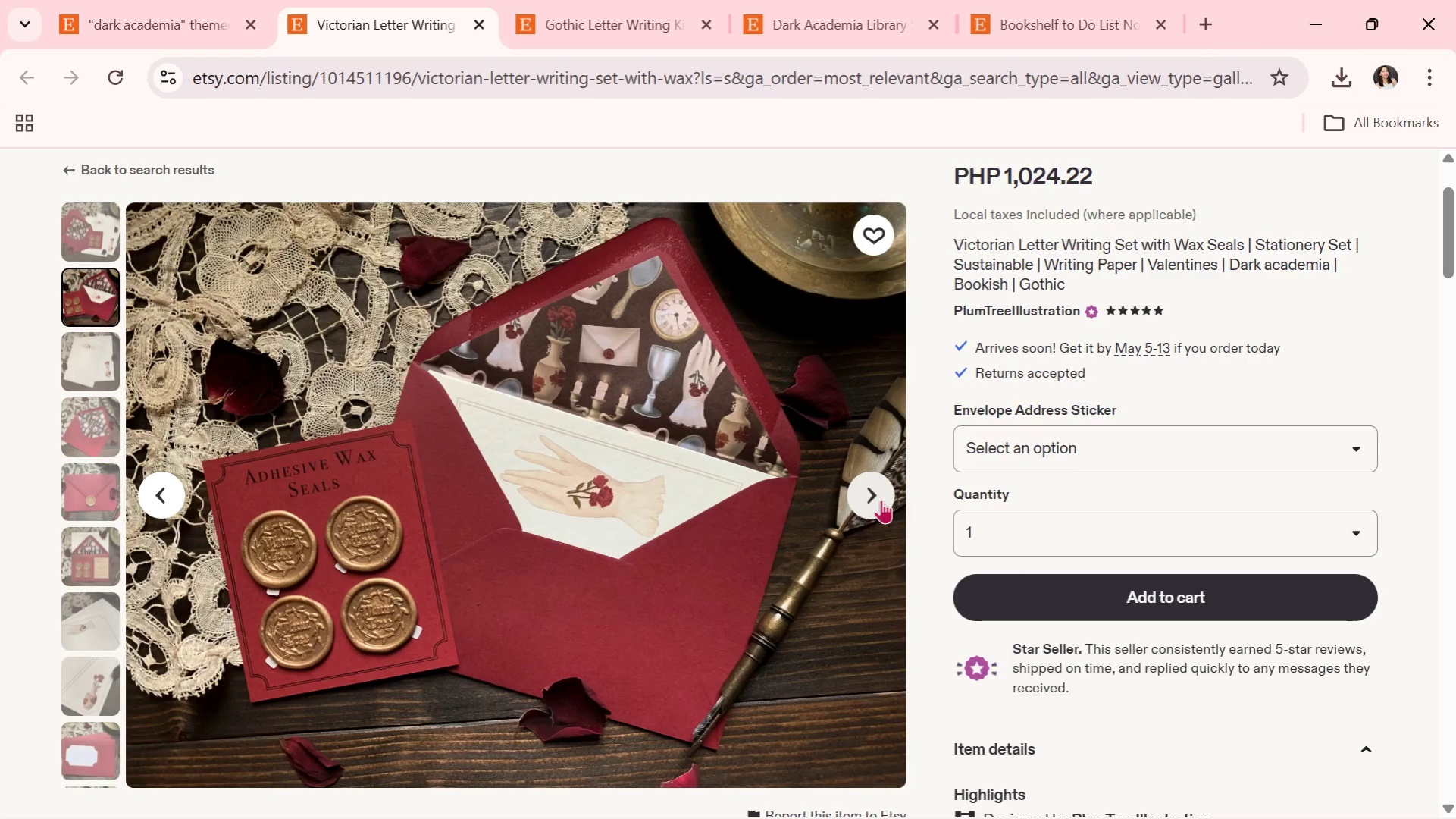 
left_click([881, 500])
 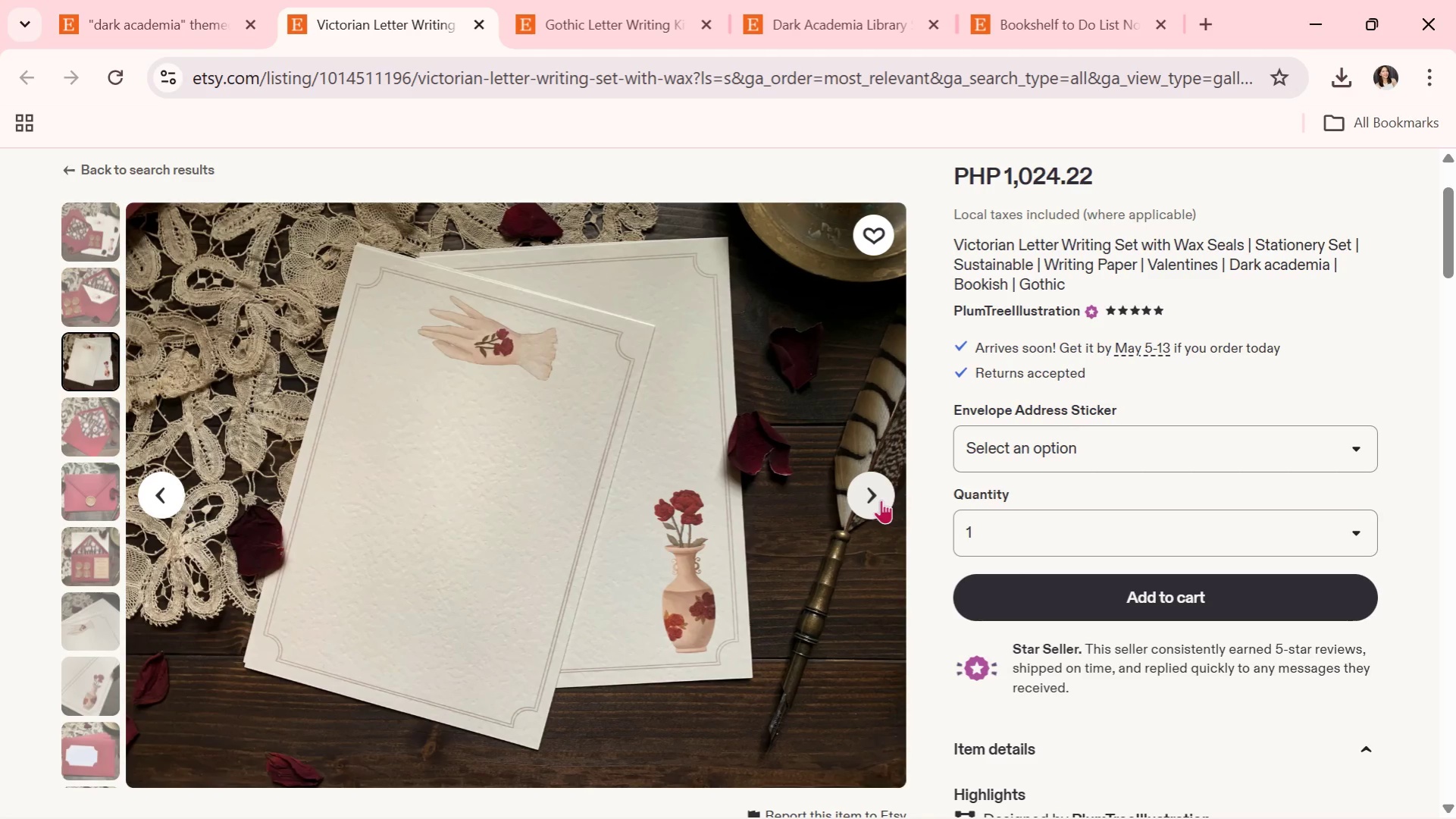 
wait(7.39)
 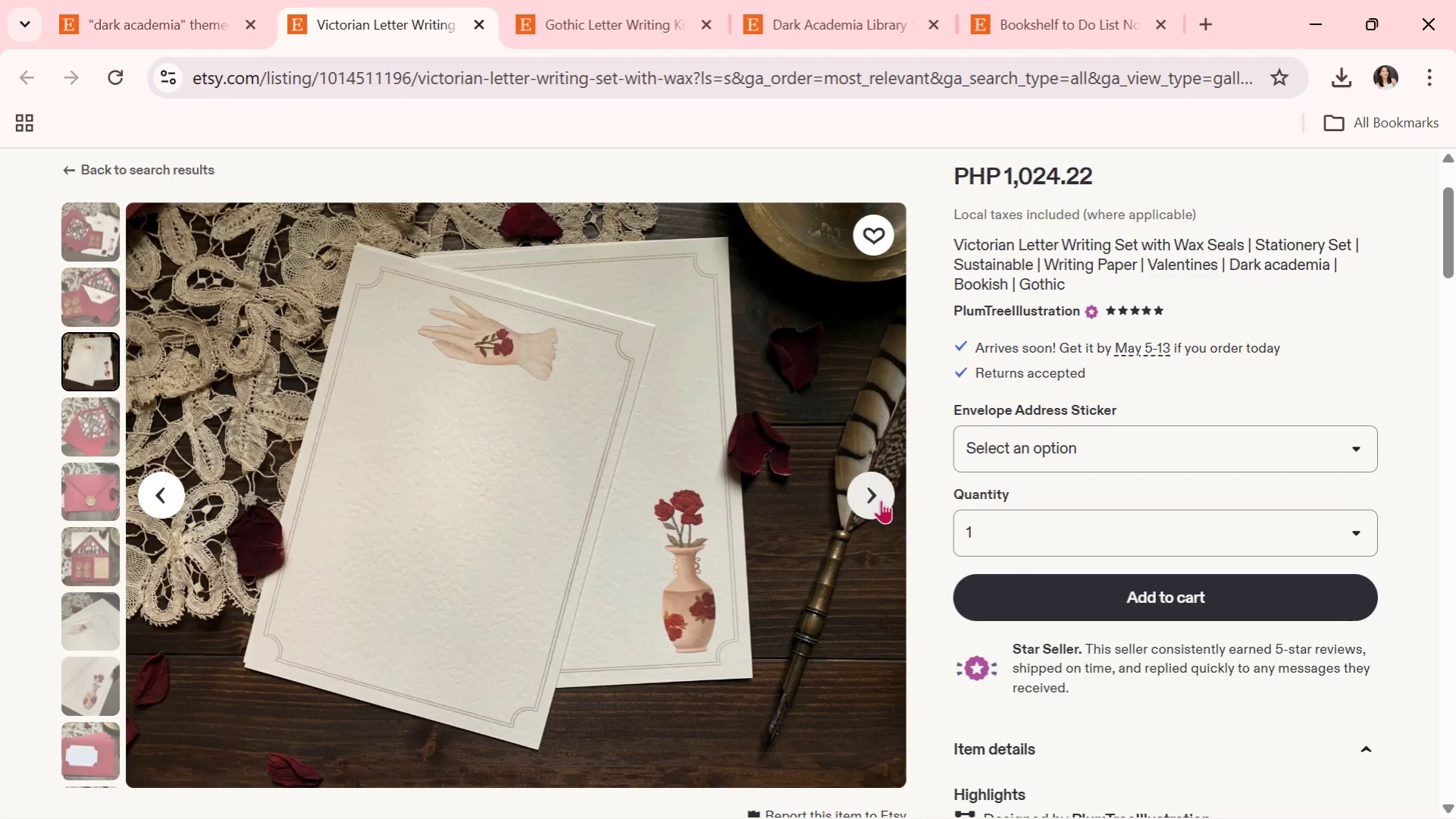 
left_click([881, 500])
 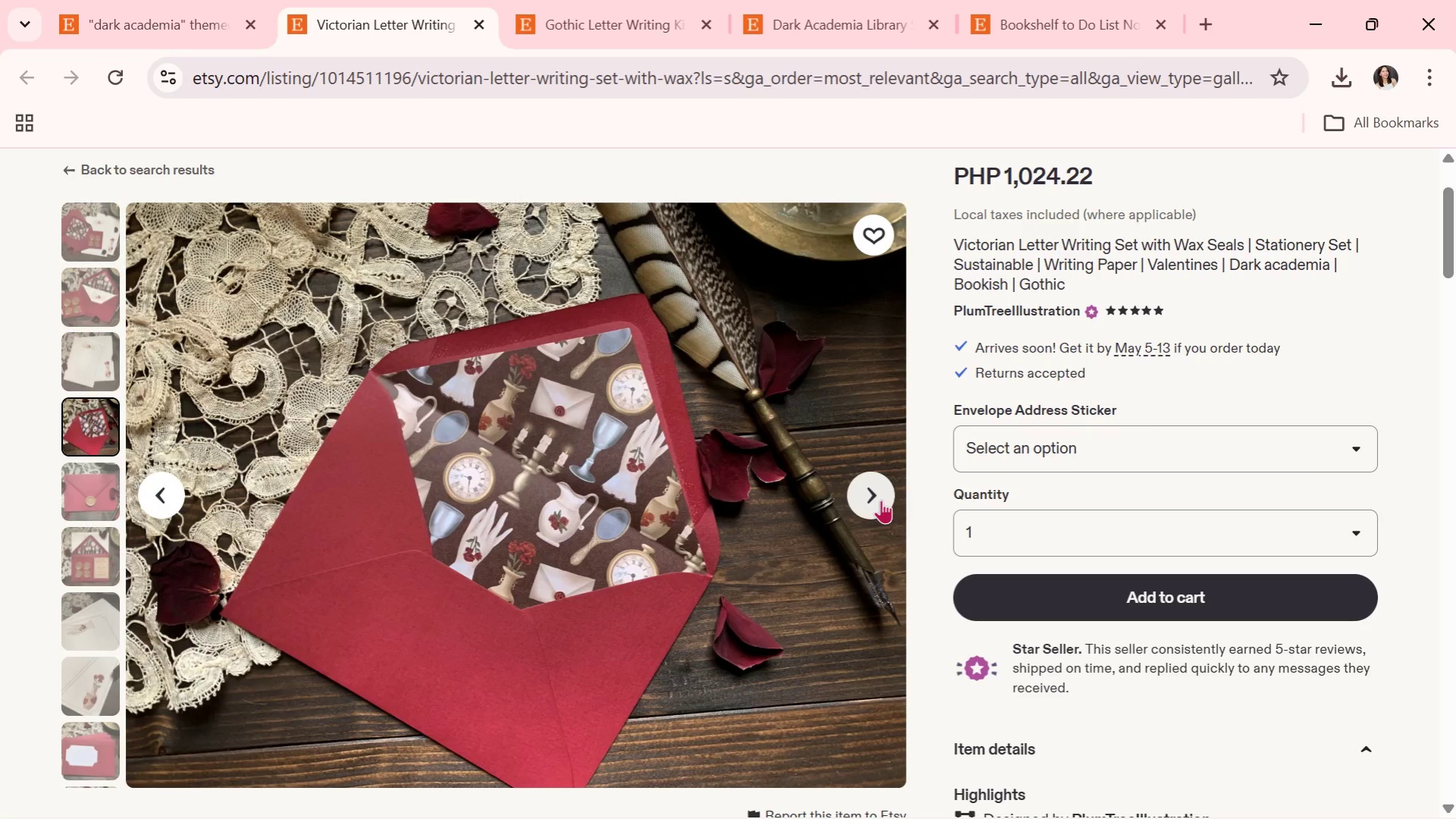 
wait(6.08)
 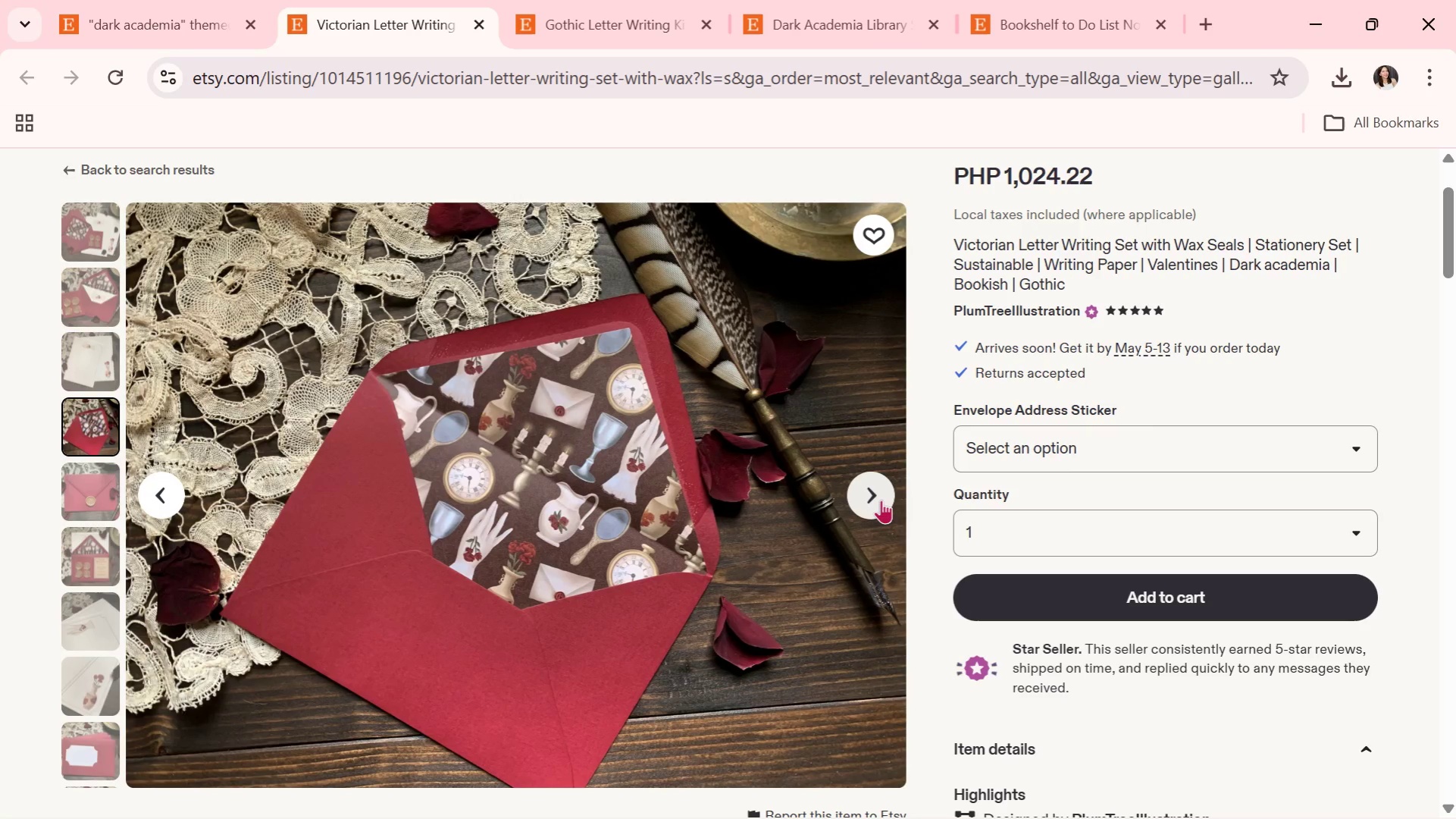 
left_click([881, 500])
 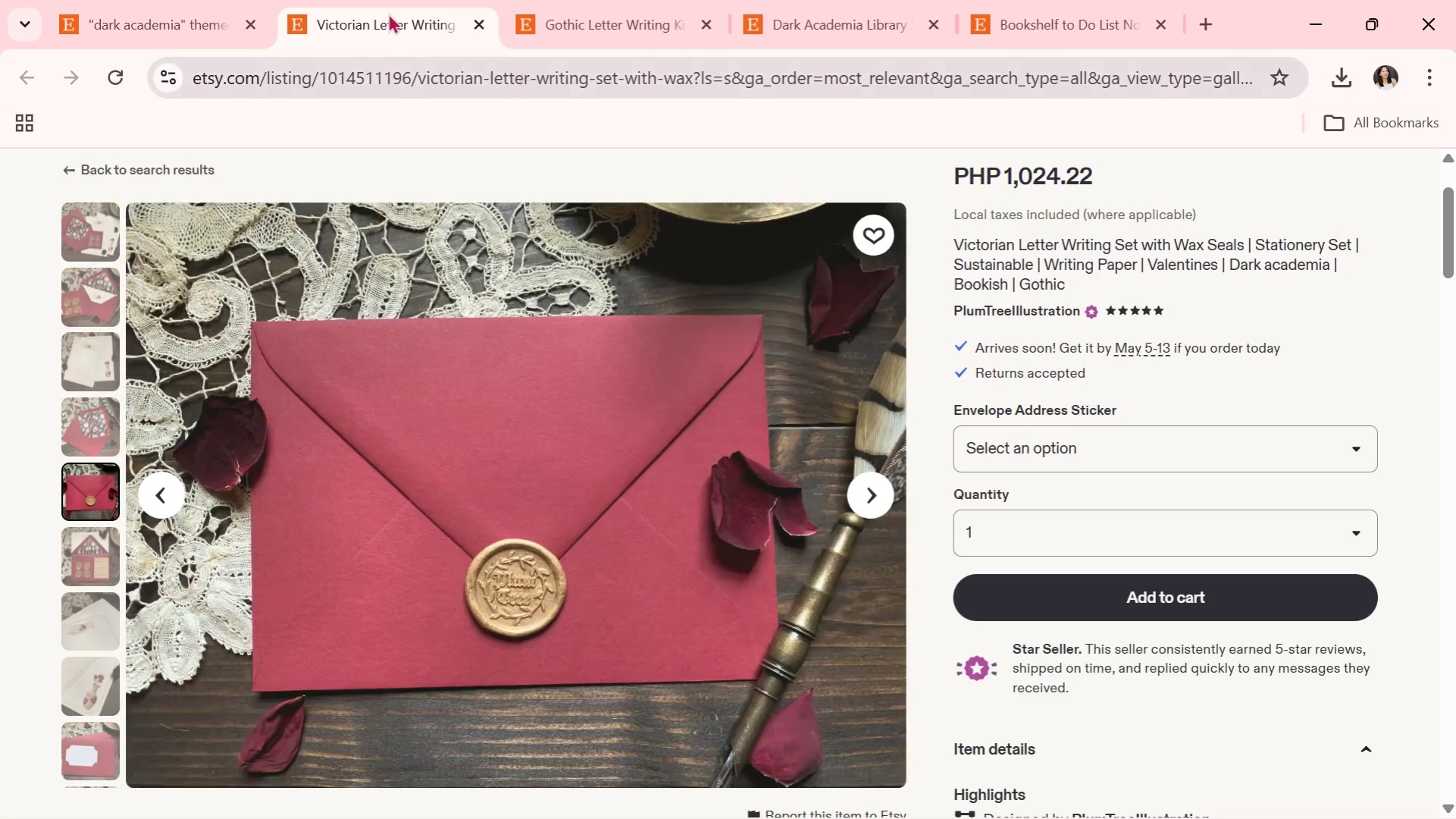 
left_click([180, 0])
 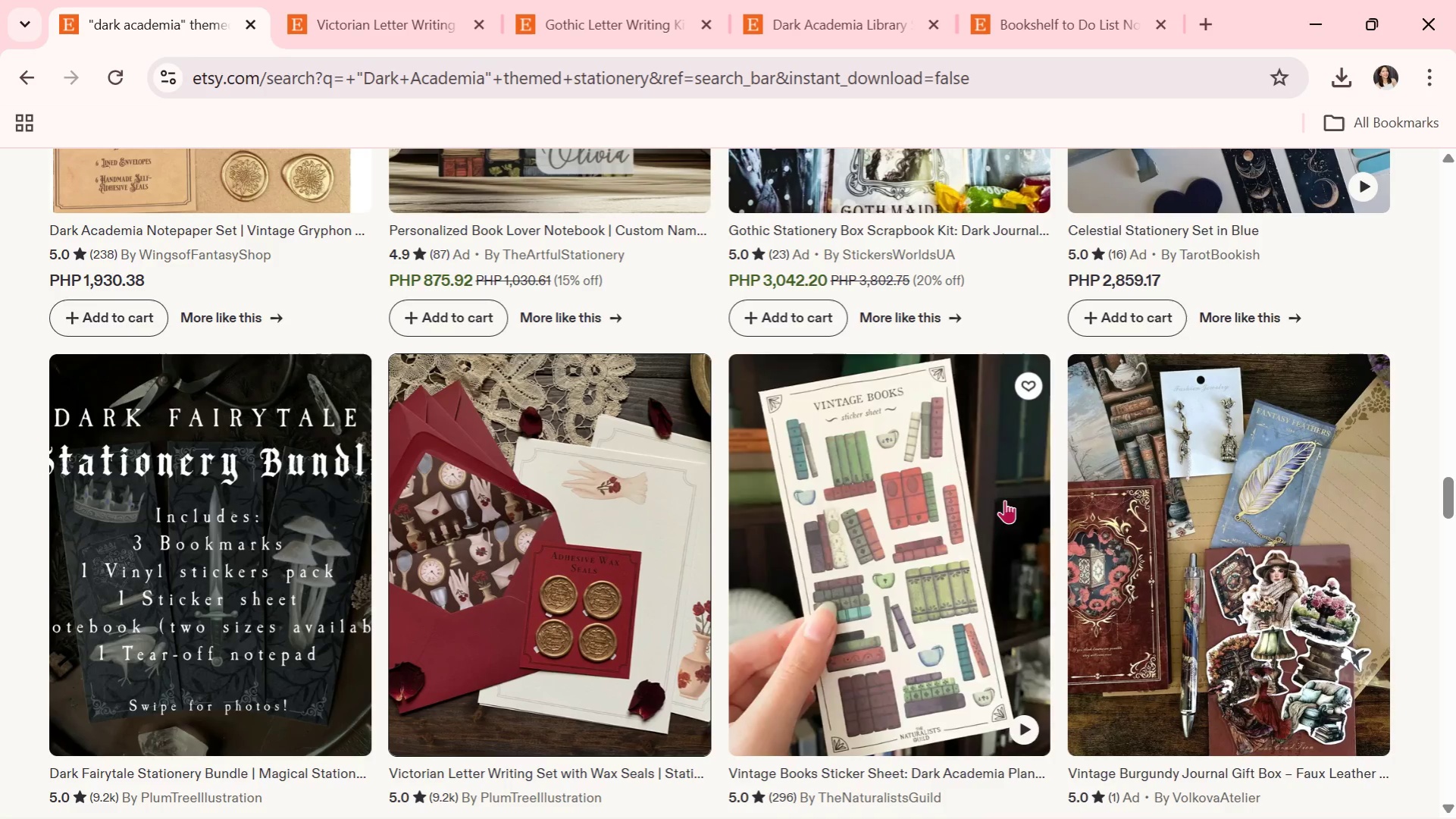 
scroll: coordinate [1033, 637], scroll_direction: down, amount: 5.0
 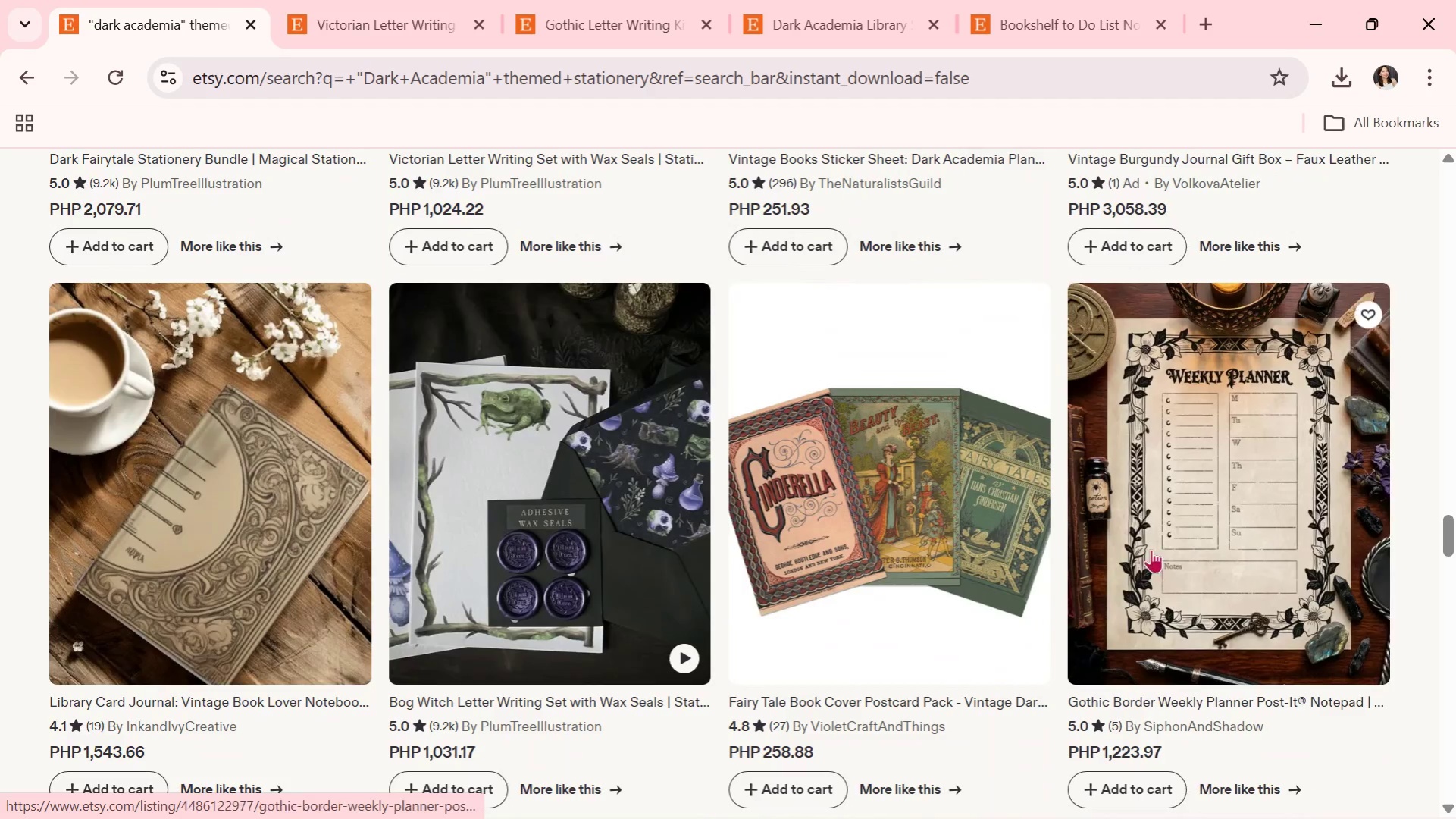 
left_click([1207, 526])
 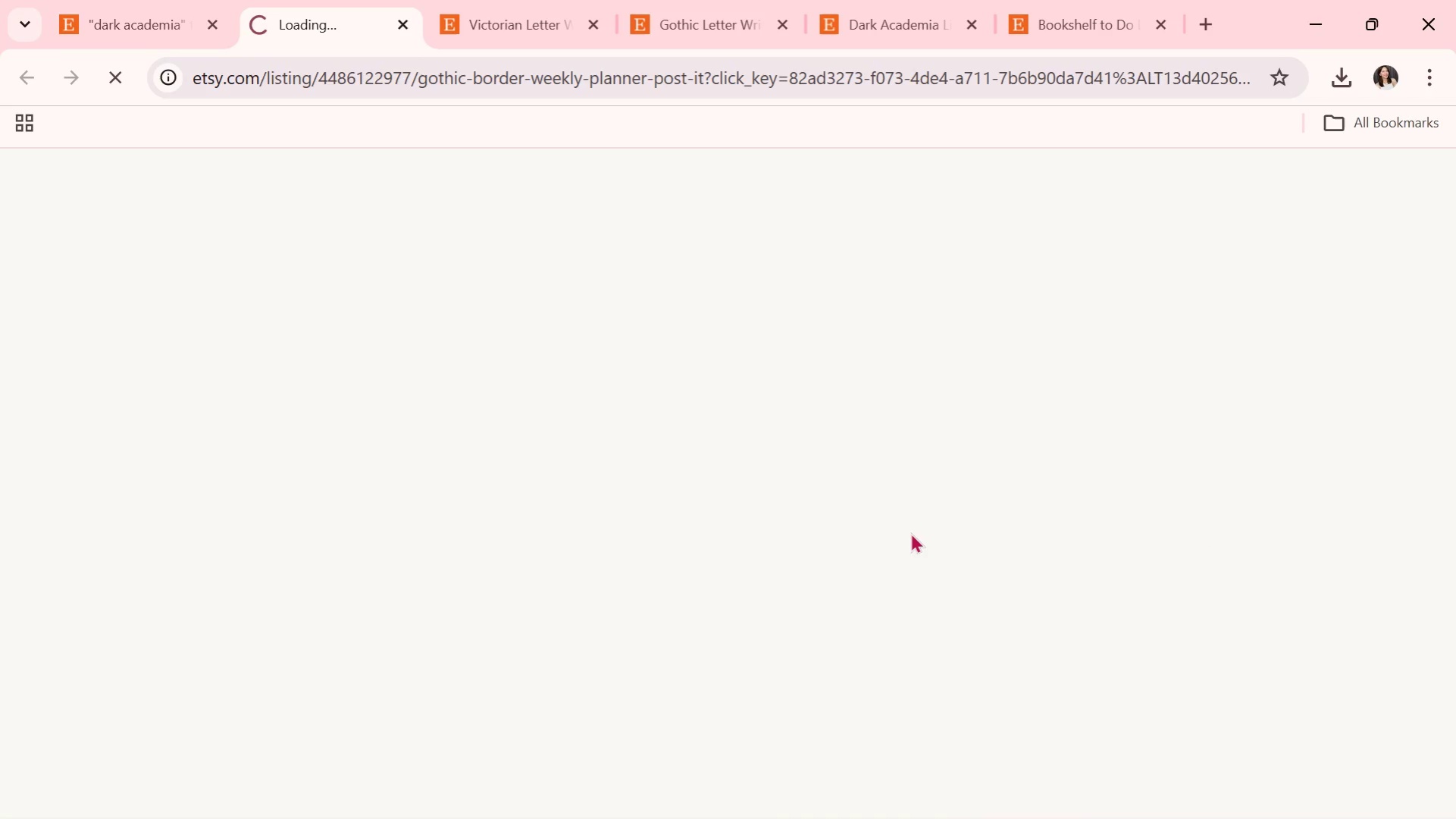 
scroll: coordinate [708, 513], scroll_direction: down, amount: 2.0
 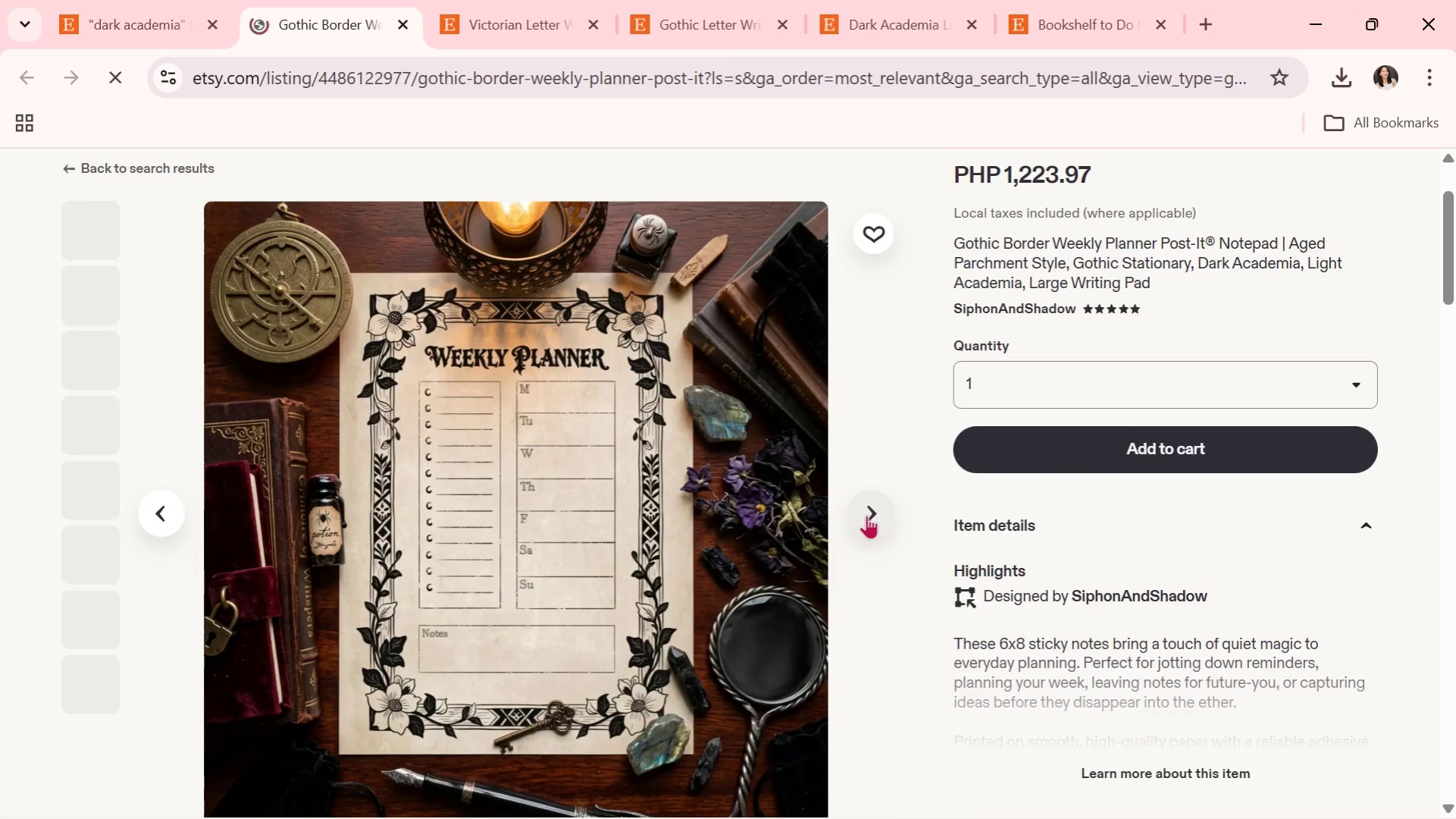 
left_click([866, 510])
 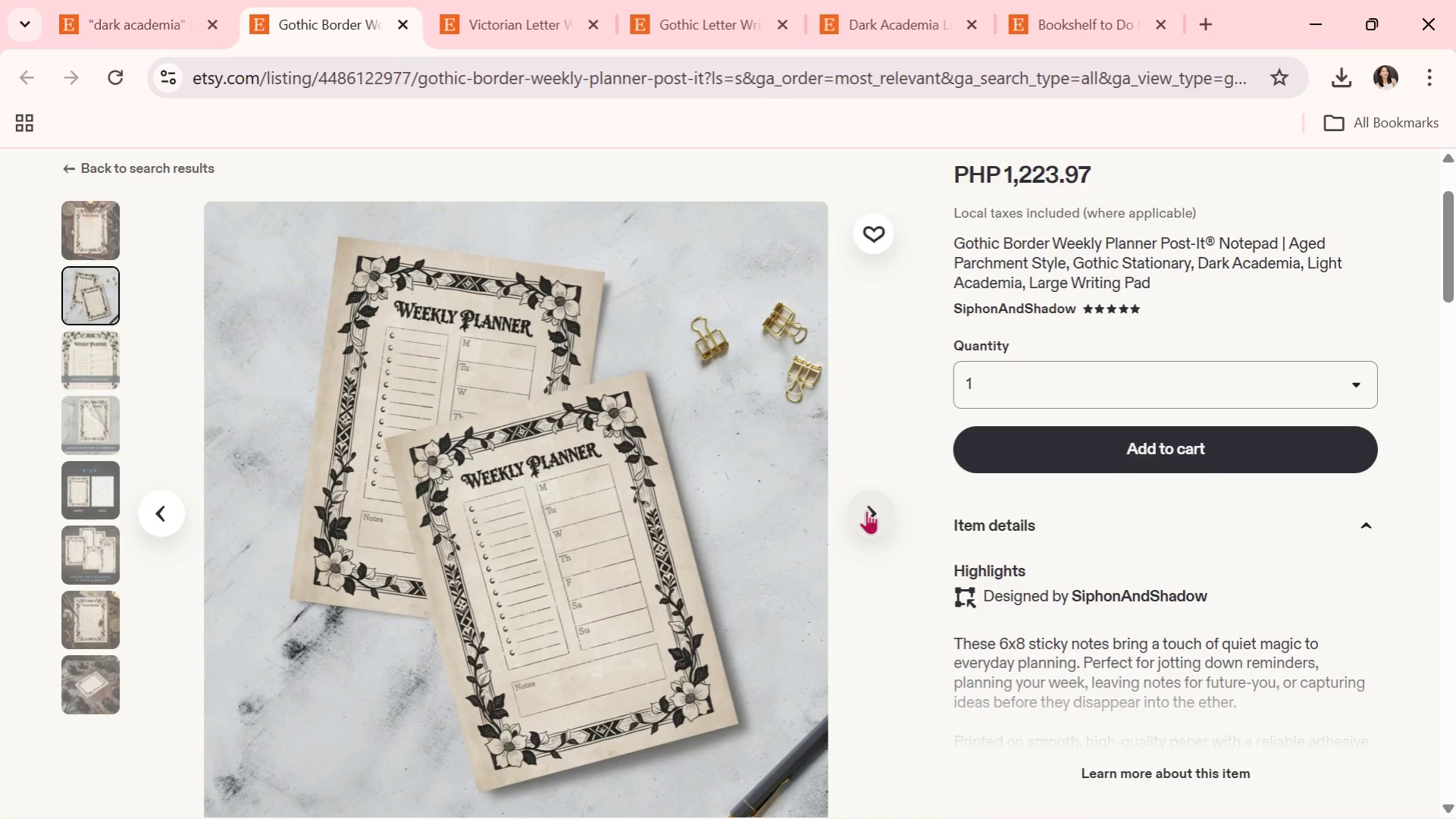 
left_click([866, 510])
 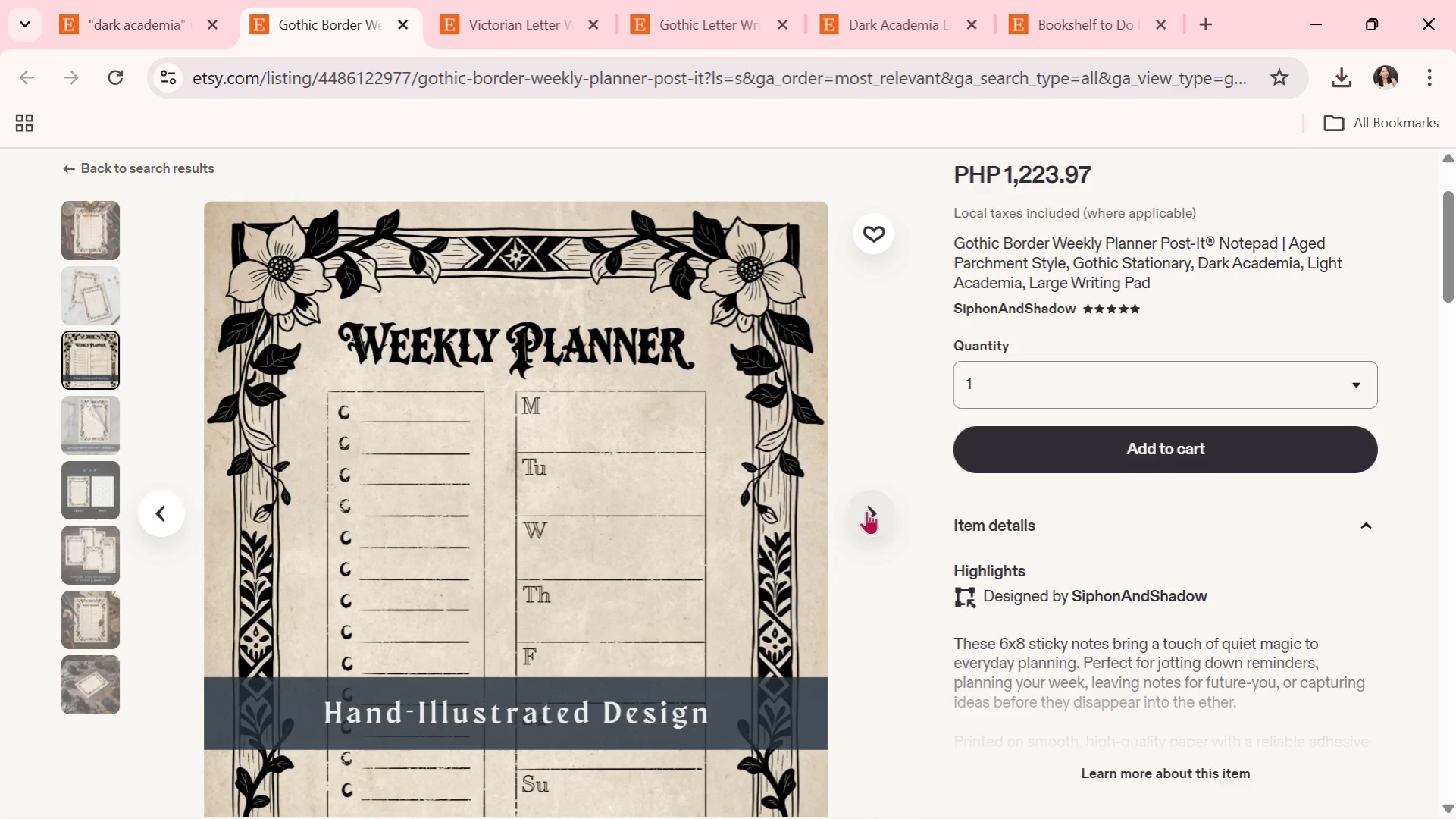 
left_click([866, 510])
 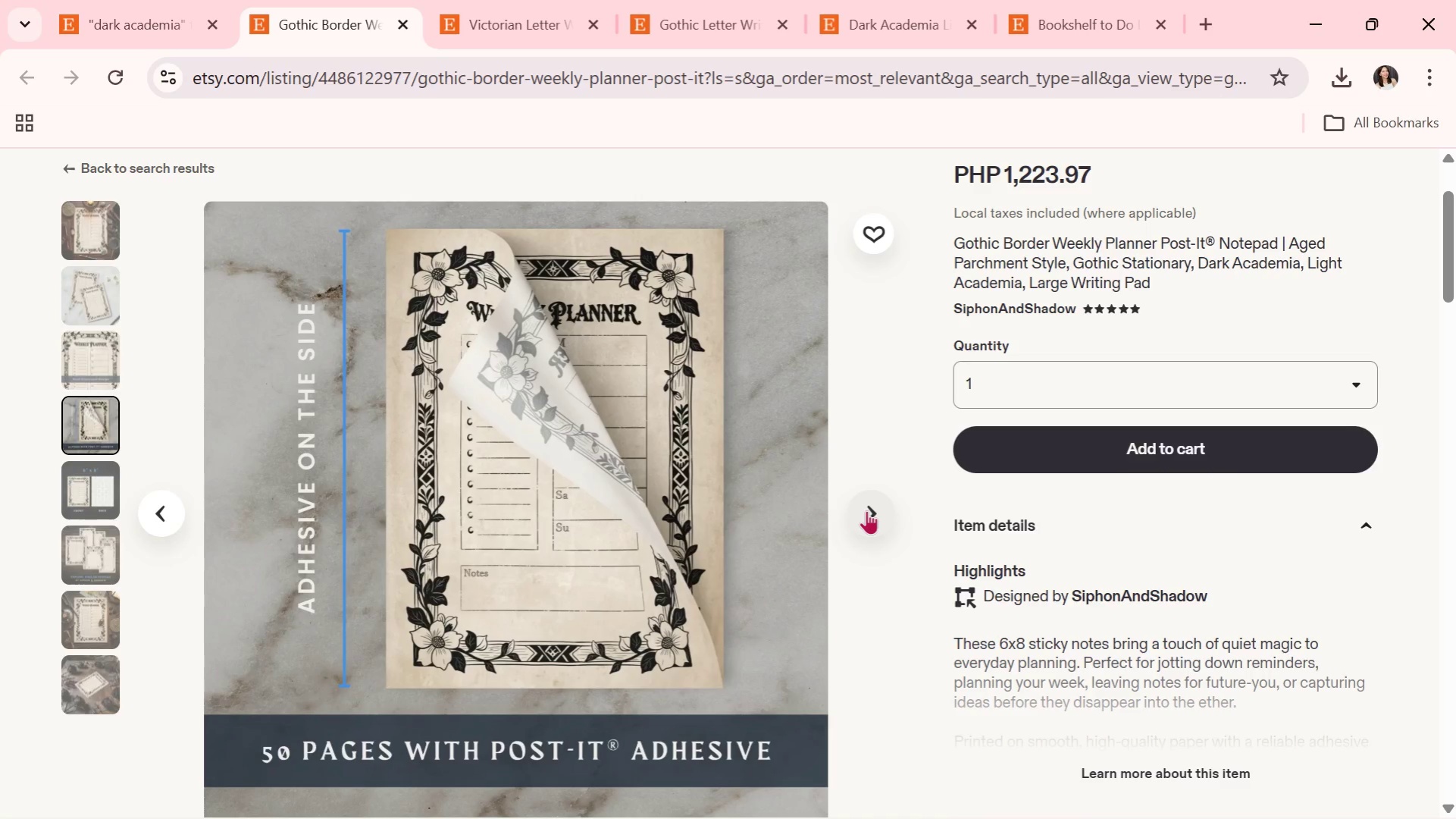 
wait(7.25)
 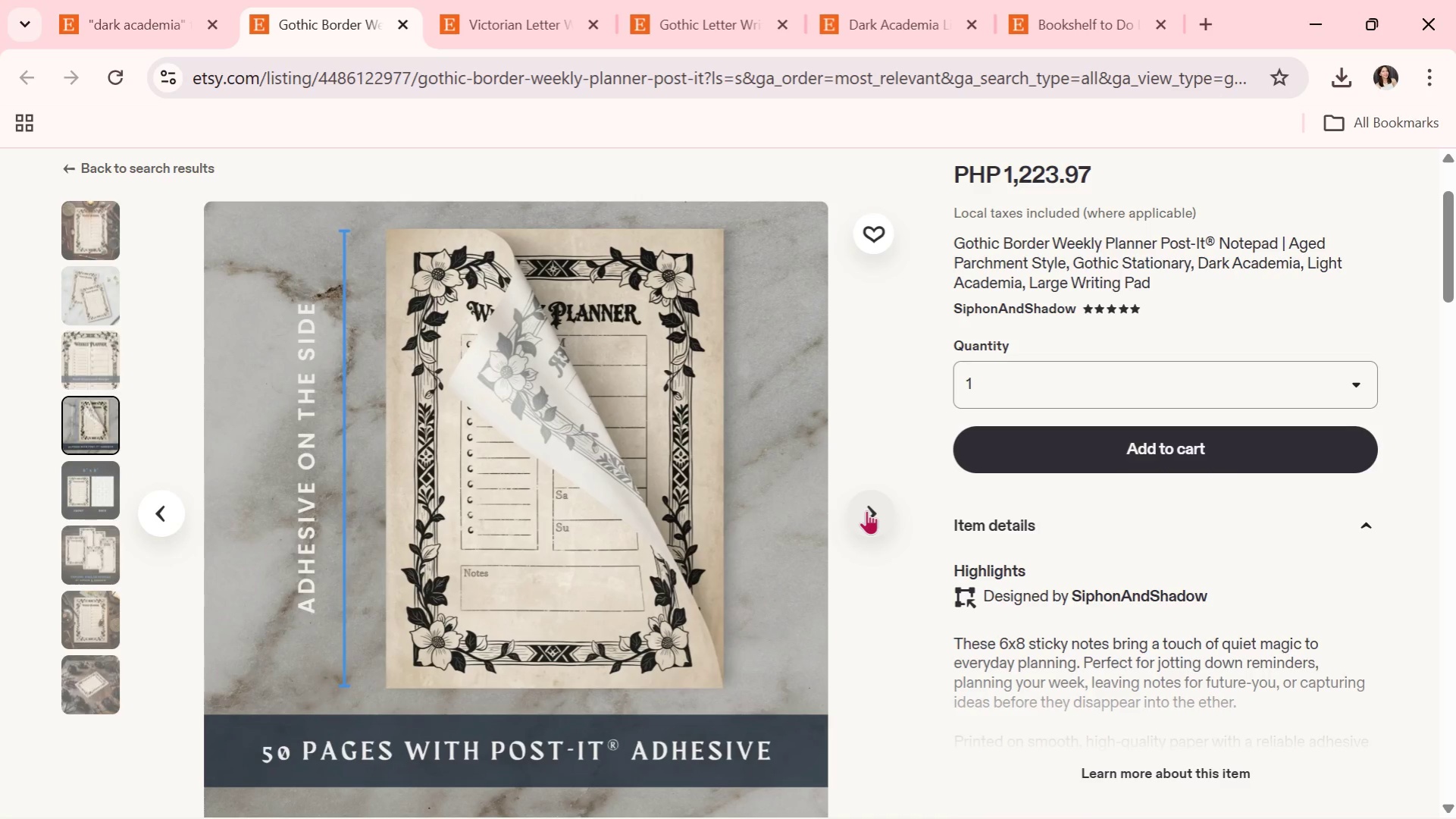 
left_click([866, 510])
 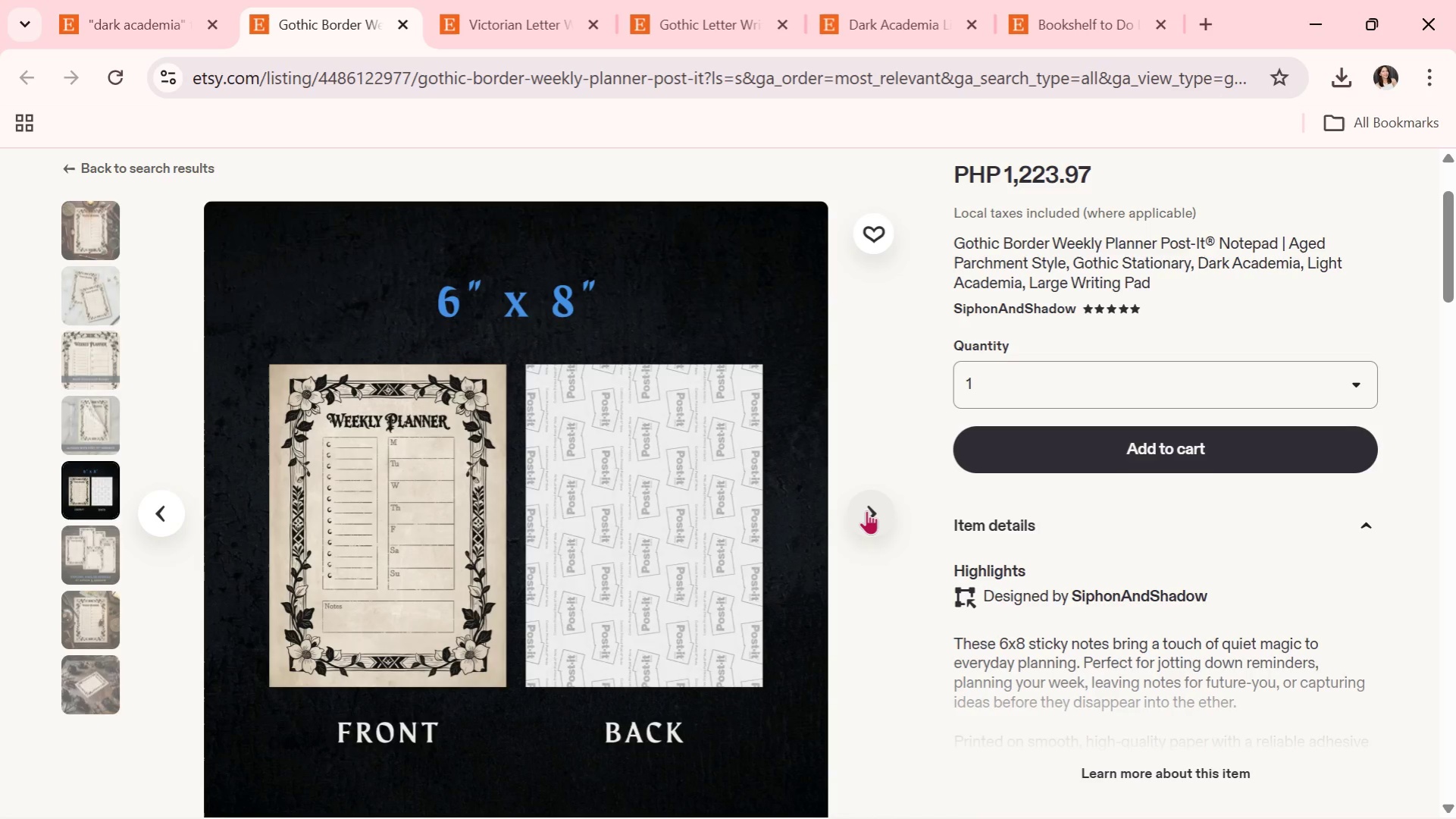 
wait(13.91)
 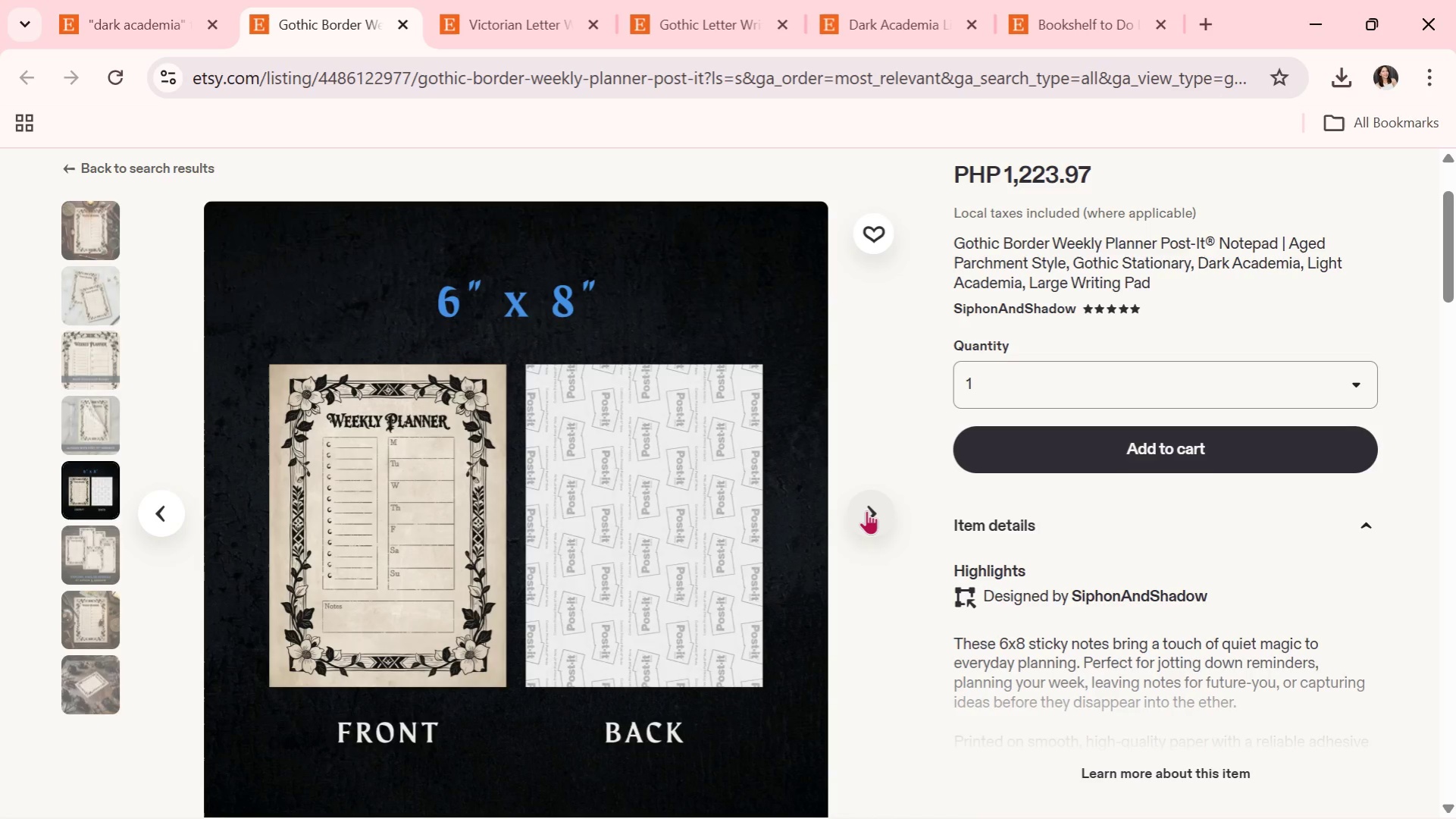 
left_click([866, 510])
 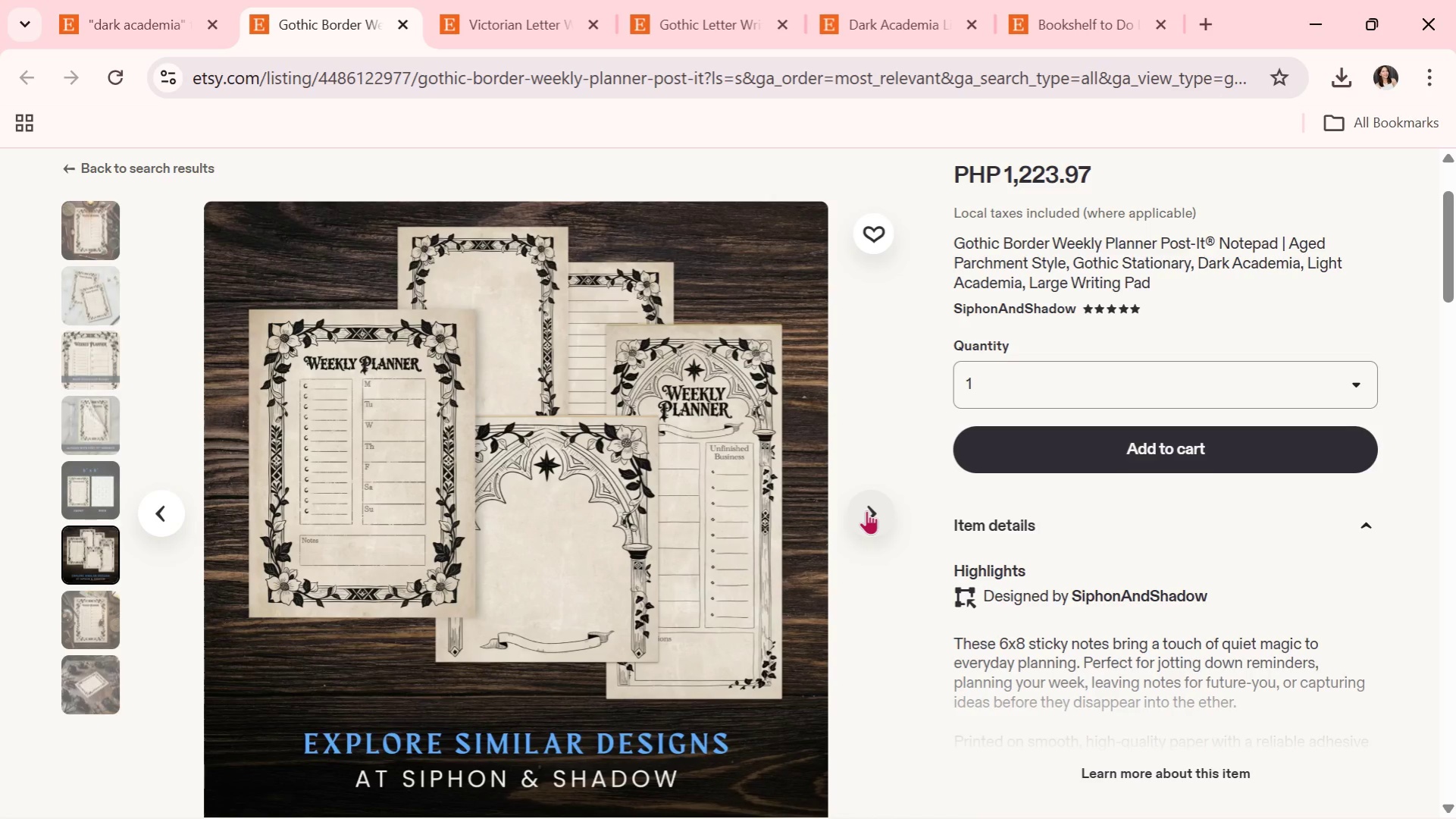 
wait(6.22)
 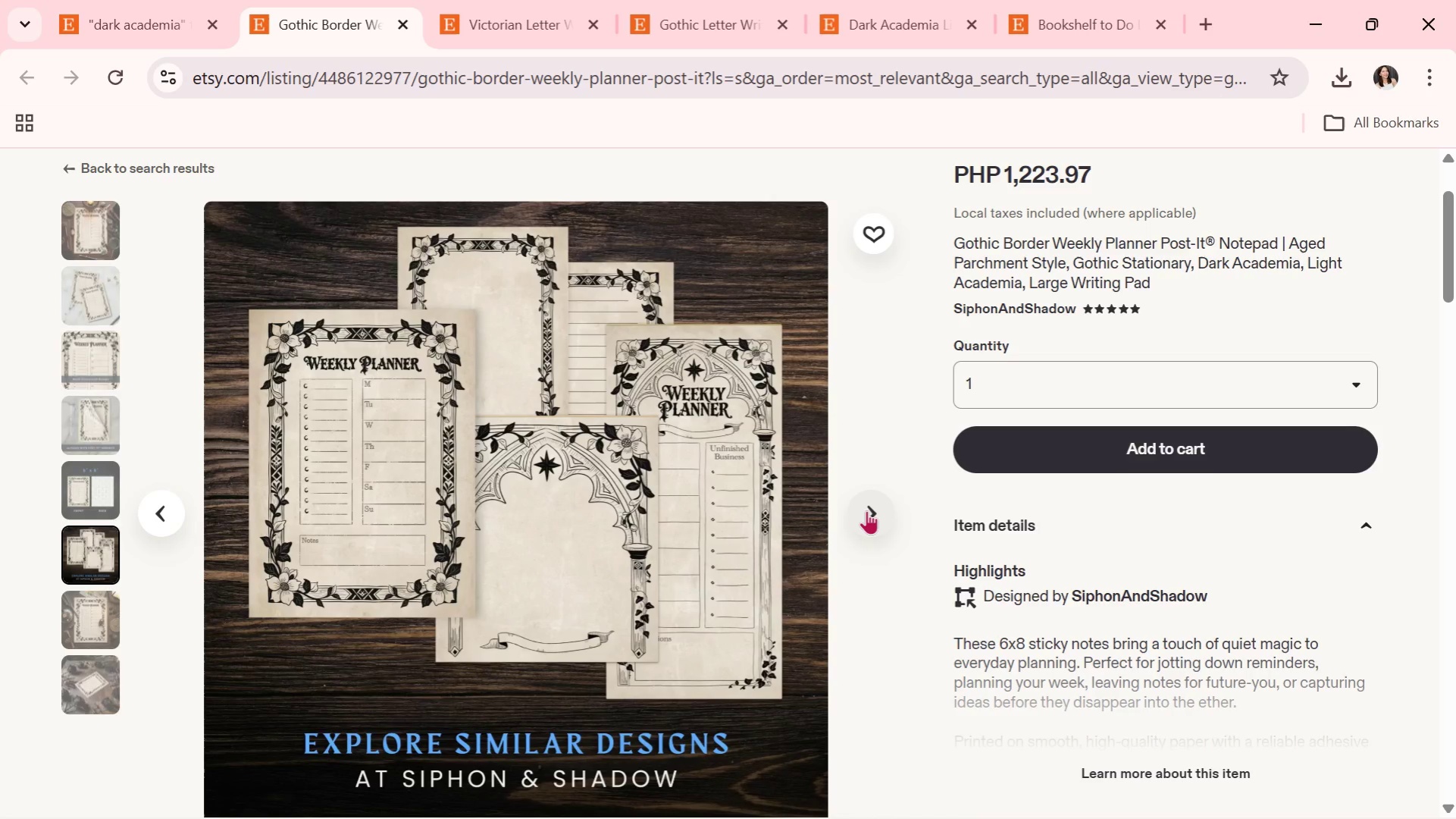 
left_click([866, 510])
 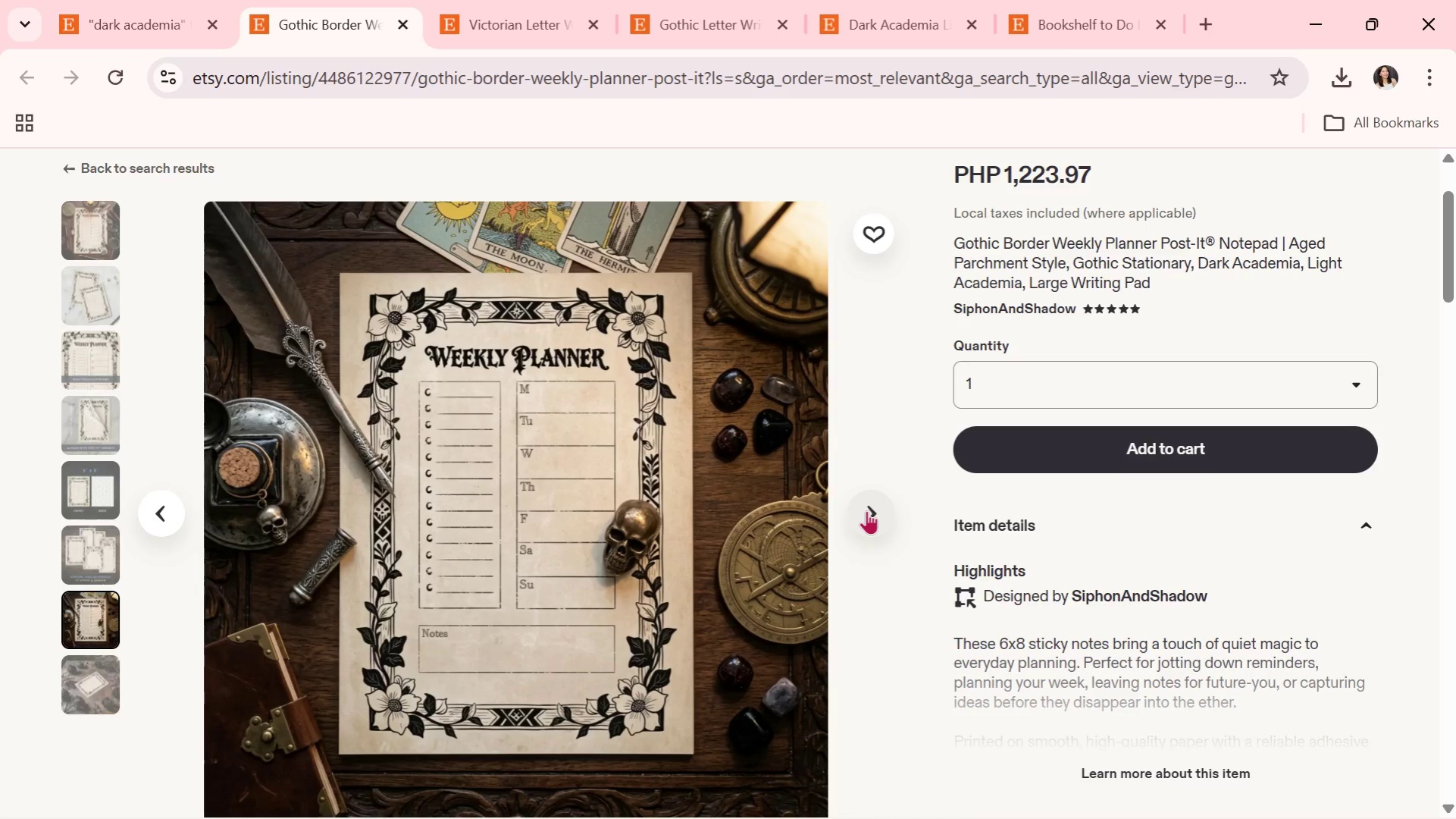 
wait(15.41)
 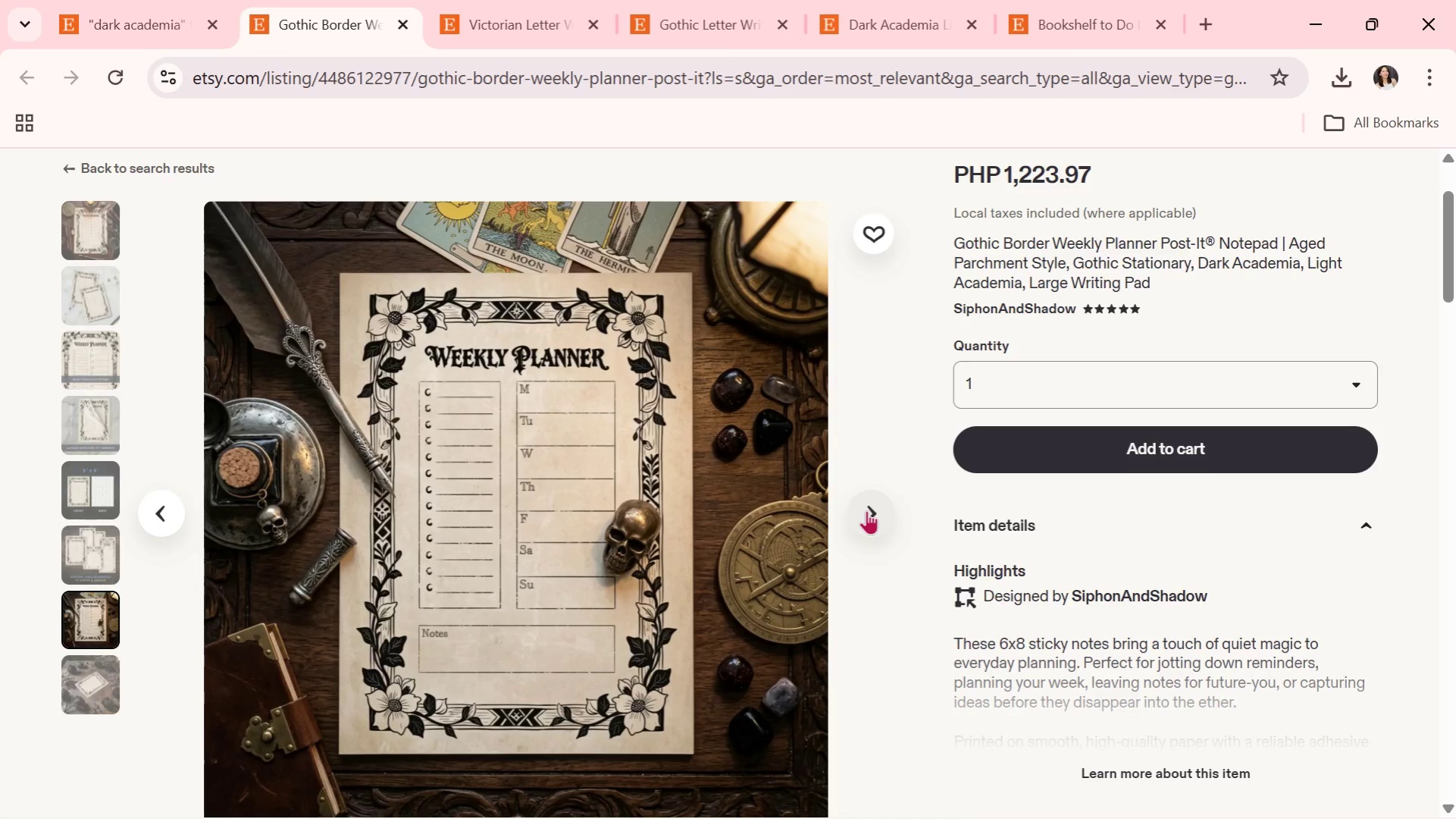 
left_click([866, 510])
 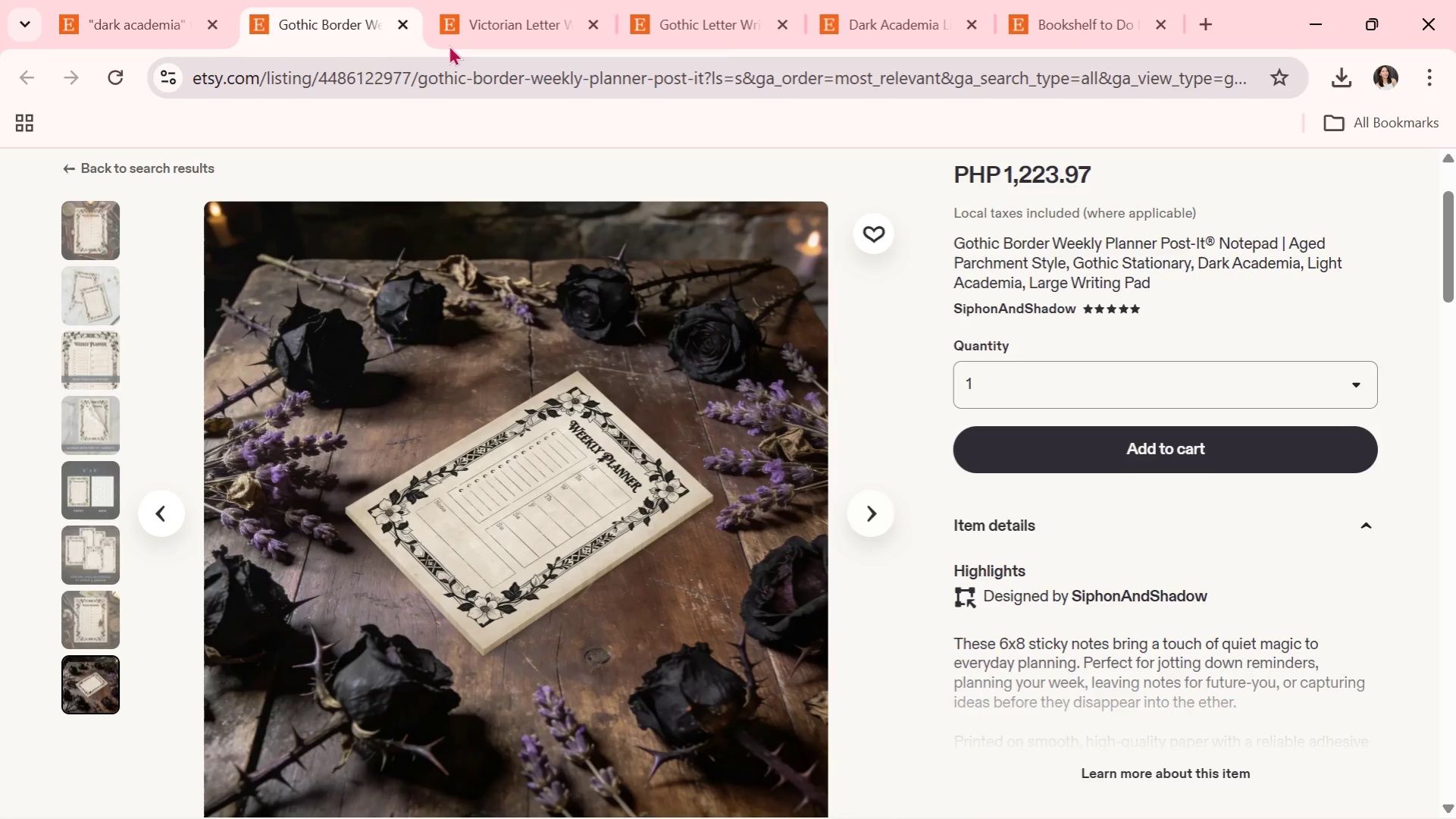 
left_click([139, 0])
 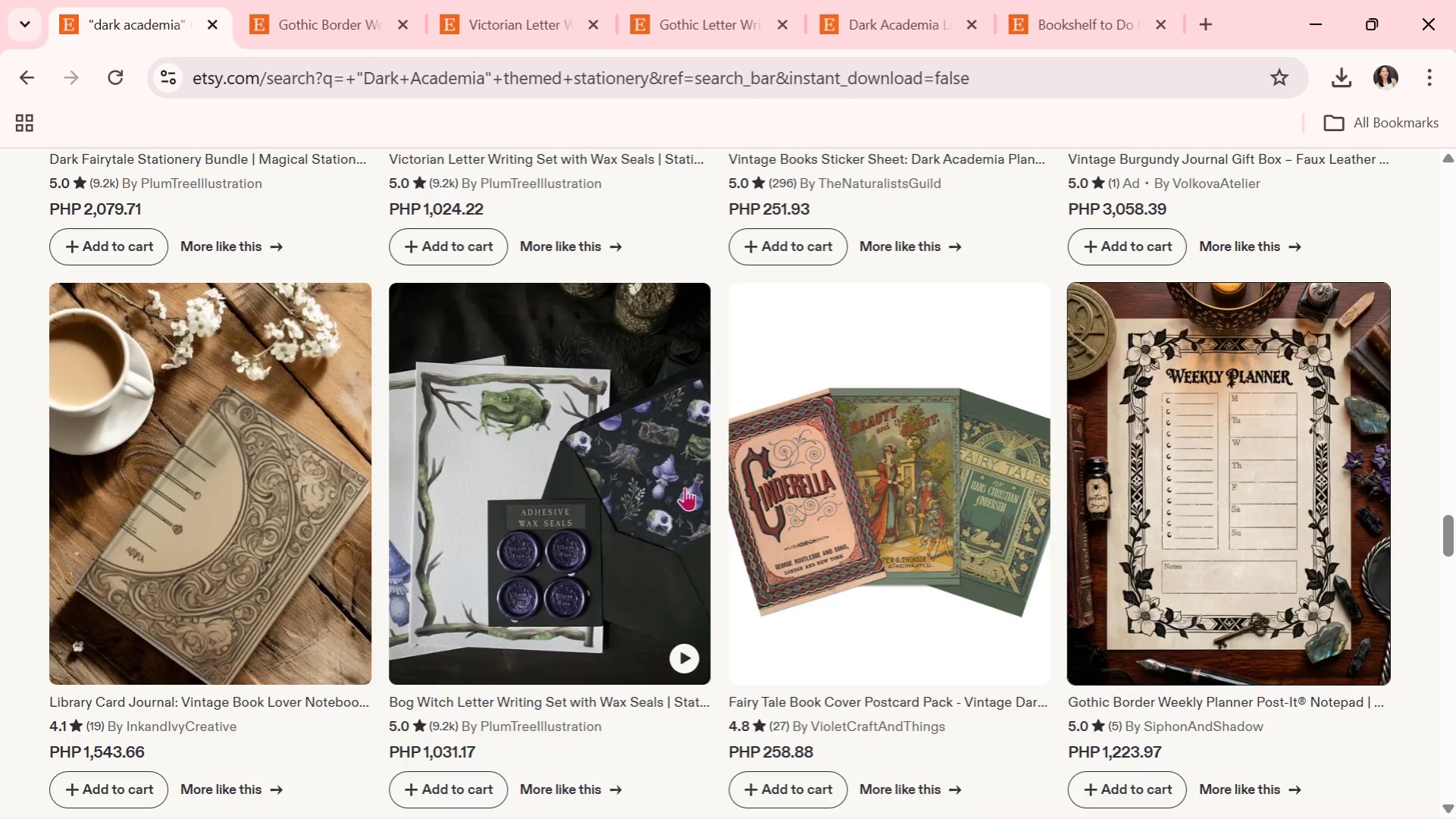 
scroll: coordinate [730, 635], scroll_direction: down, amount: 4.0
 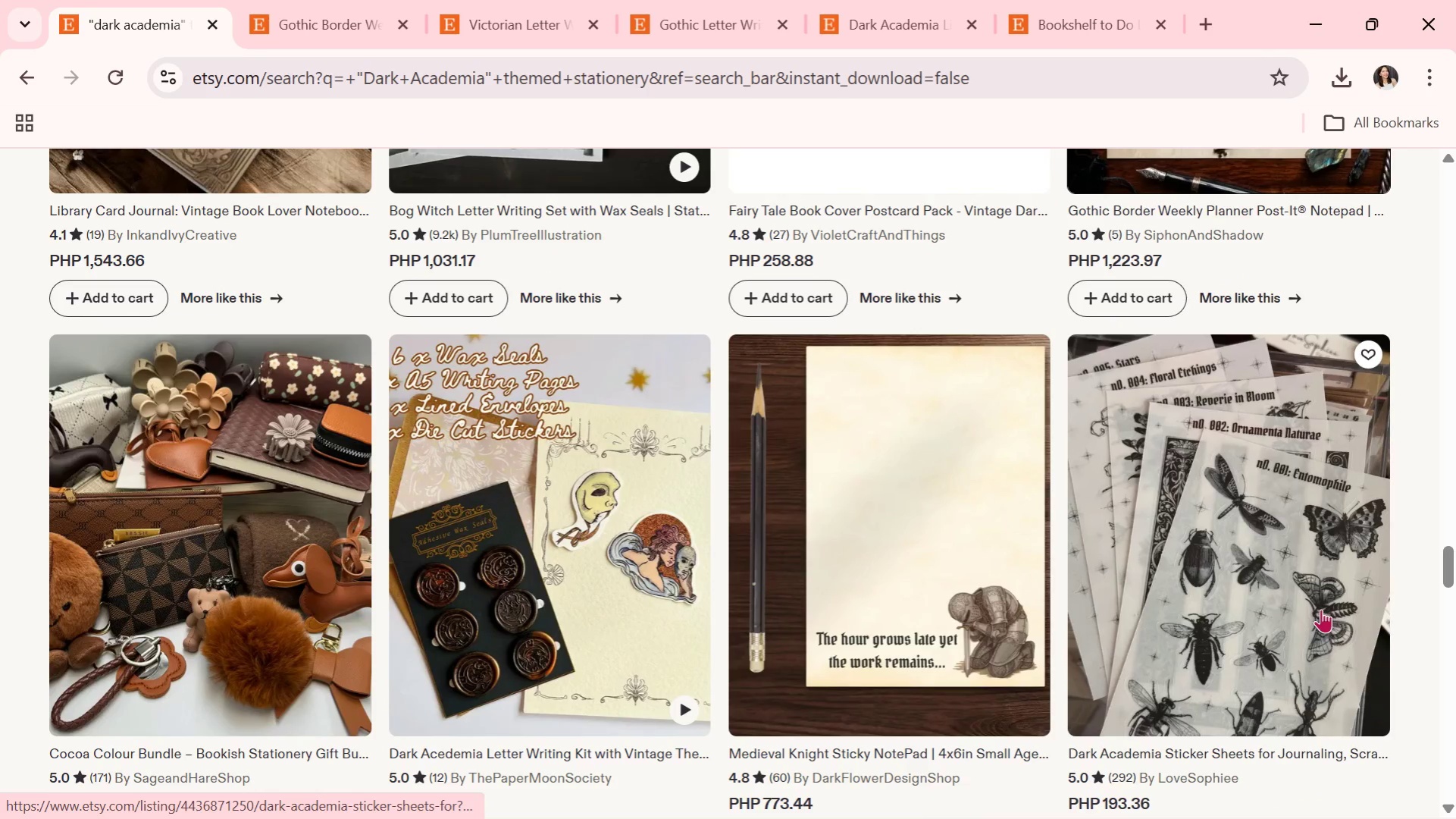 
left_click([1268, 612])
 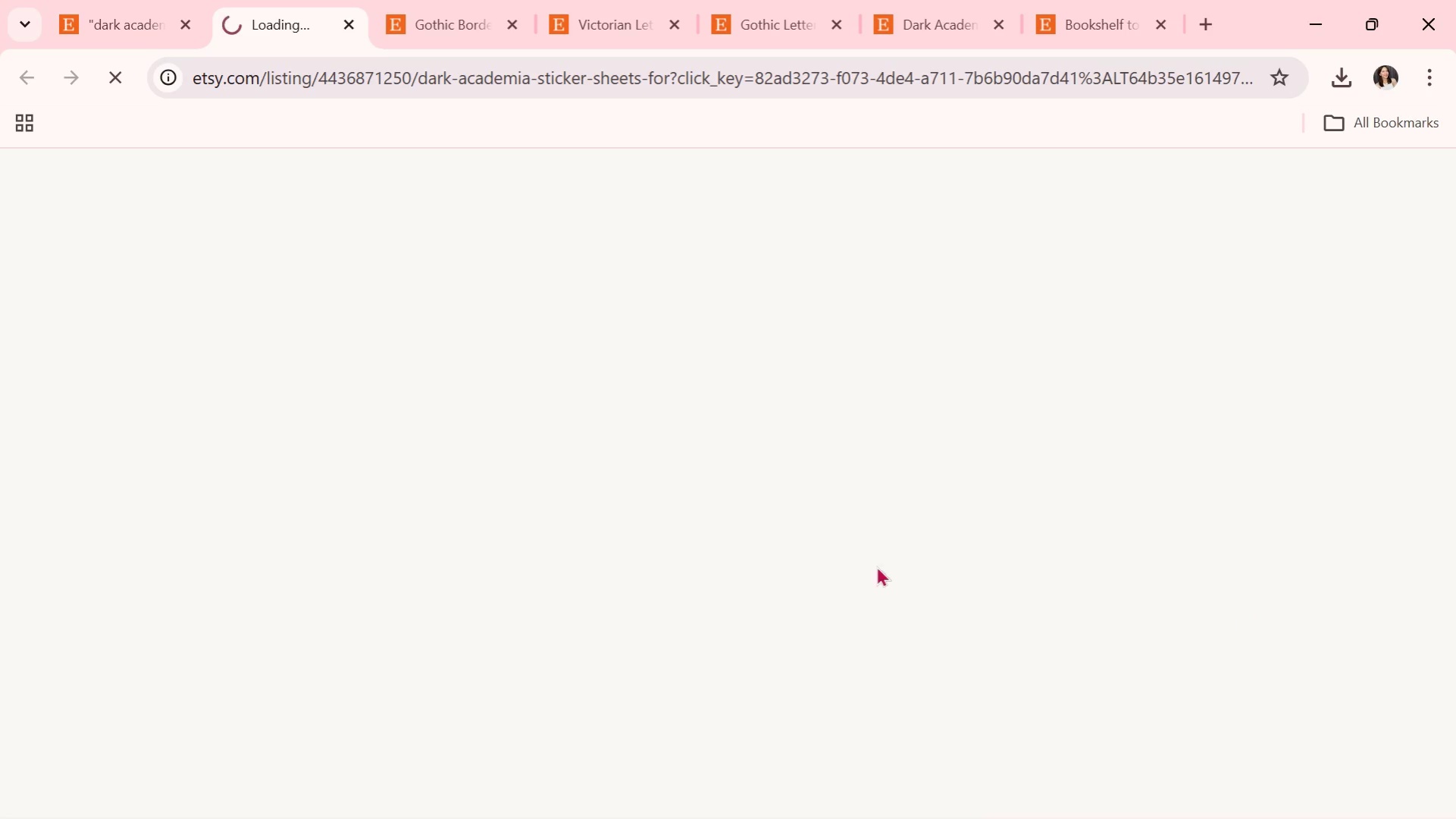 
scroll: coordinate [751, 554], scroll_direction: down, amount: 3.0
 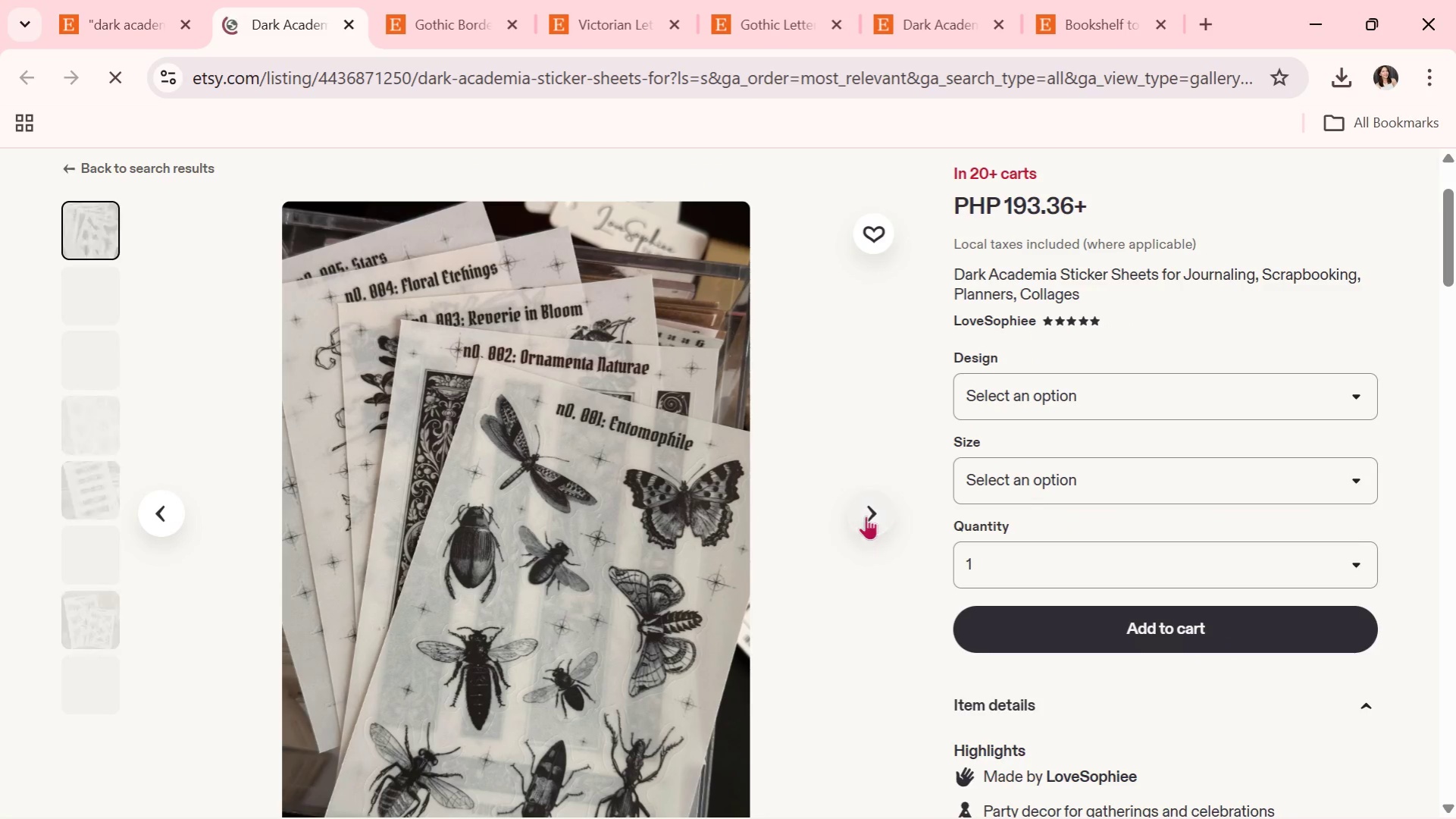 
left_click([866, 514])
 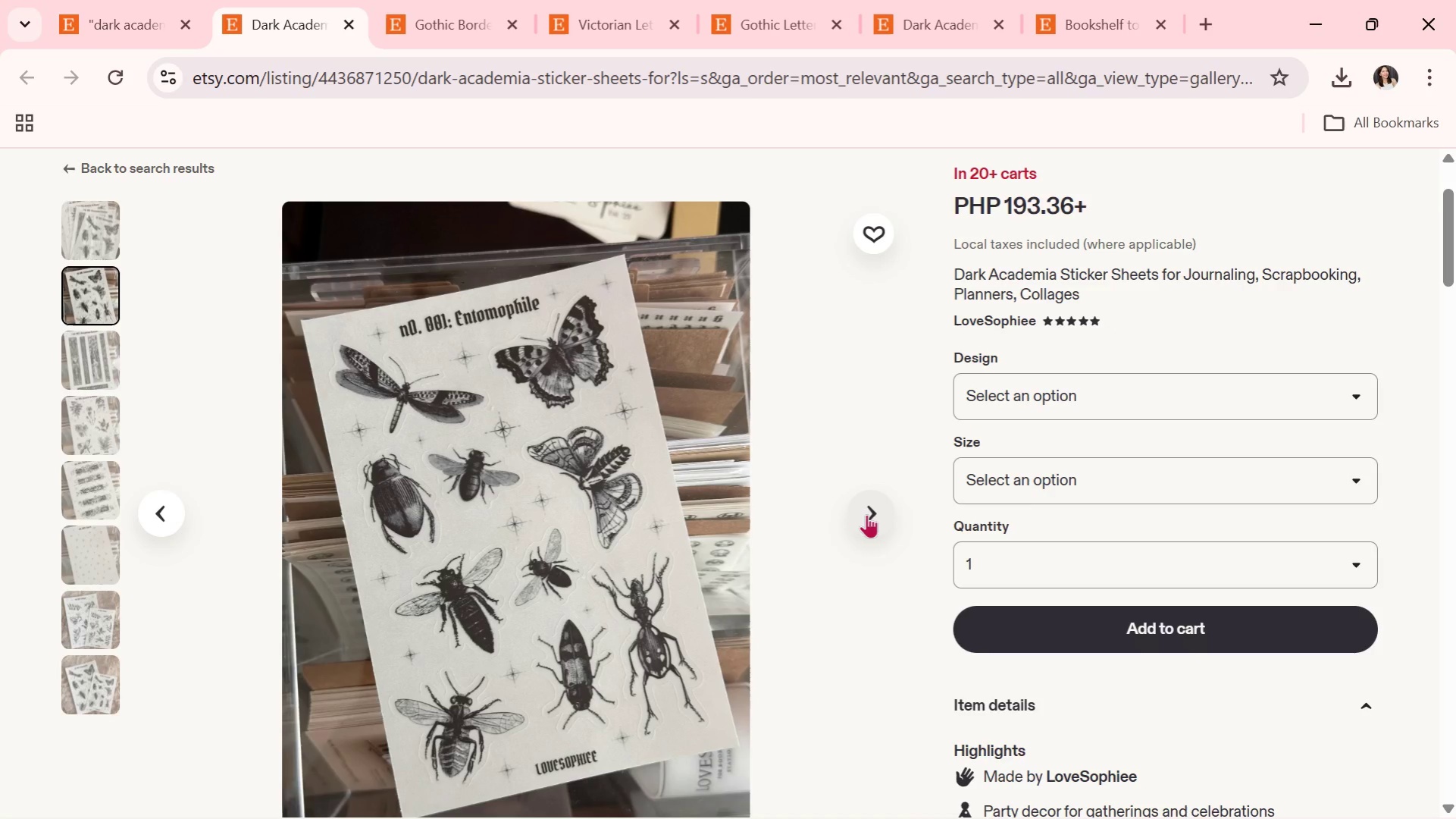 
wait(16.75)
 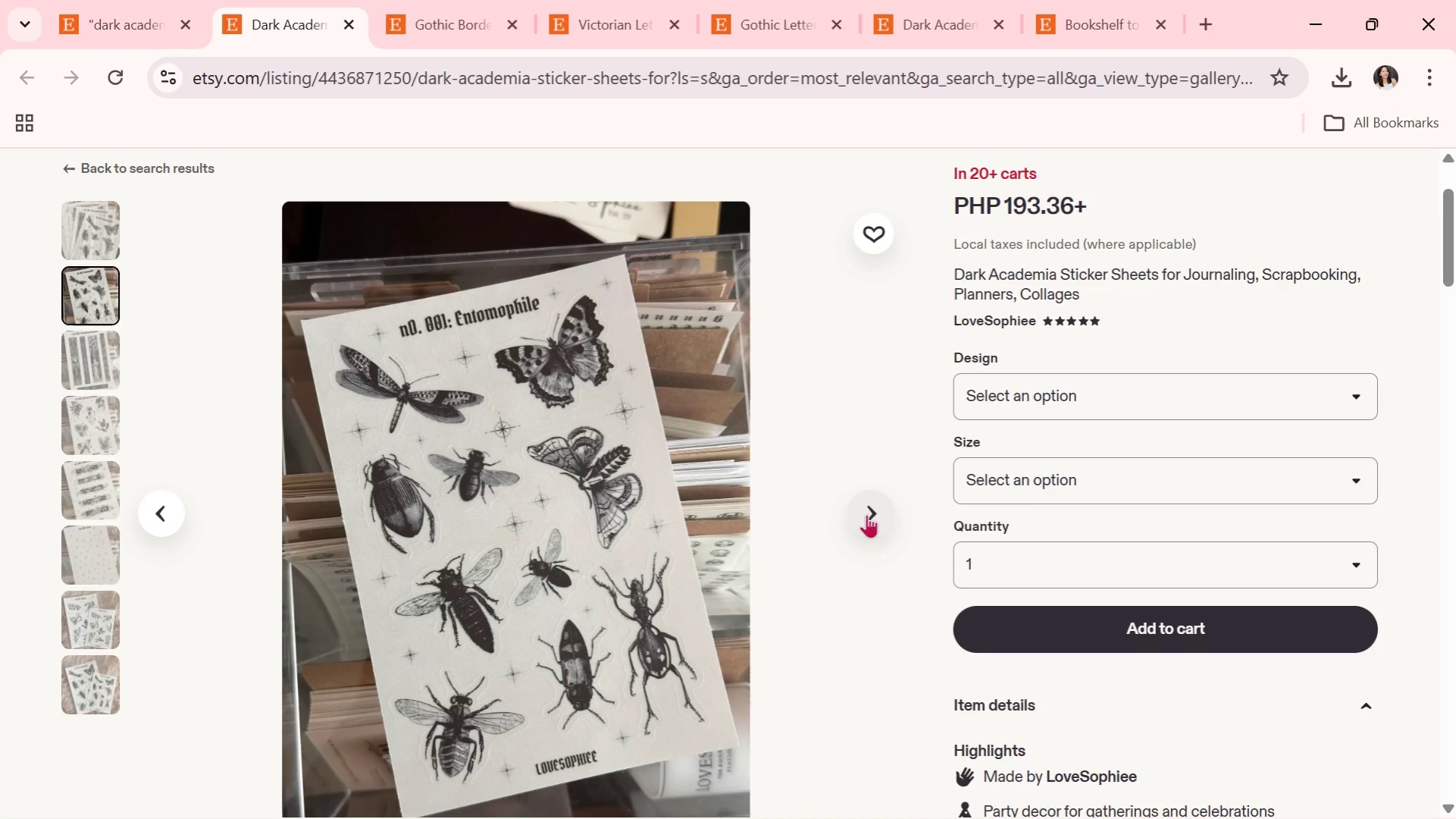 
left_click([866, 514])
 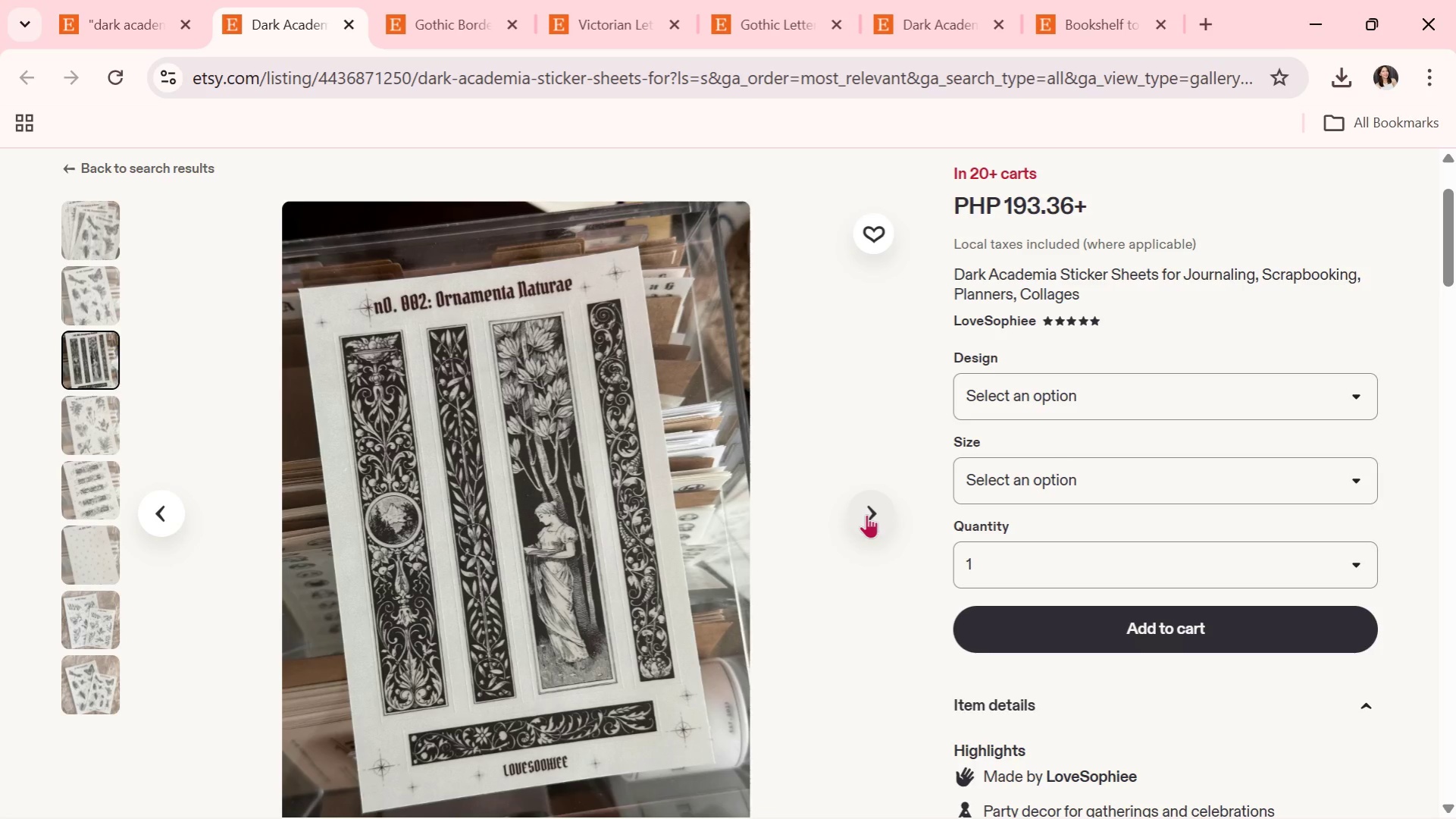 
wait(5.66)
 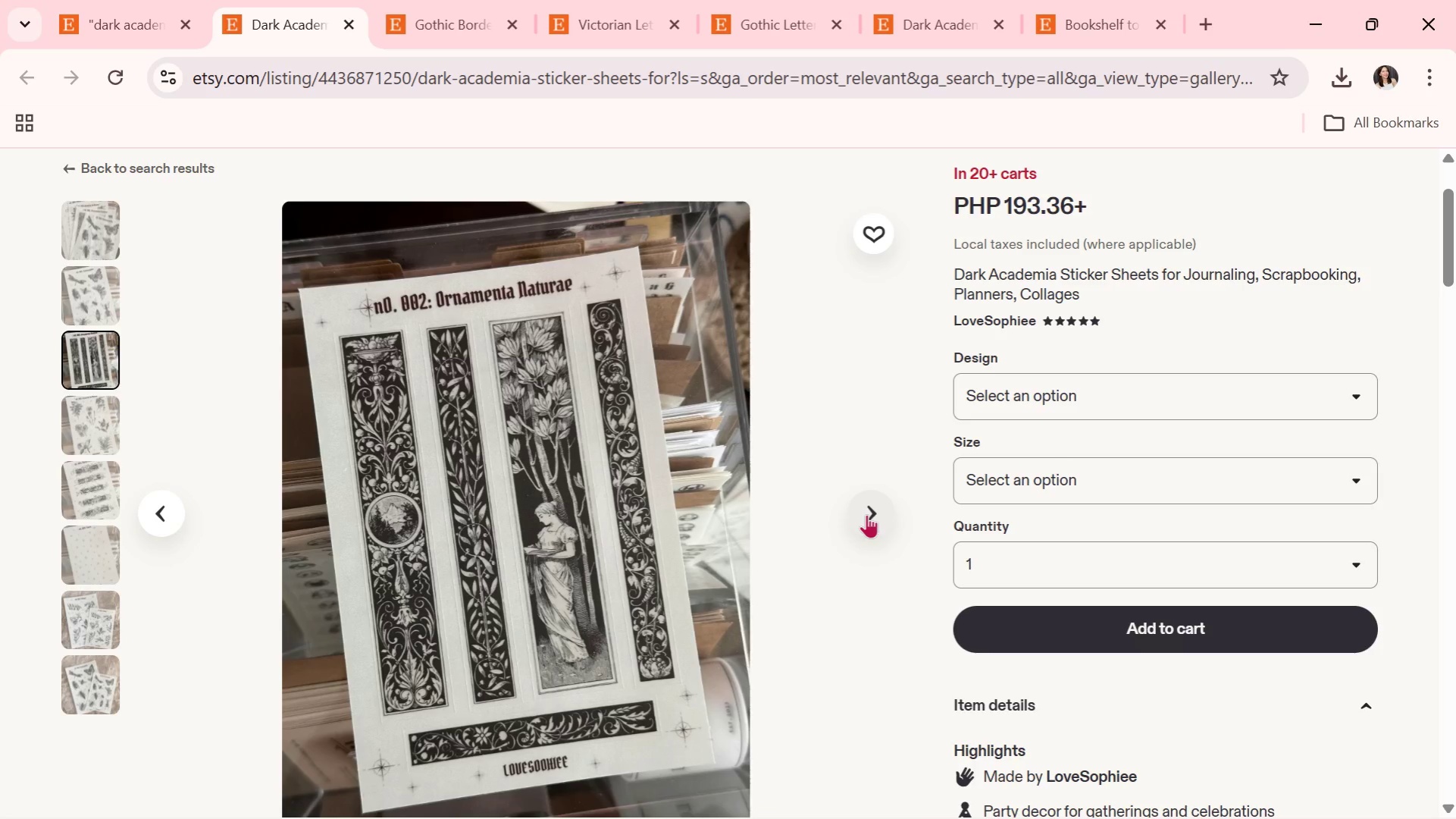 
left_click([866, 514])
 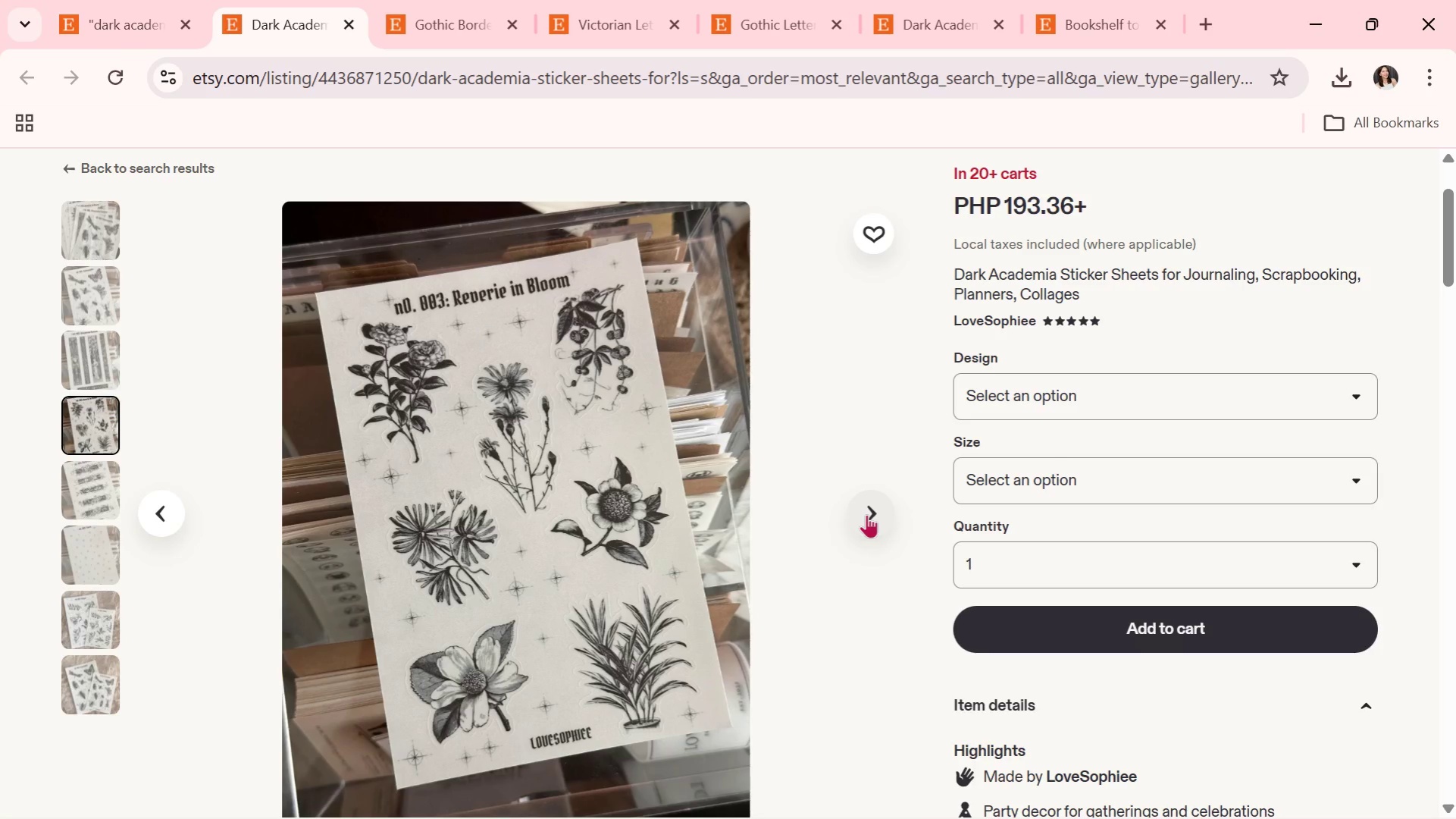 
wait(7.83)
 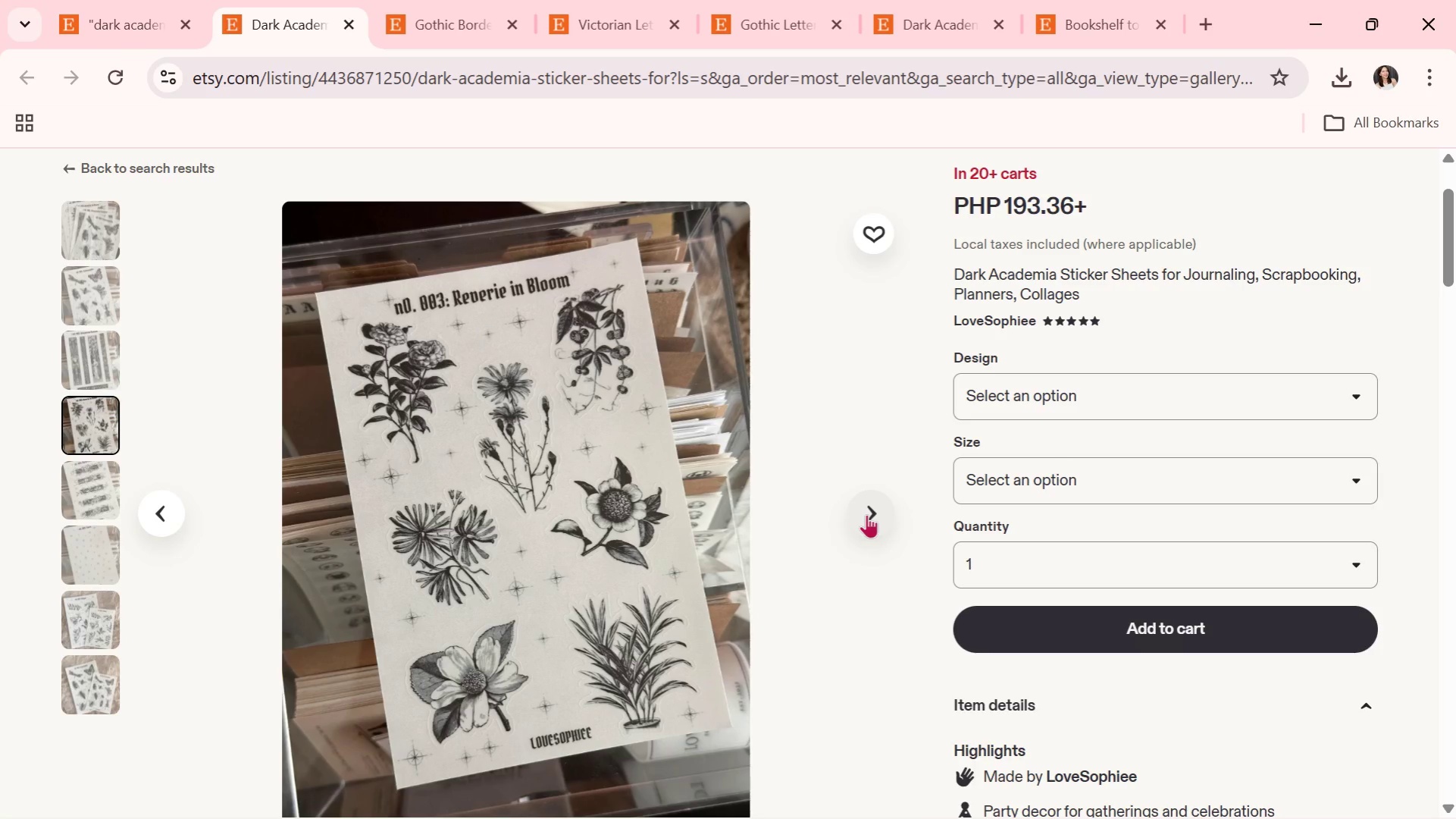 
left_click([866, 514])
 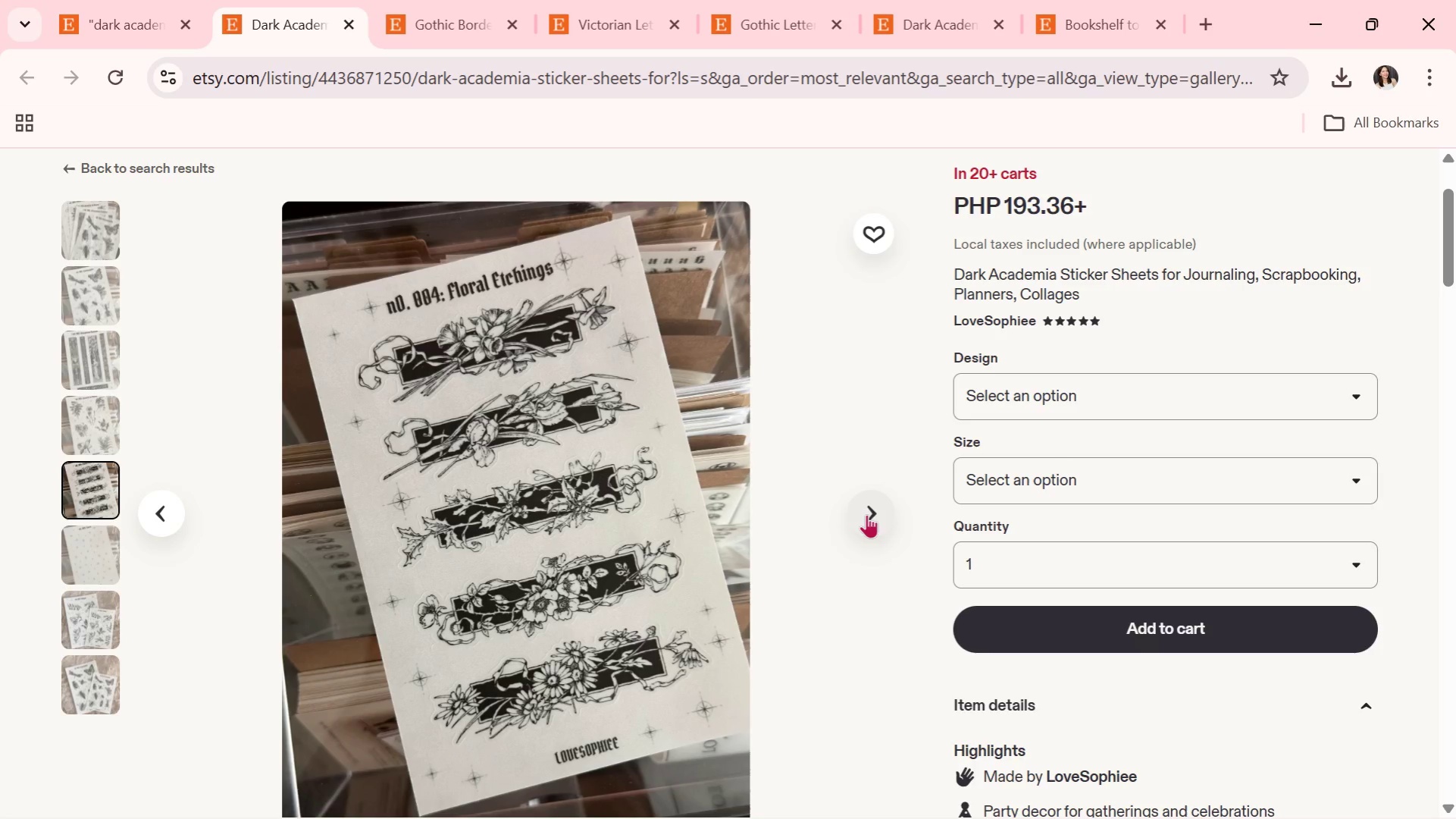 
wait(8.67)
 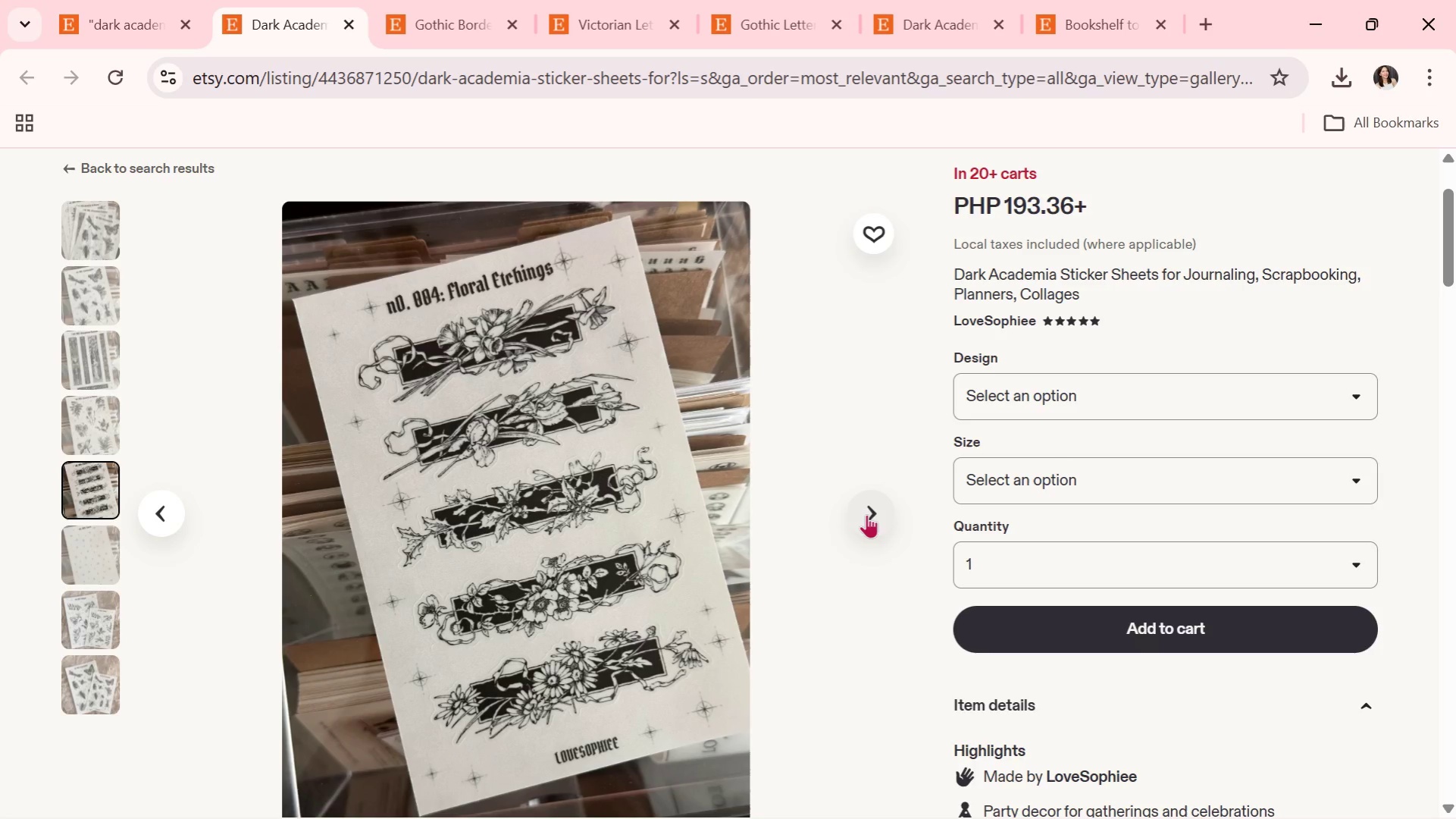 
left_click([866, 514])
 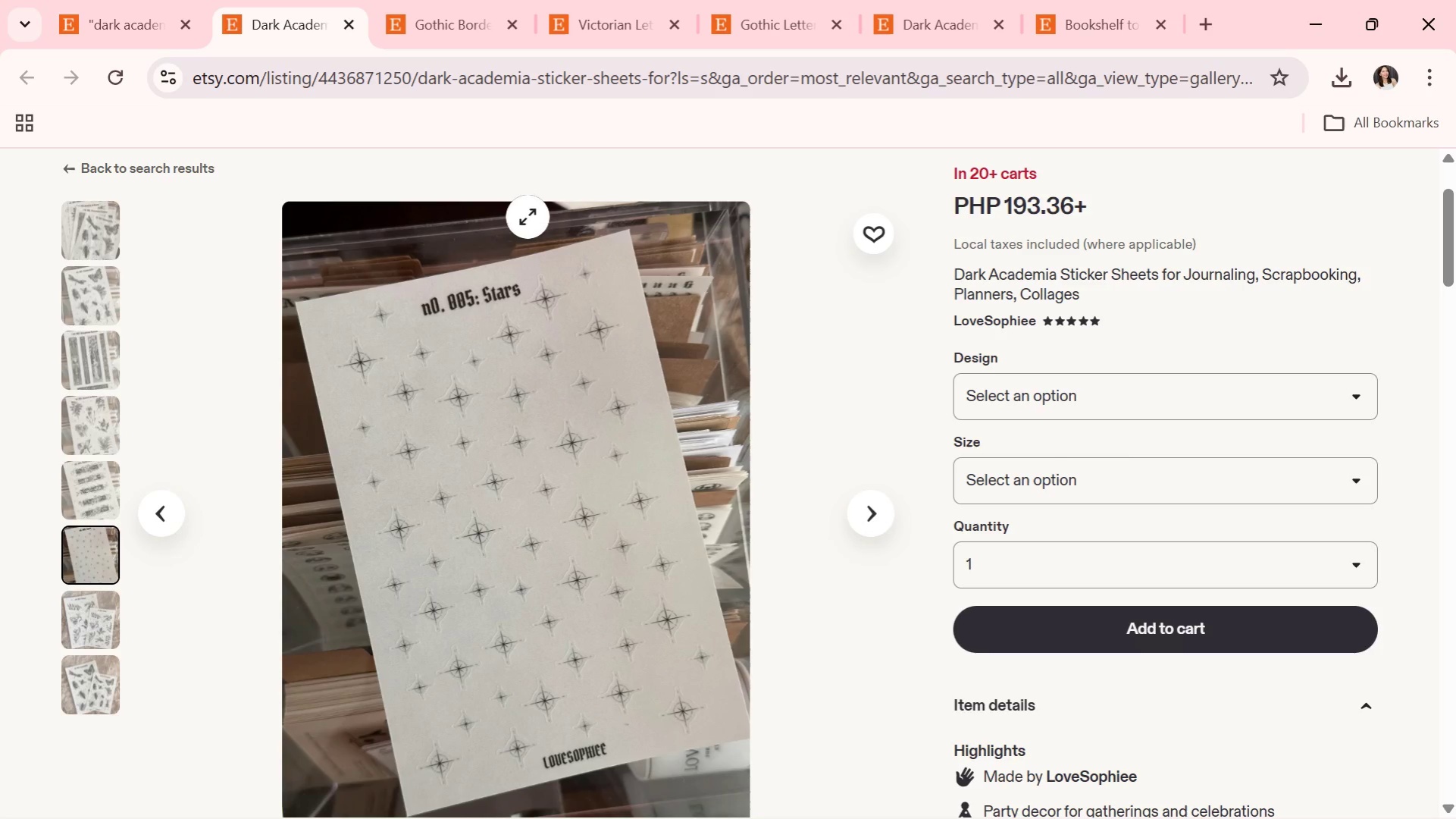 
wait(18.8)
 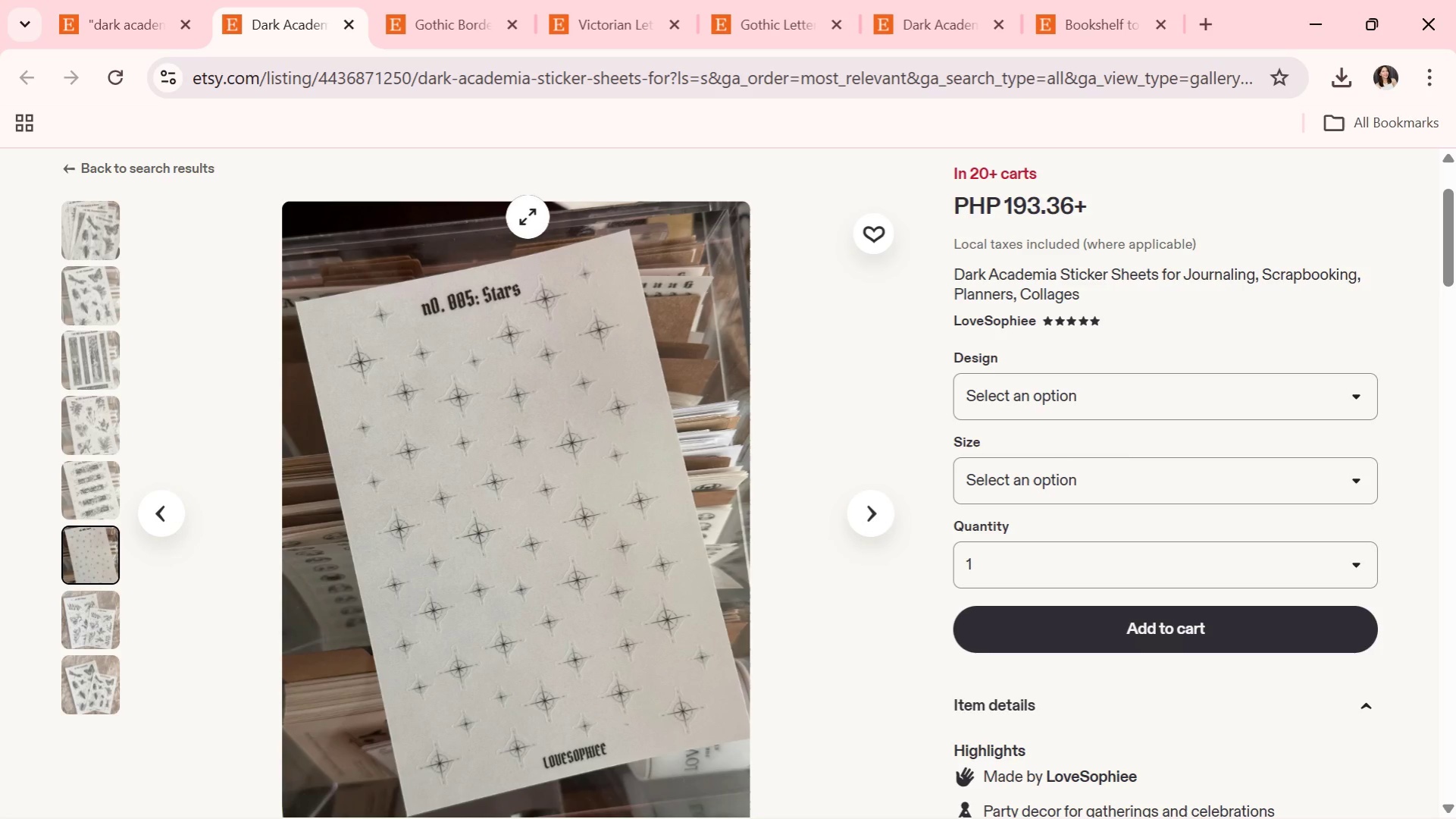 
scroll: coordinate [615, 328], scroll_direction: down, amount: 1.0
 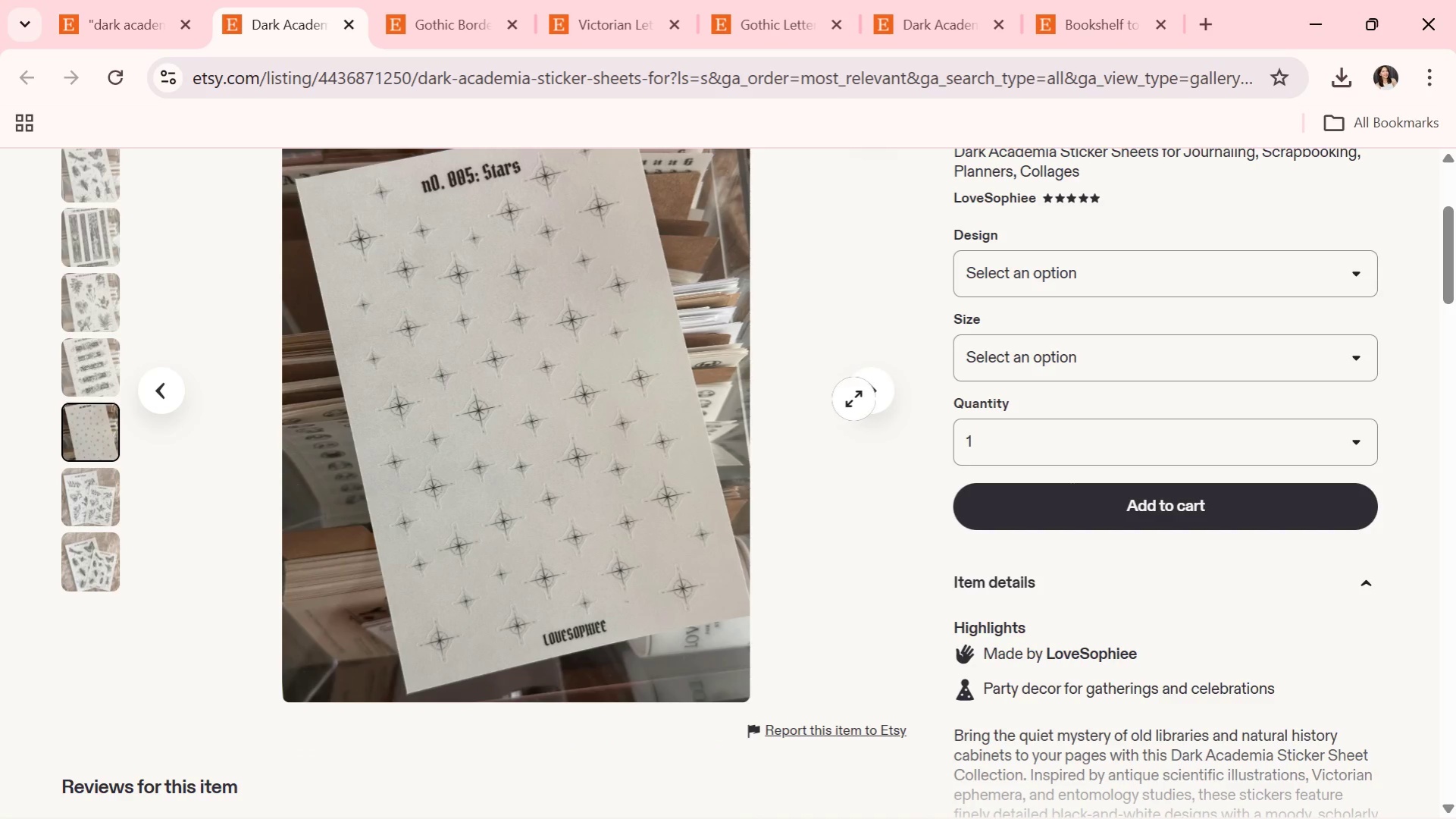 
left_click([869, 394])
 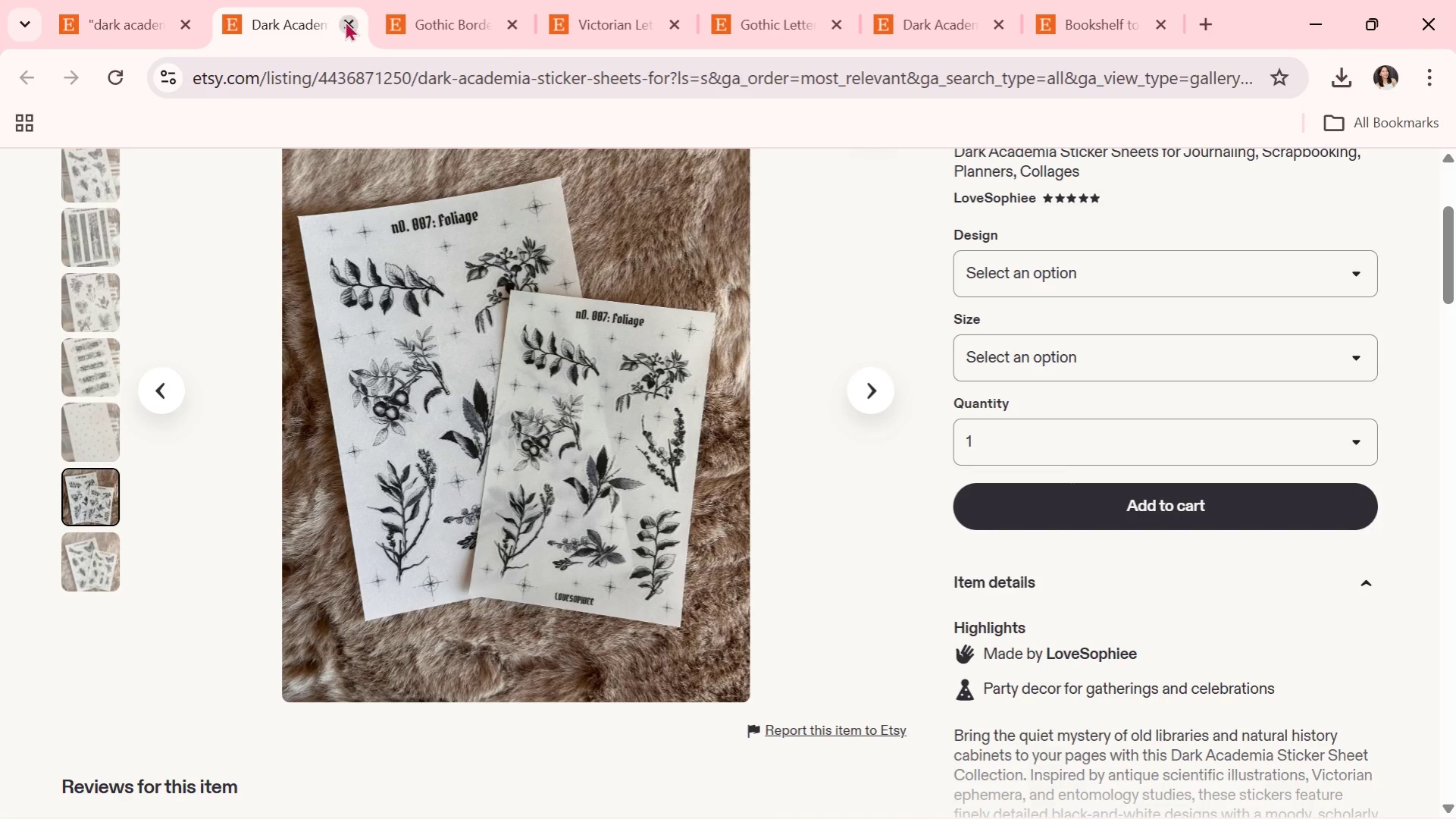 
left_click([345, 20])
 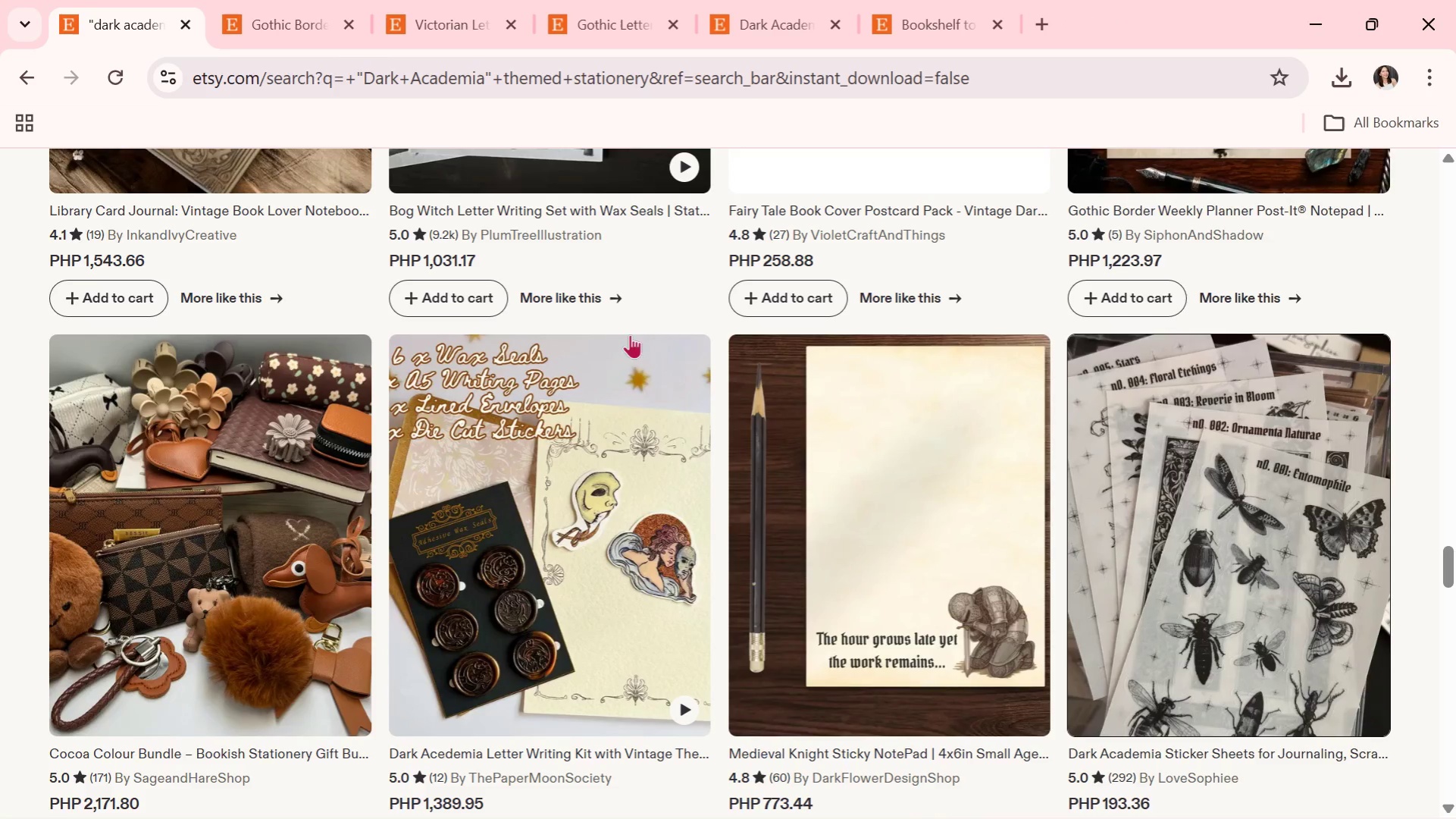 
scroll: coordinate [720, 532], scroll_direction: down, amount: 15.0
 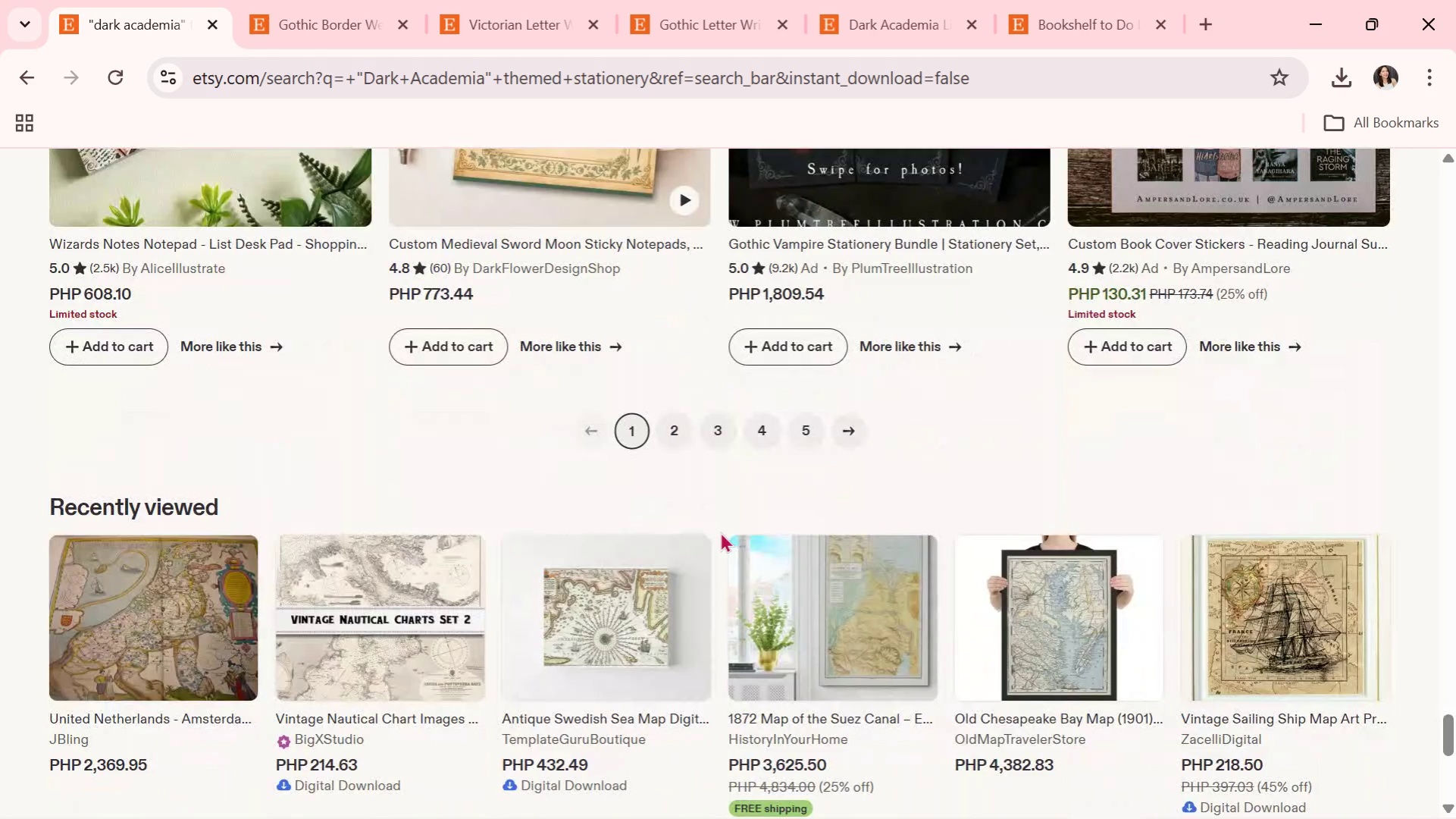 
left_click([681, 434])
 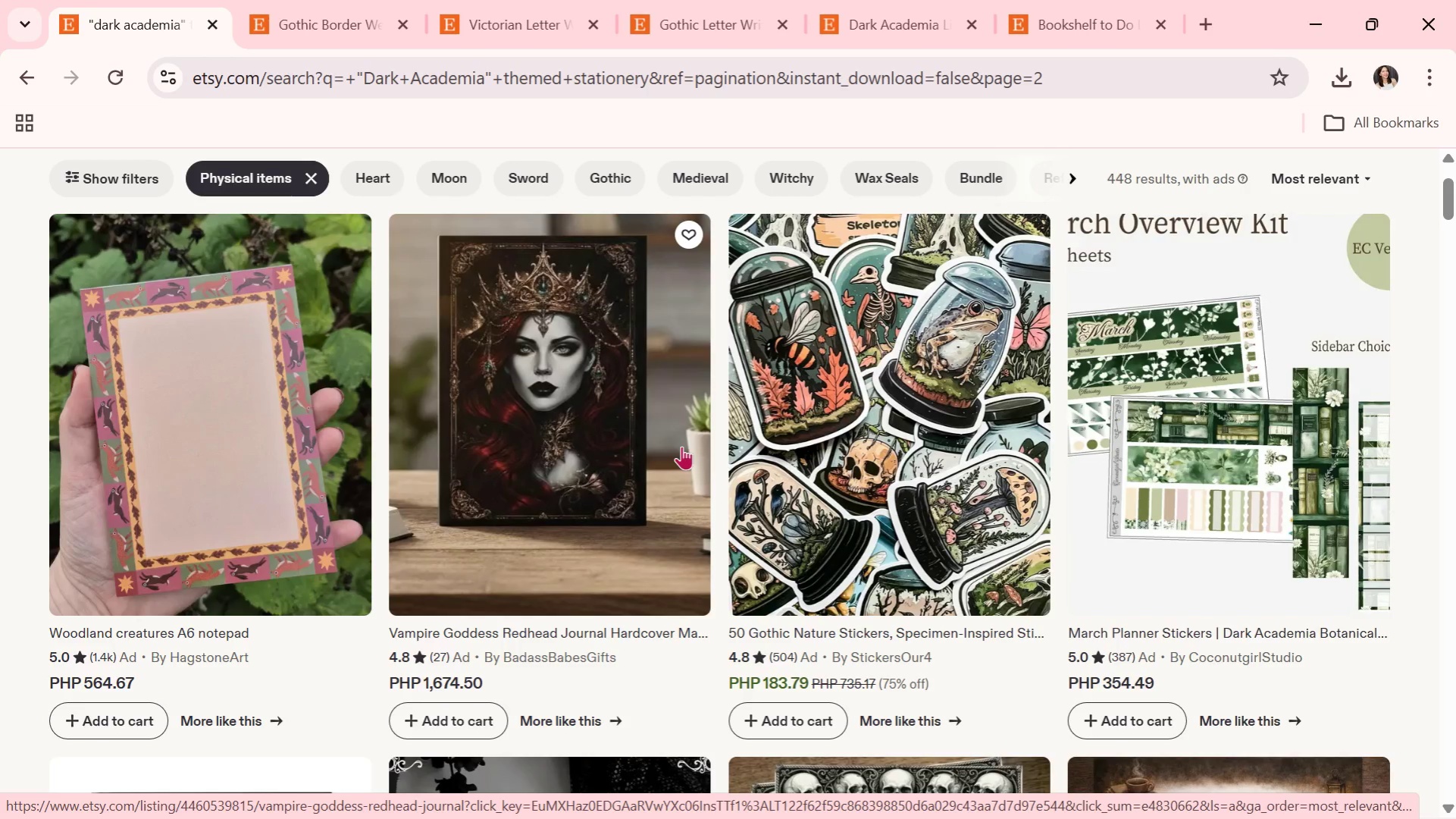 
wait(14.39)
 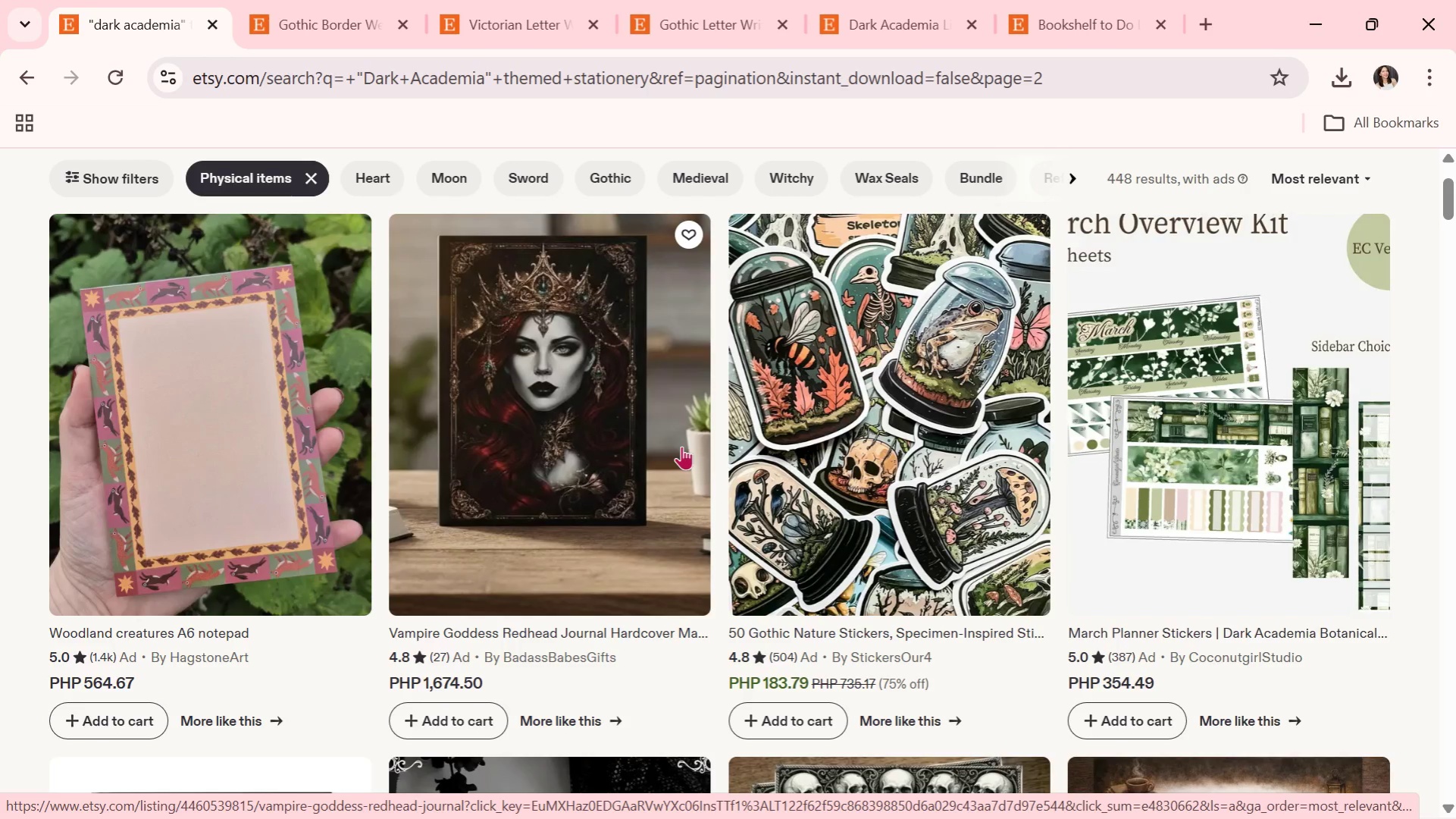 
scroll: coordinate [681, 447], scroll_direction: down, amount: 4.0
 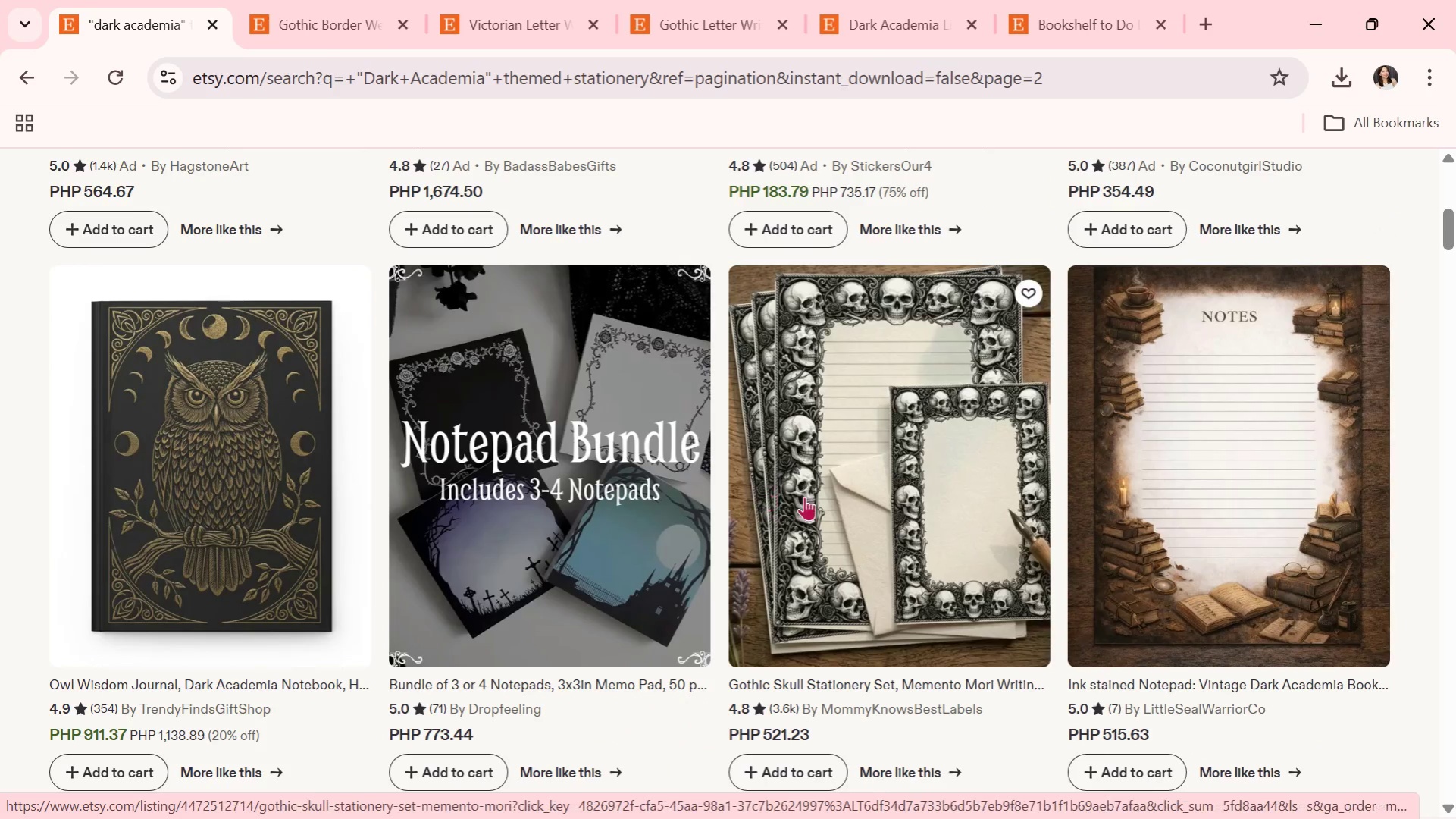 
left_click([848, 500])
 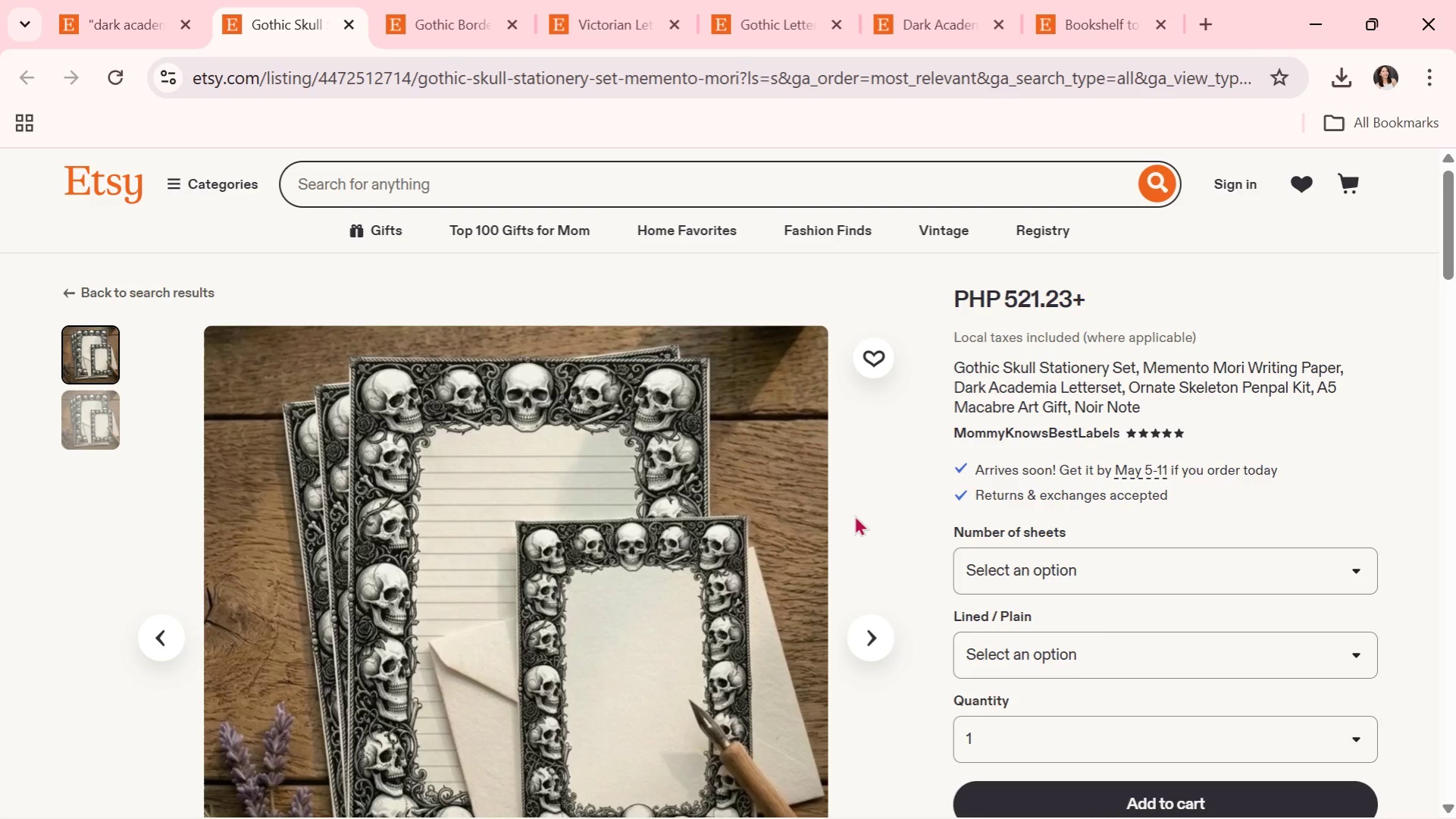 
wait(7.95)
 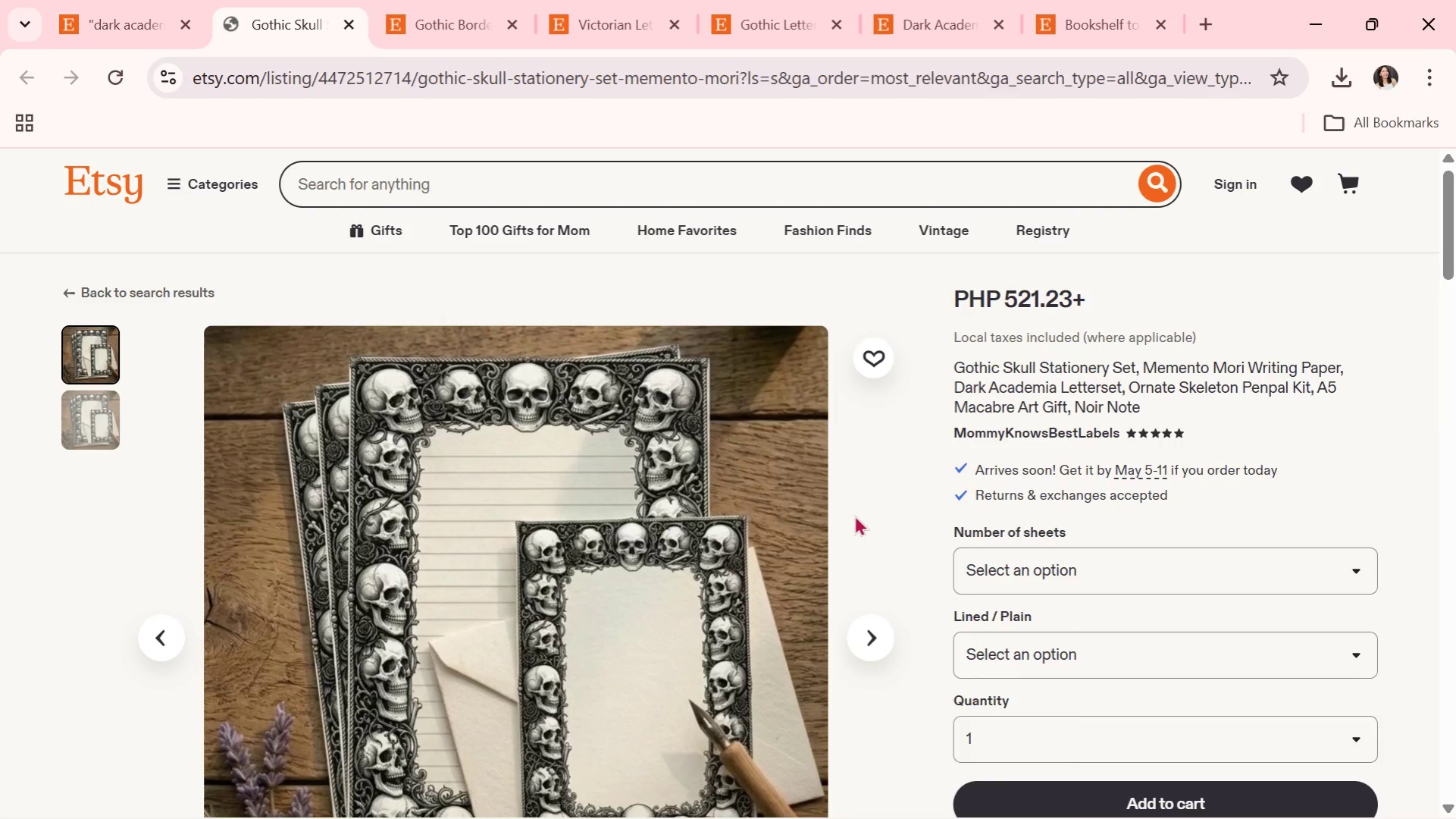 
scroll: coordinate [860, 515], scroll_direction: down, amount: 1.0
 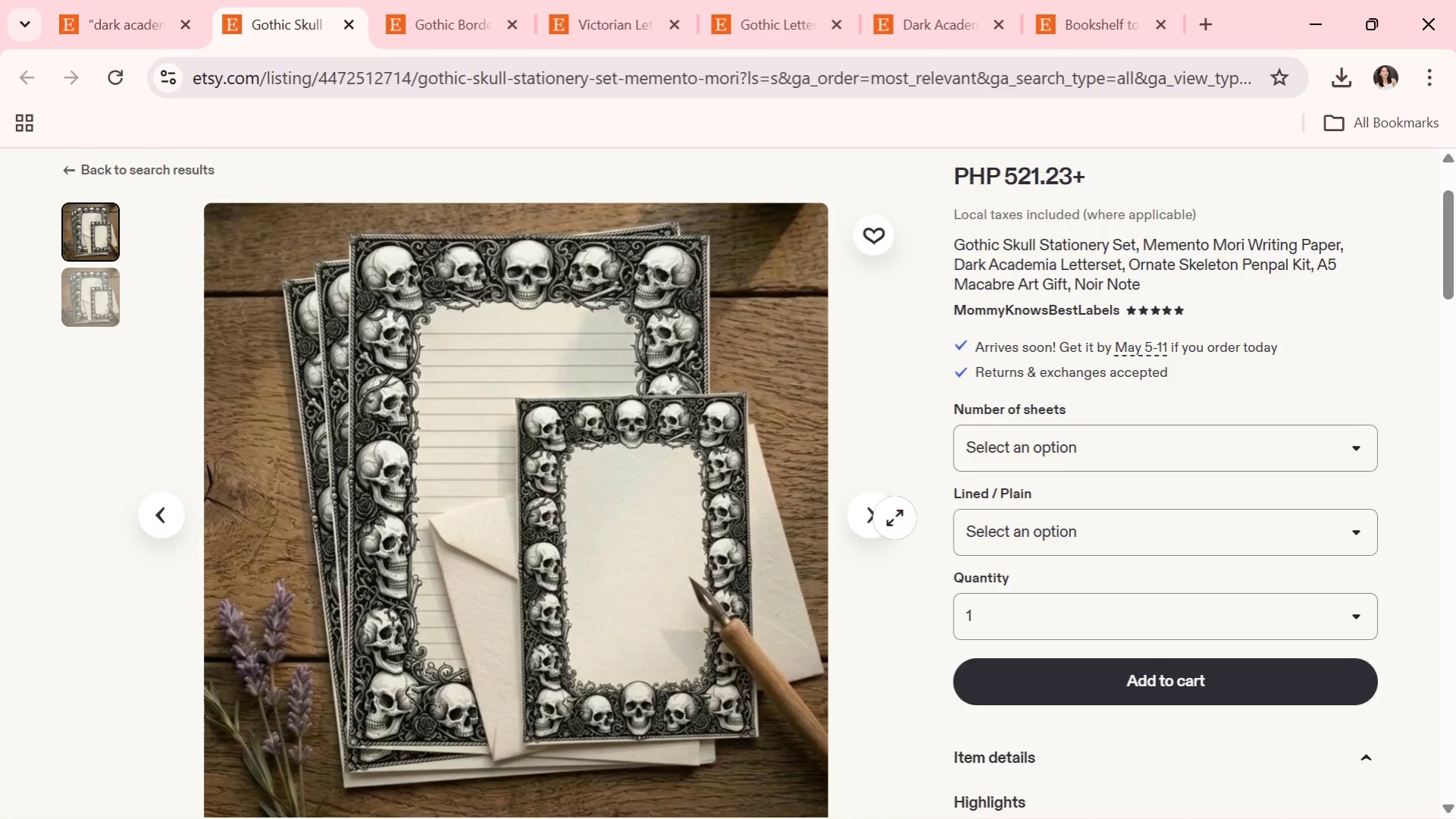 
left_click([884, 519])
 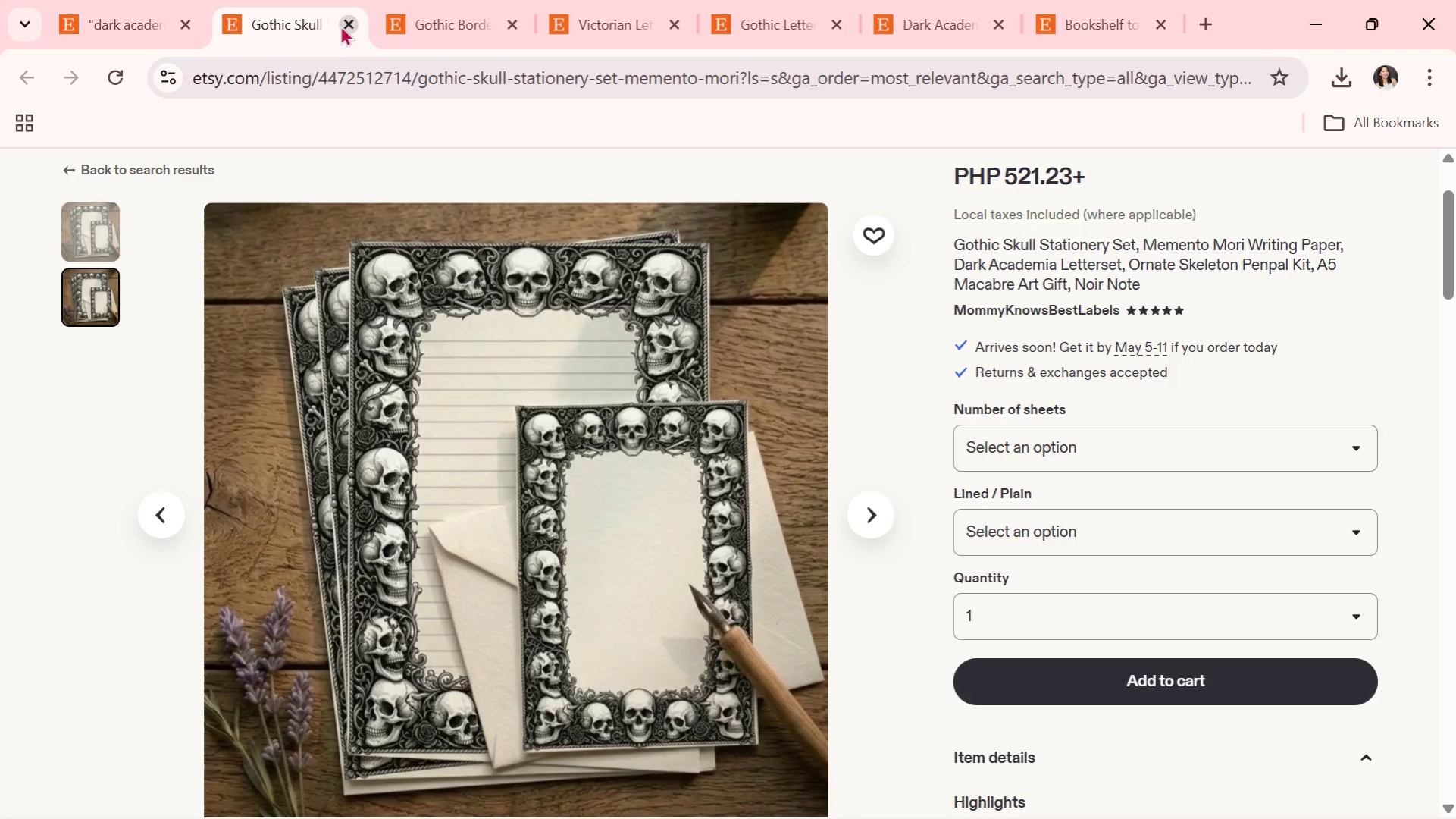 
left_click([340, 19])
 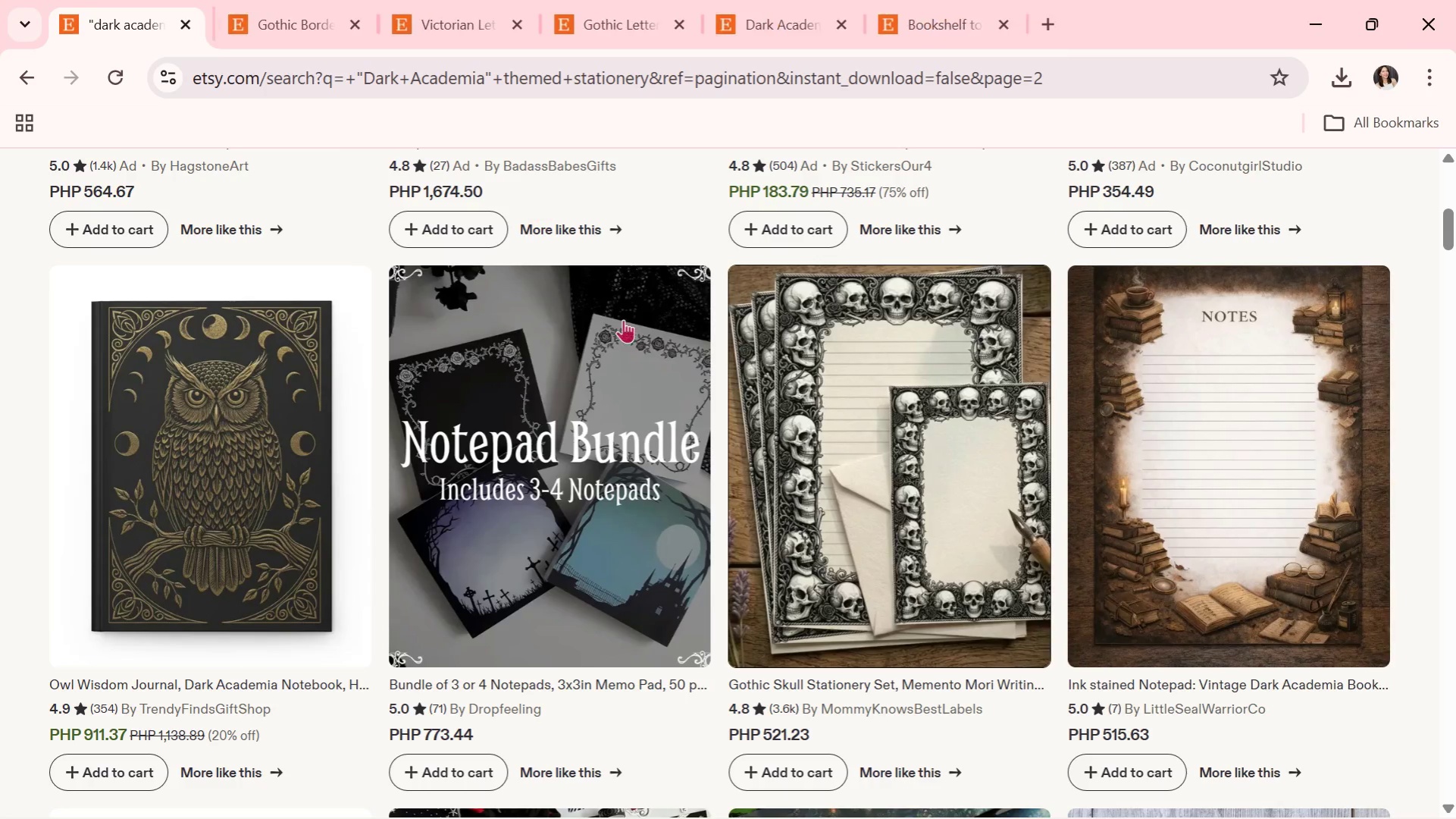 
scroll: coordinate [484, 521], scroll_direction: down, amount: 5.0
 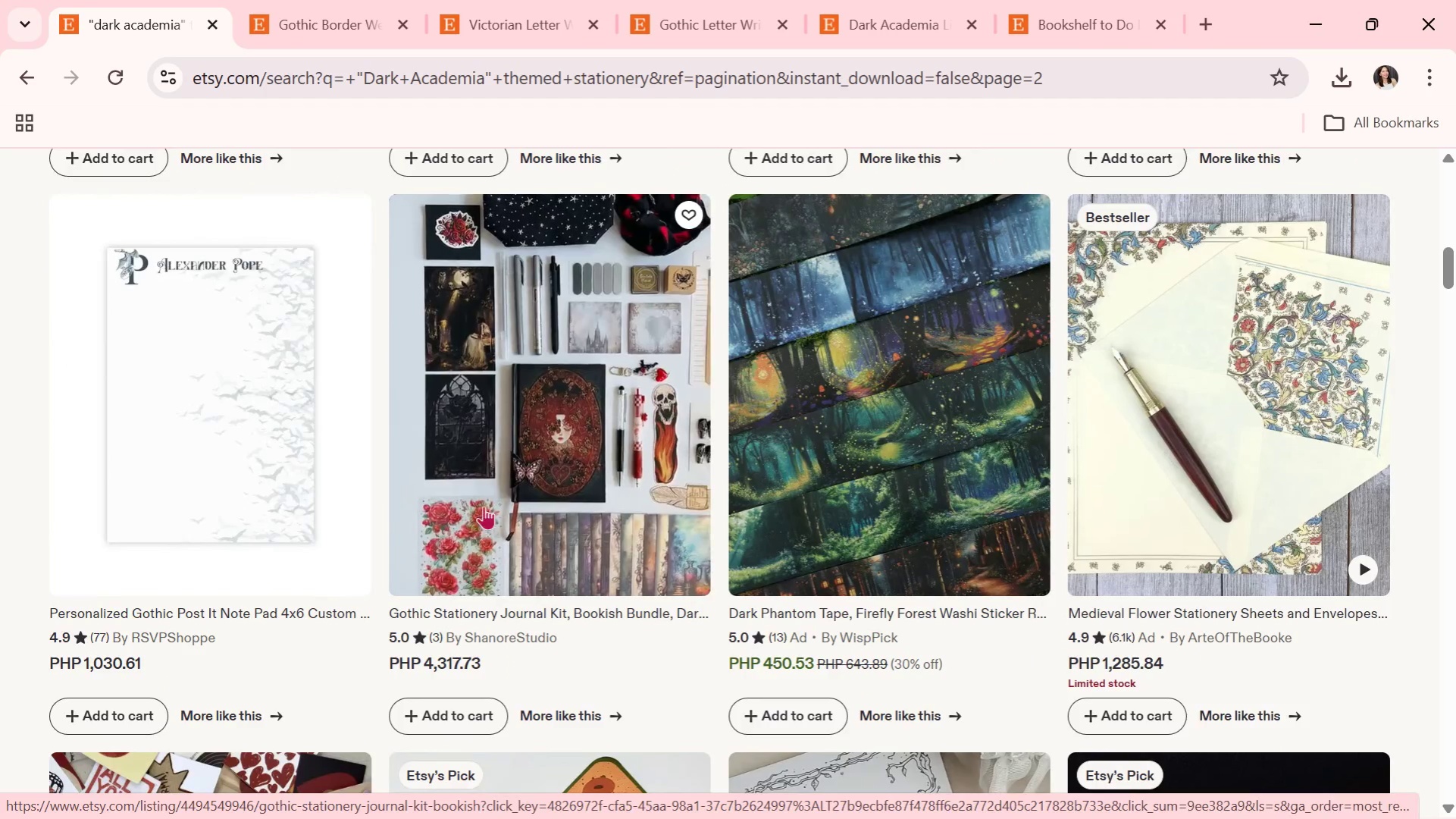 
left_click([478, 483])
 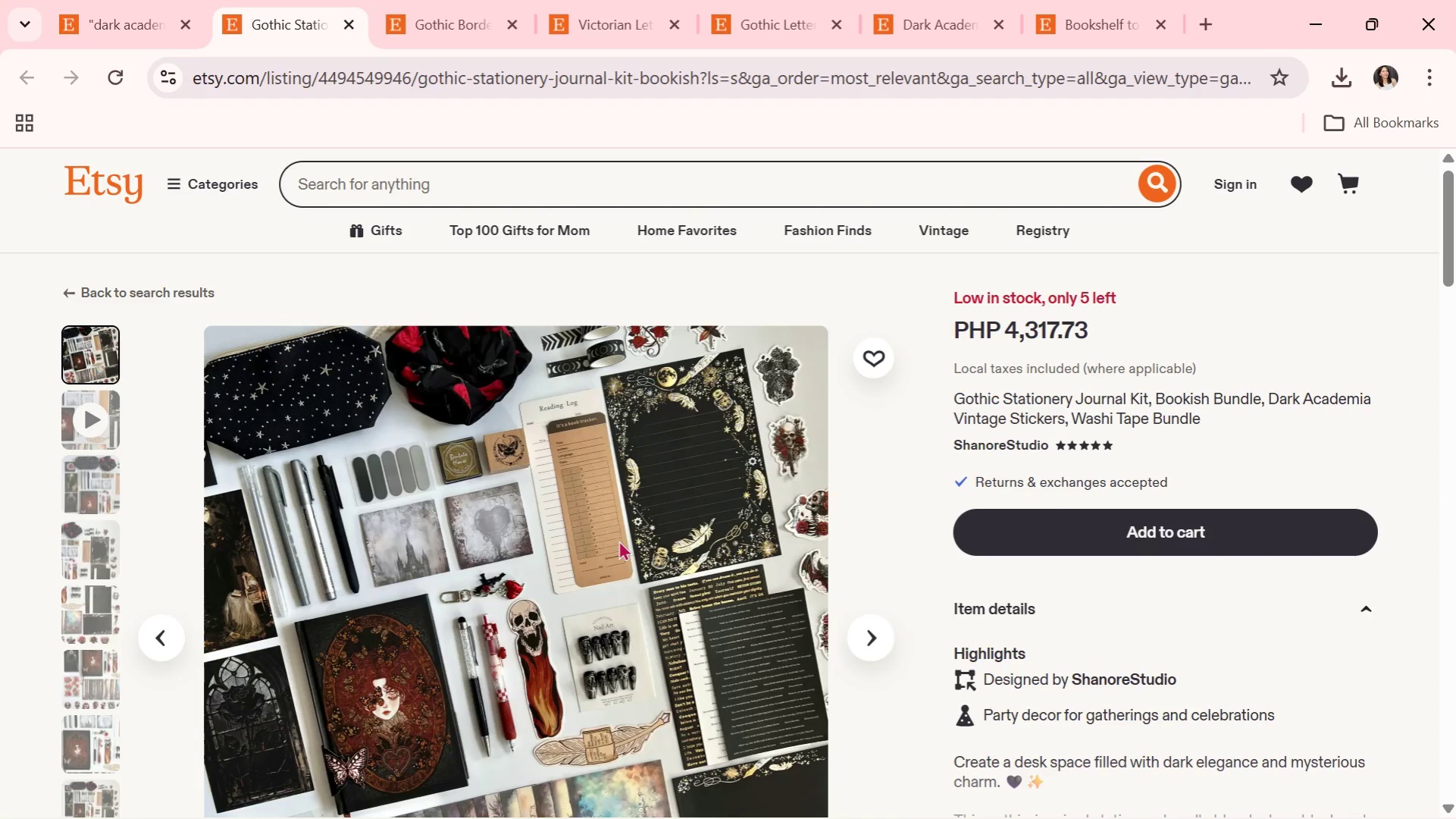 
wait(11.53)
 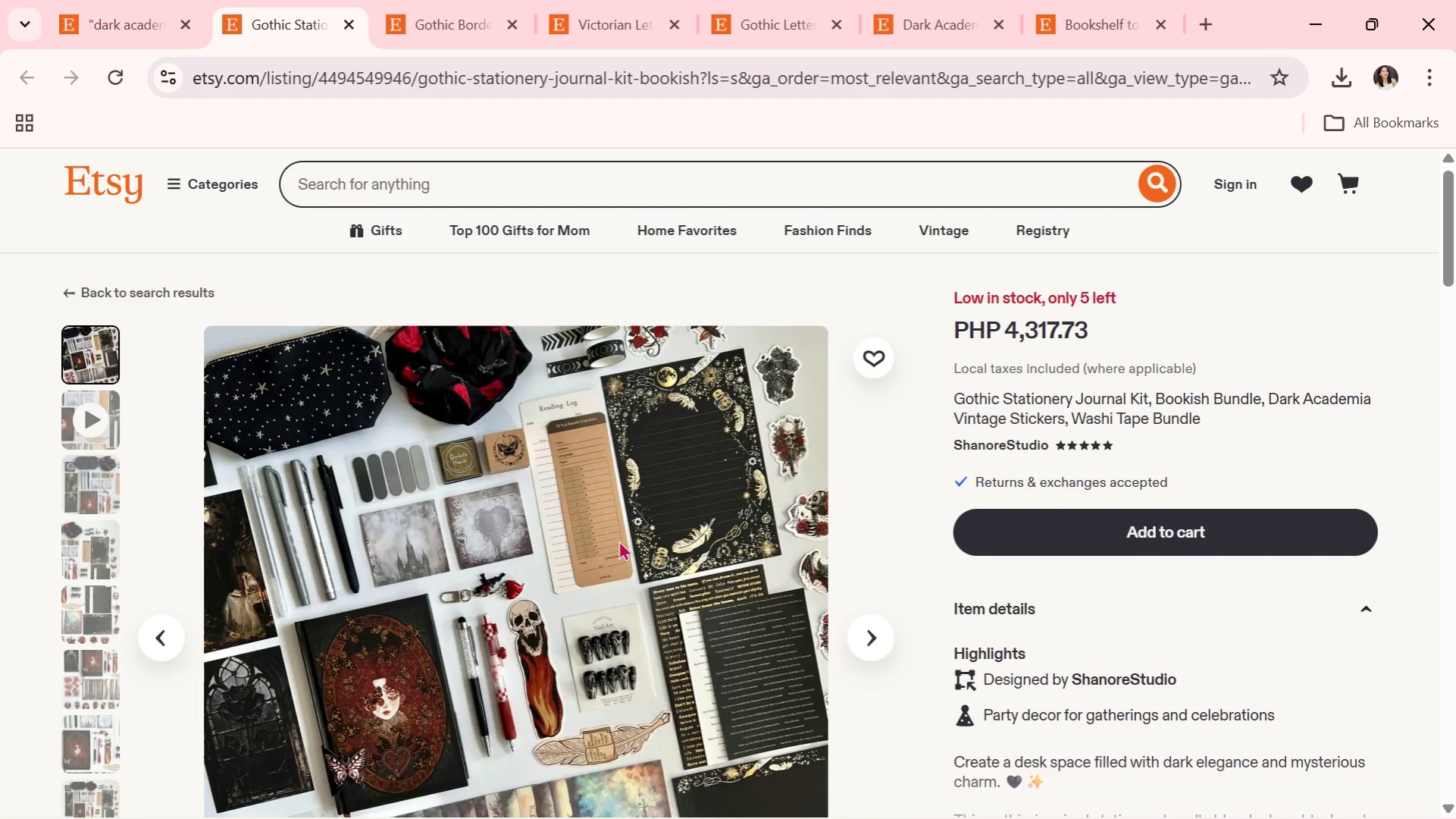 
scroll: coordinate [628, 541], scroll_direction: down, amount: 1.0
 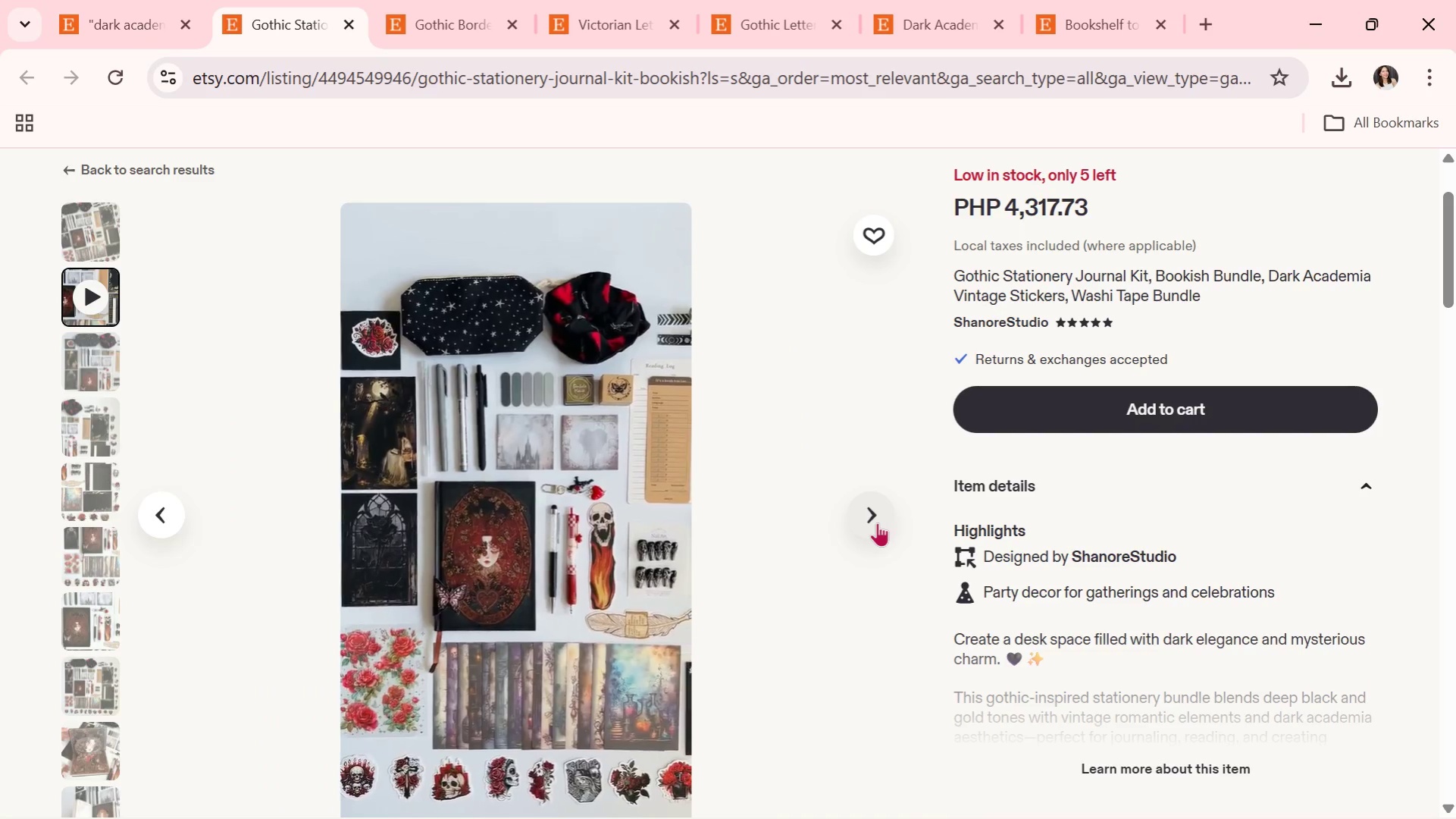 
wait(5.87)
 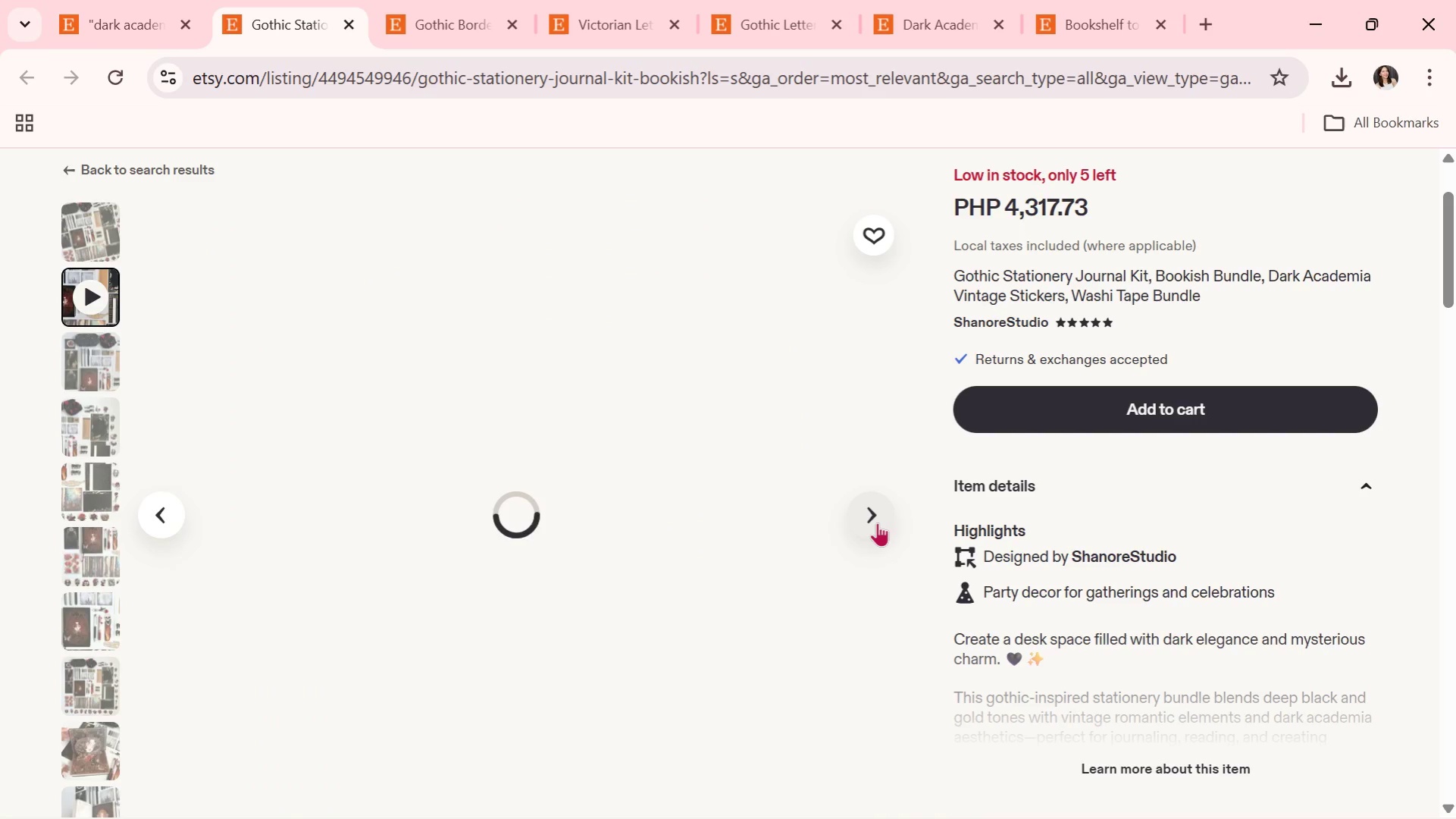 
left_click([877, 522])
 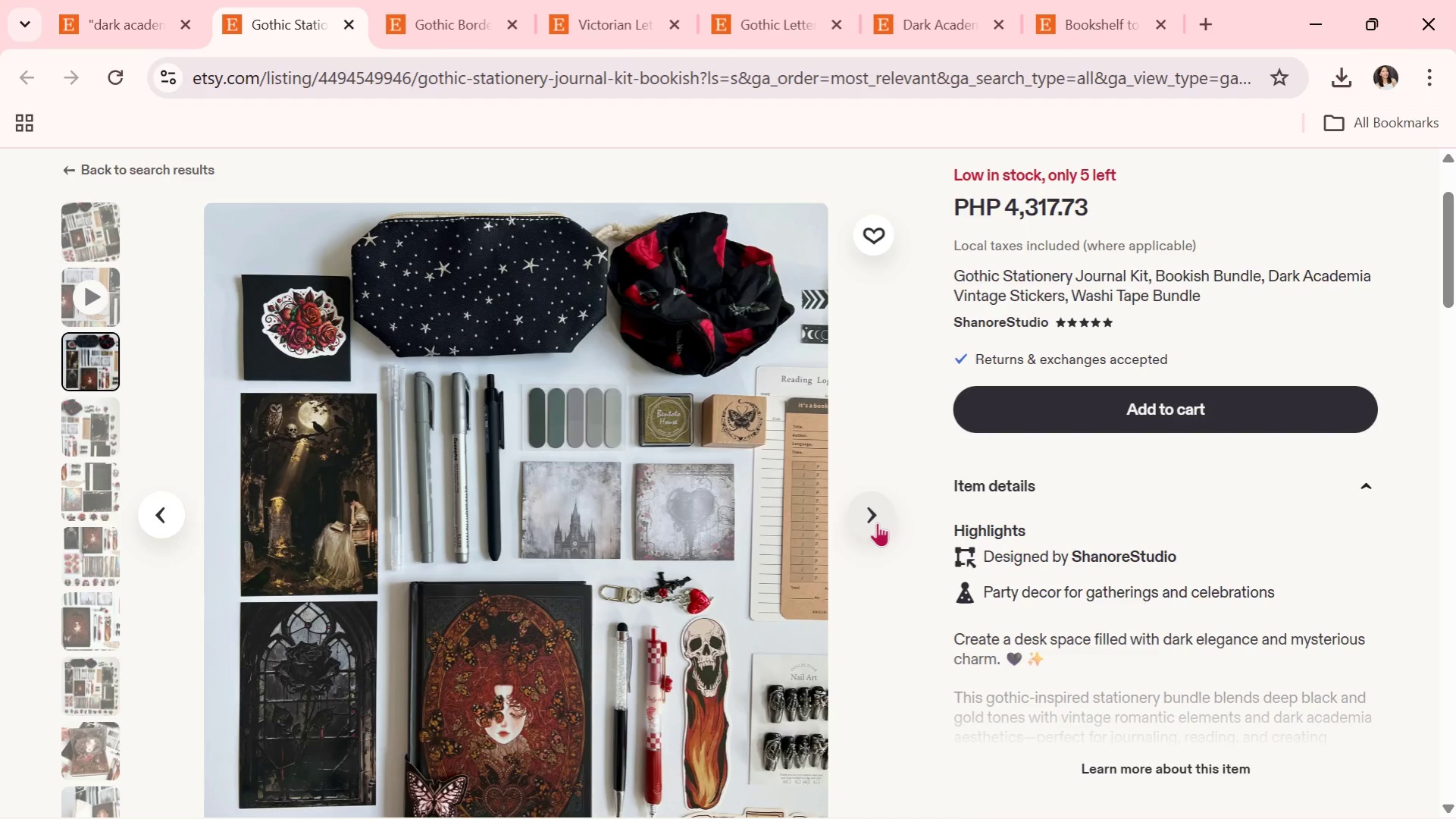 
wait(9.95)
 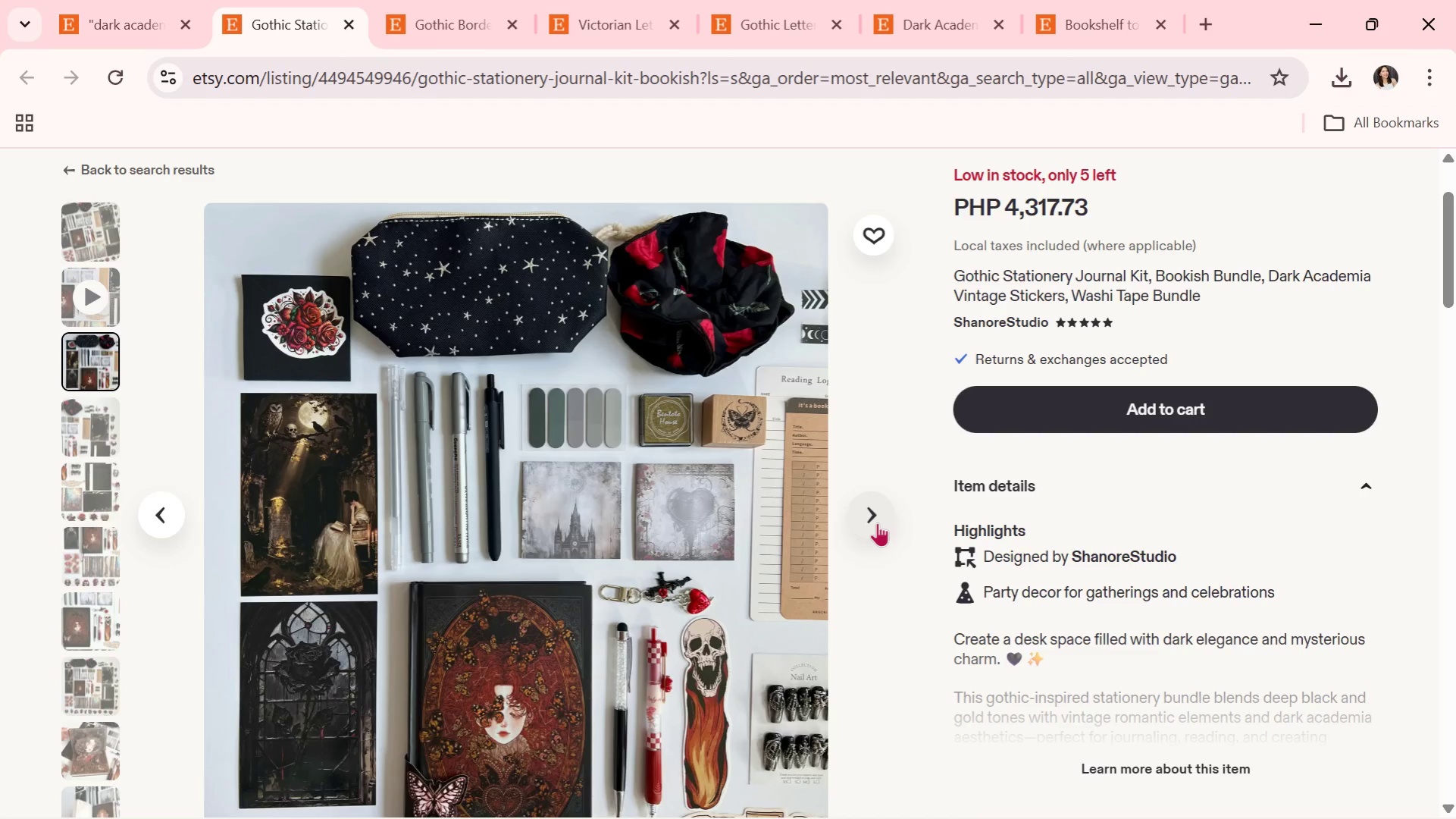 
left_click([877, 522])
 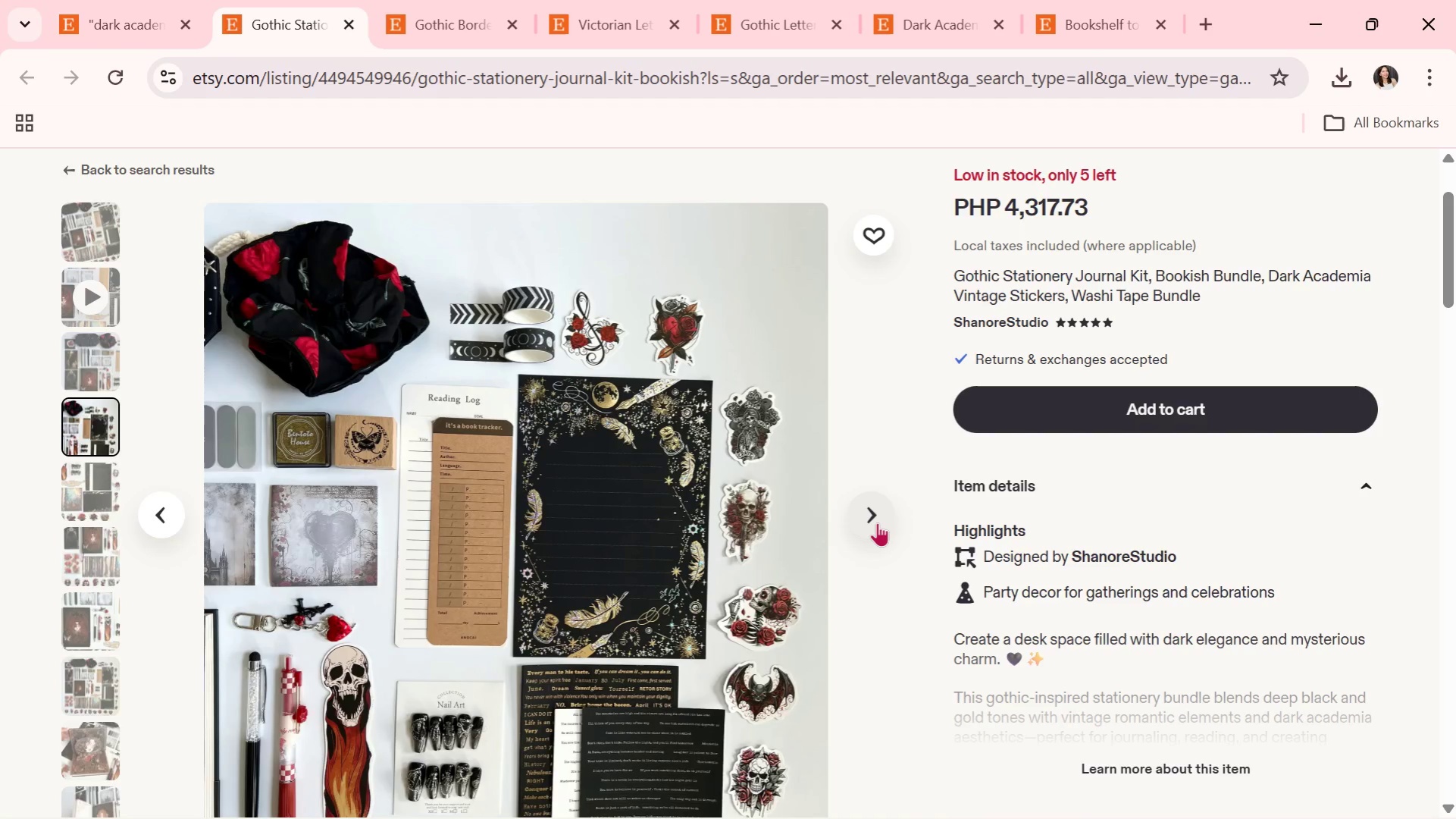 
wait(15.28)
 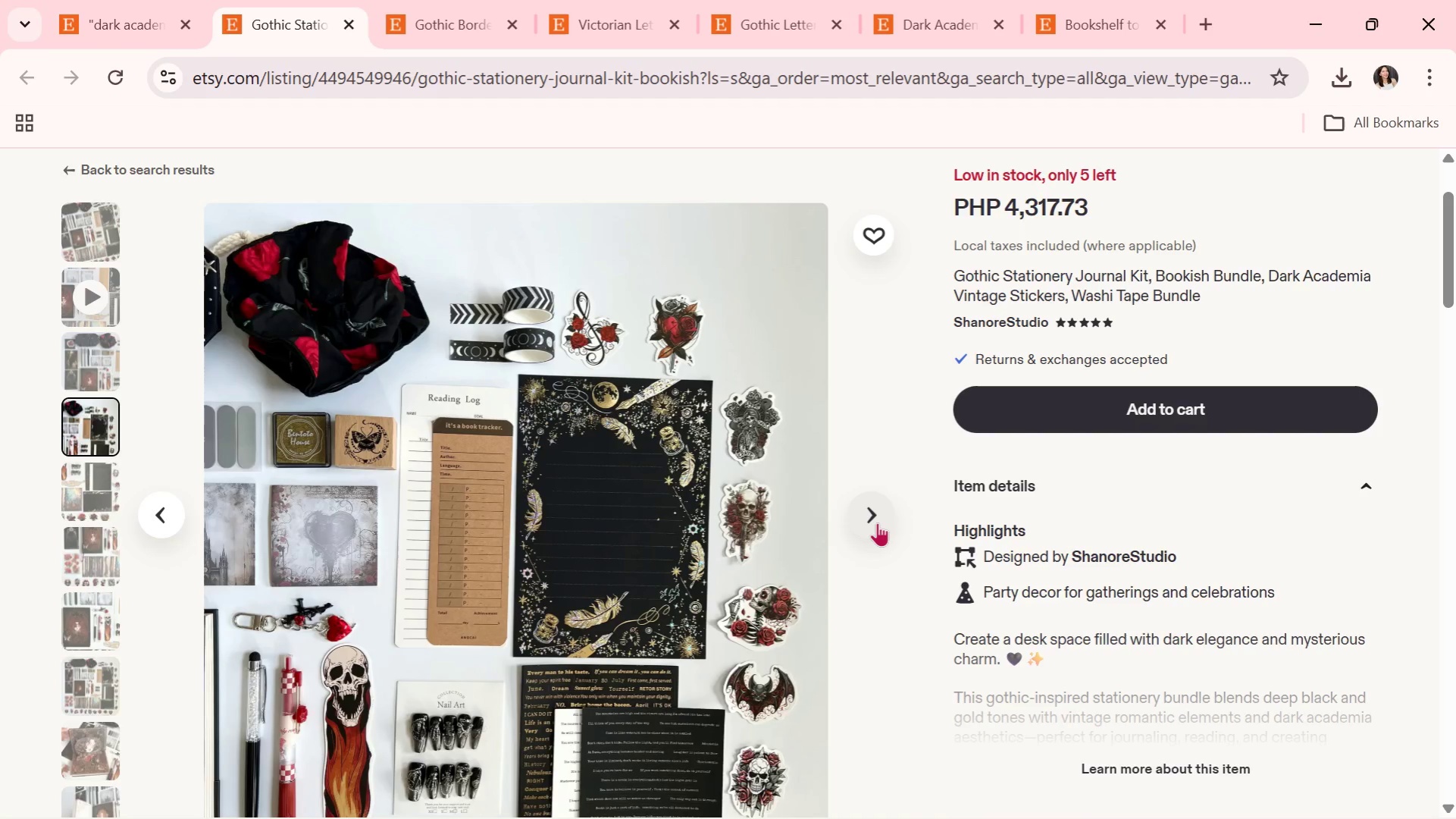 
left_click([877, 522])
 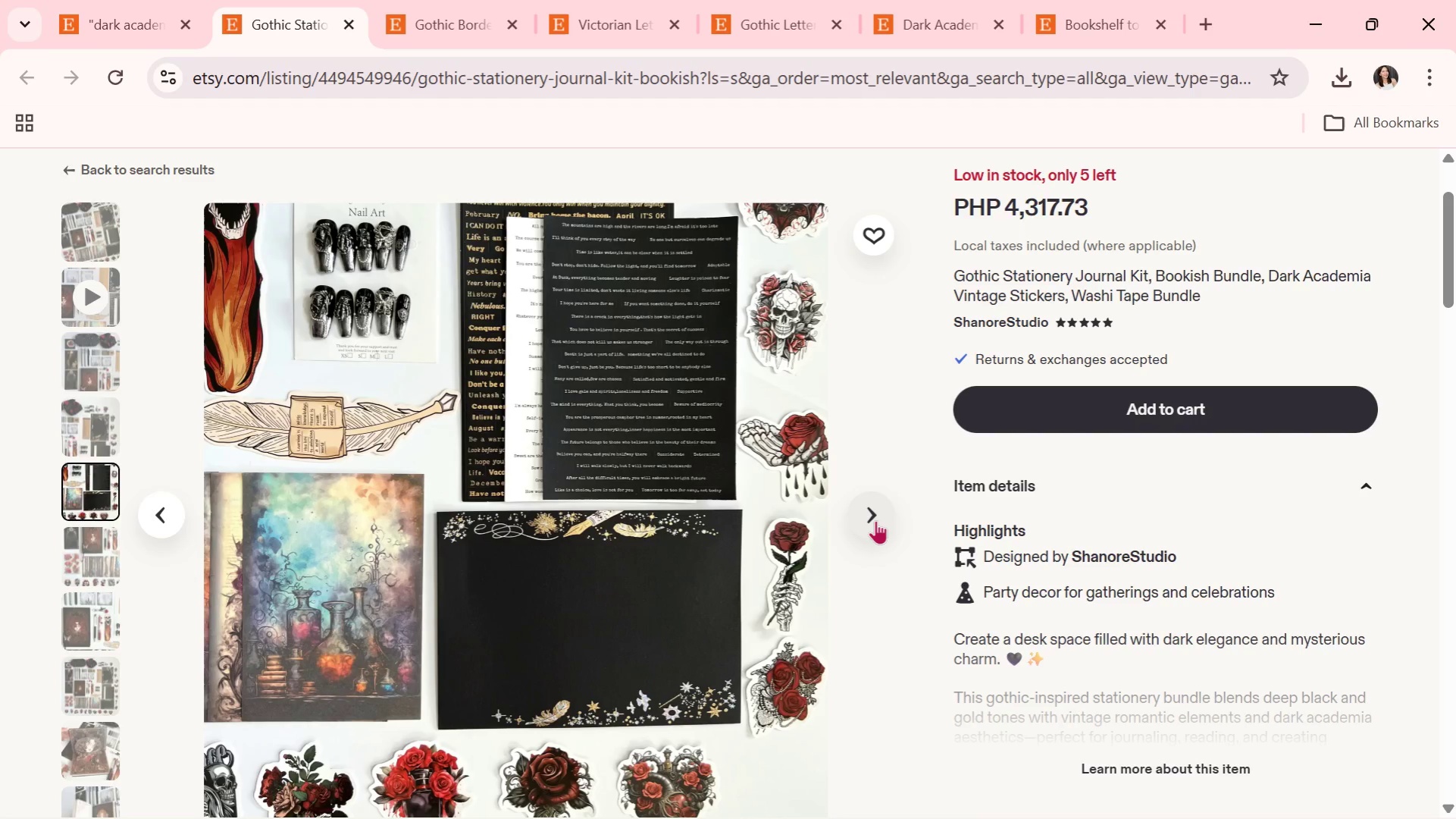 
wait(6.97)
 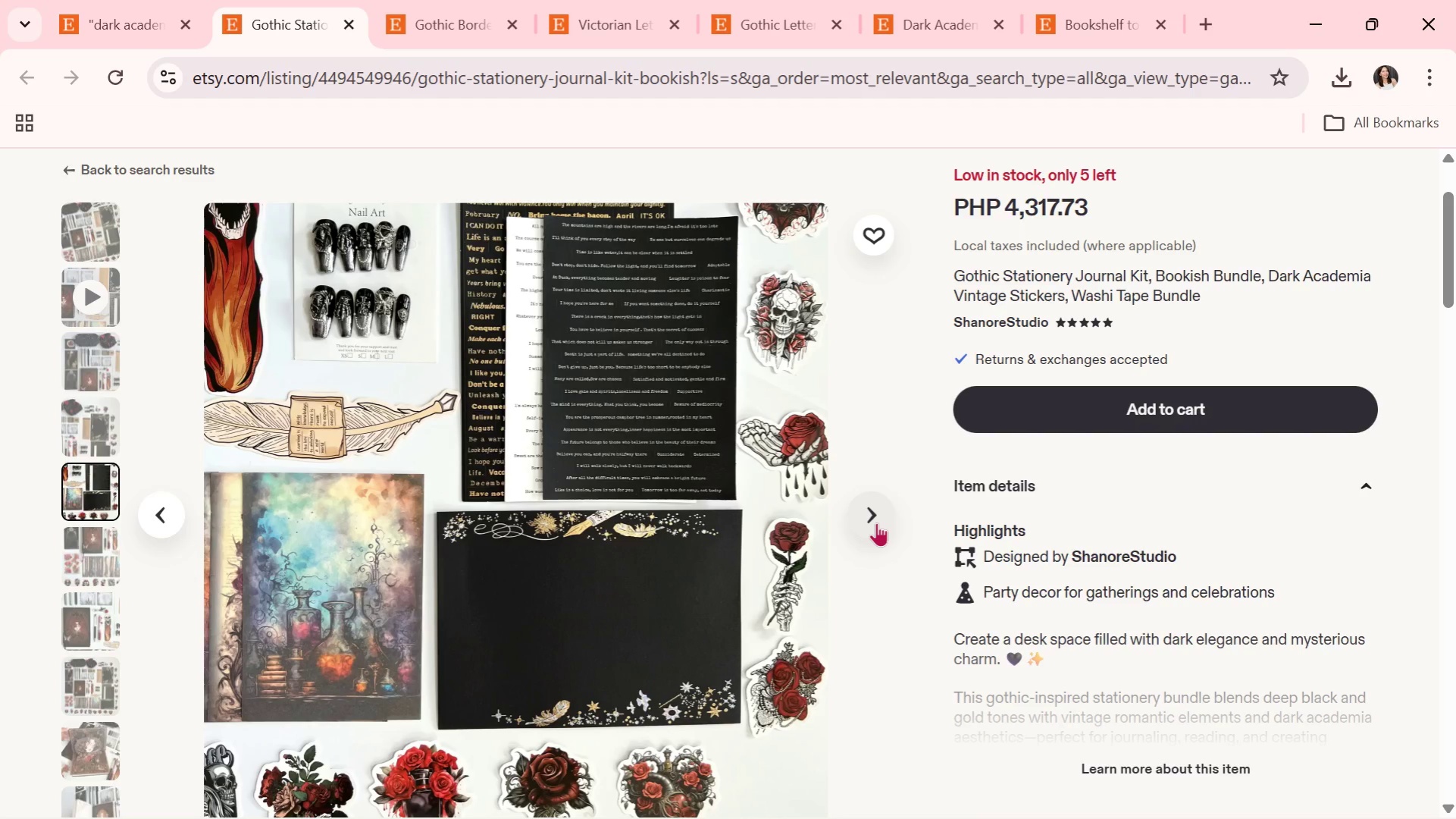 
left_click([875, 520])
 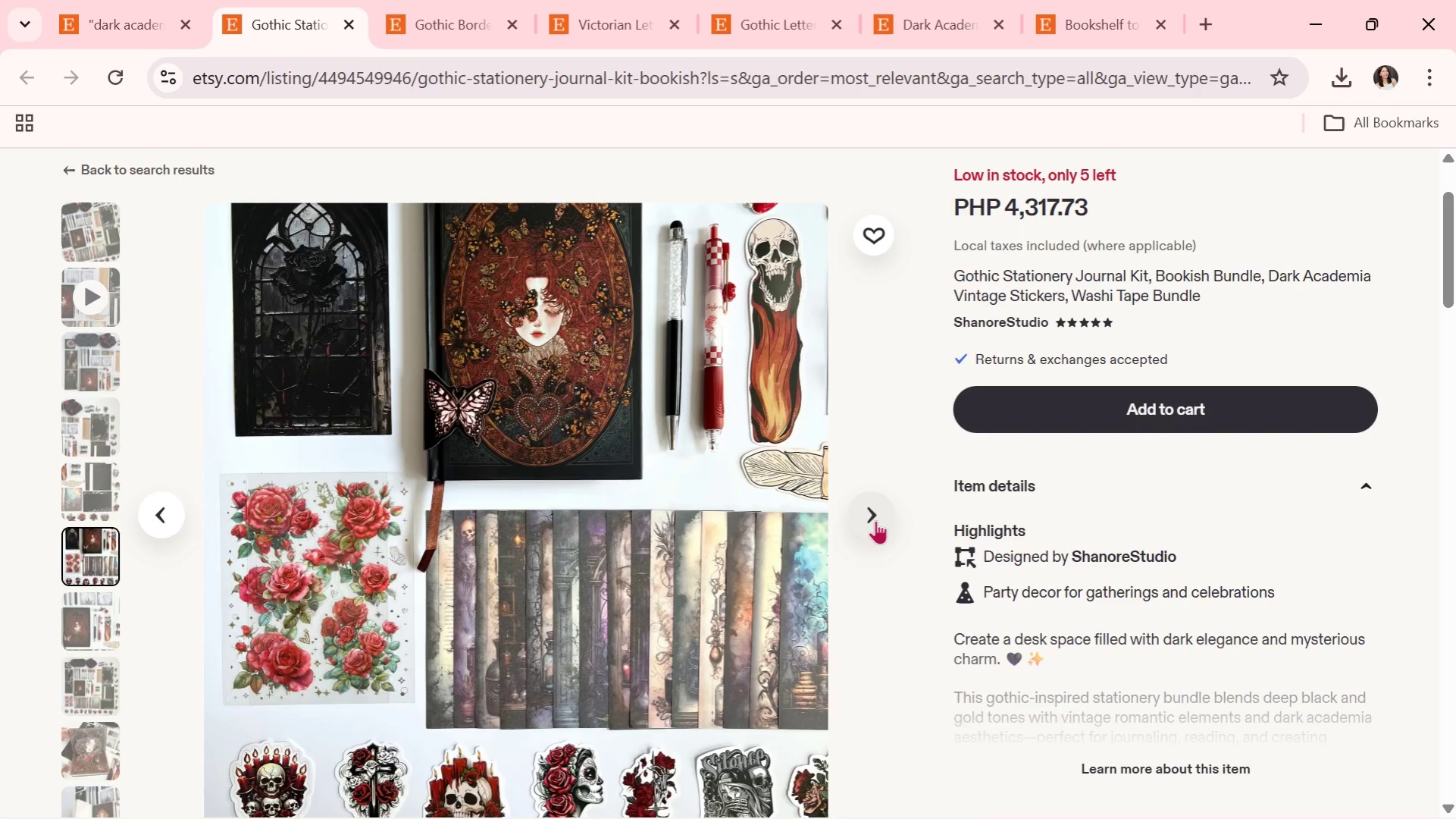 
wait(5.64)
 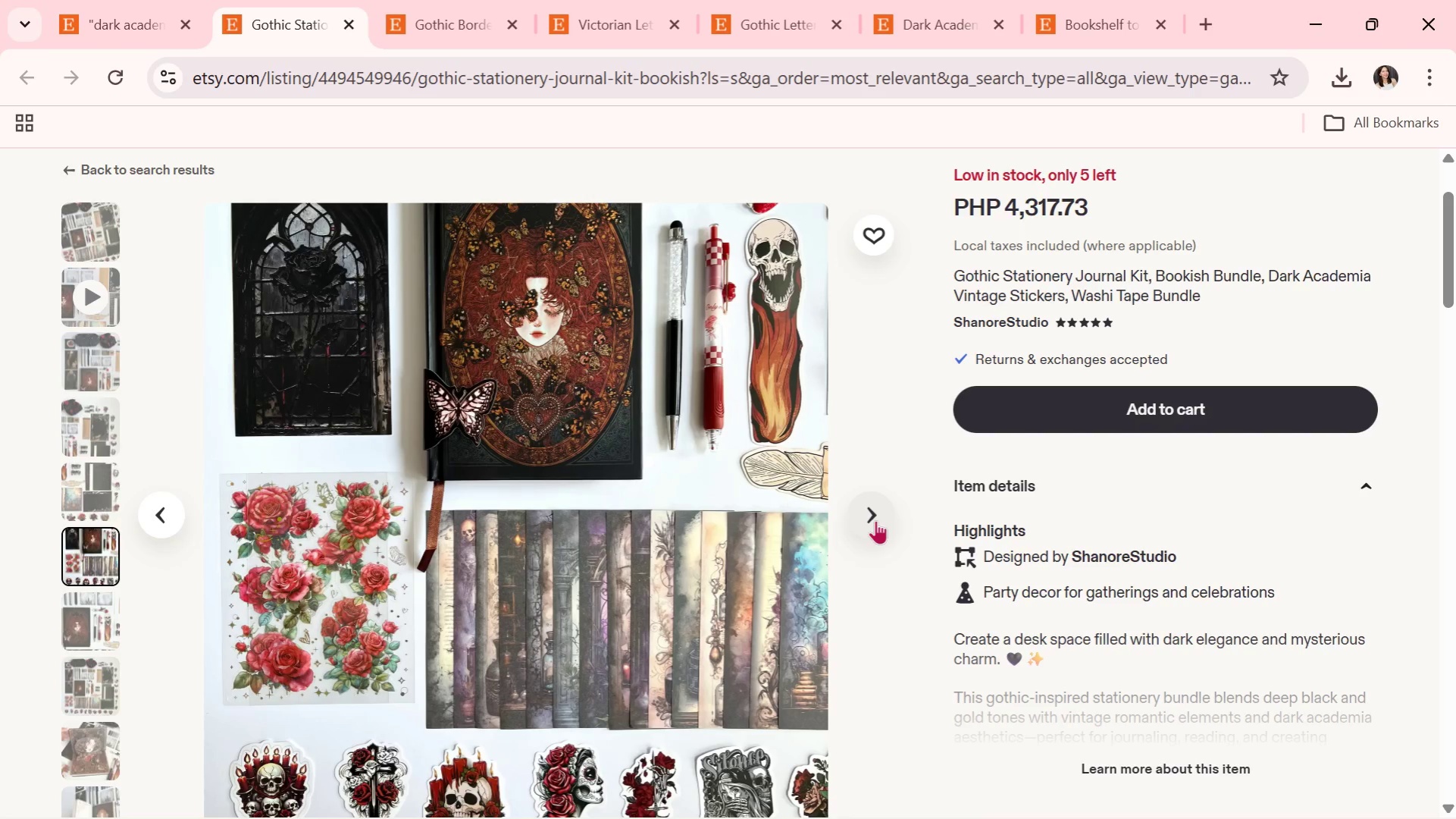 
left_click([875, 520])
 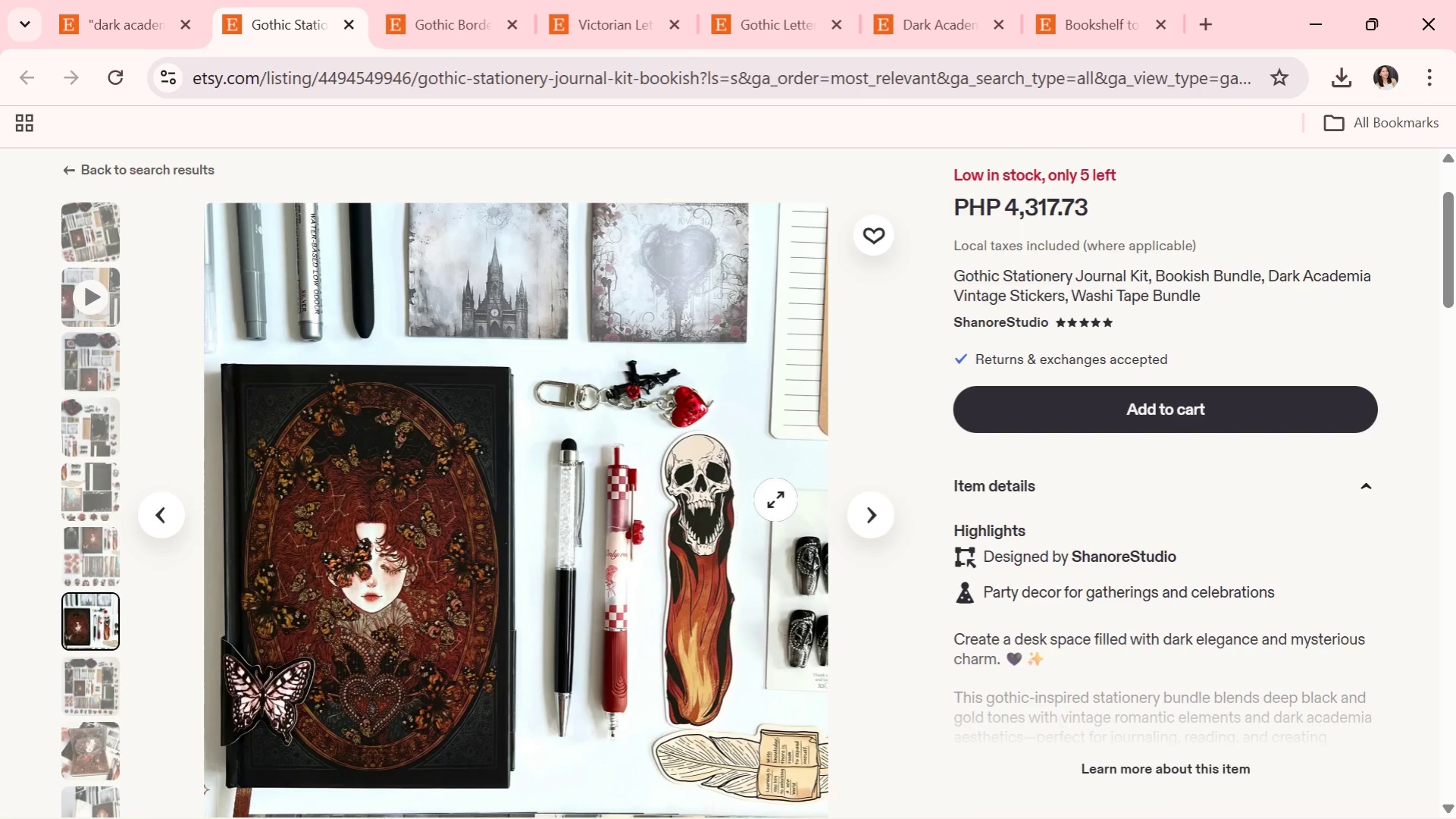 
left_click([856, 509])
 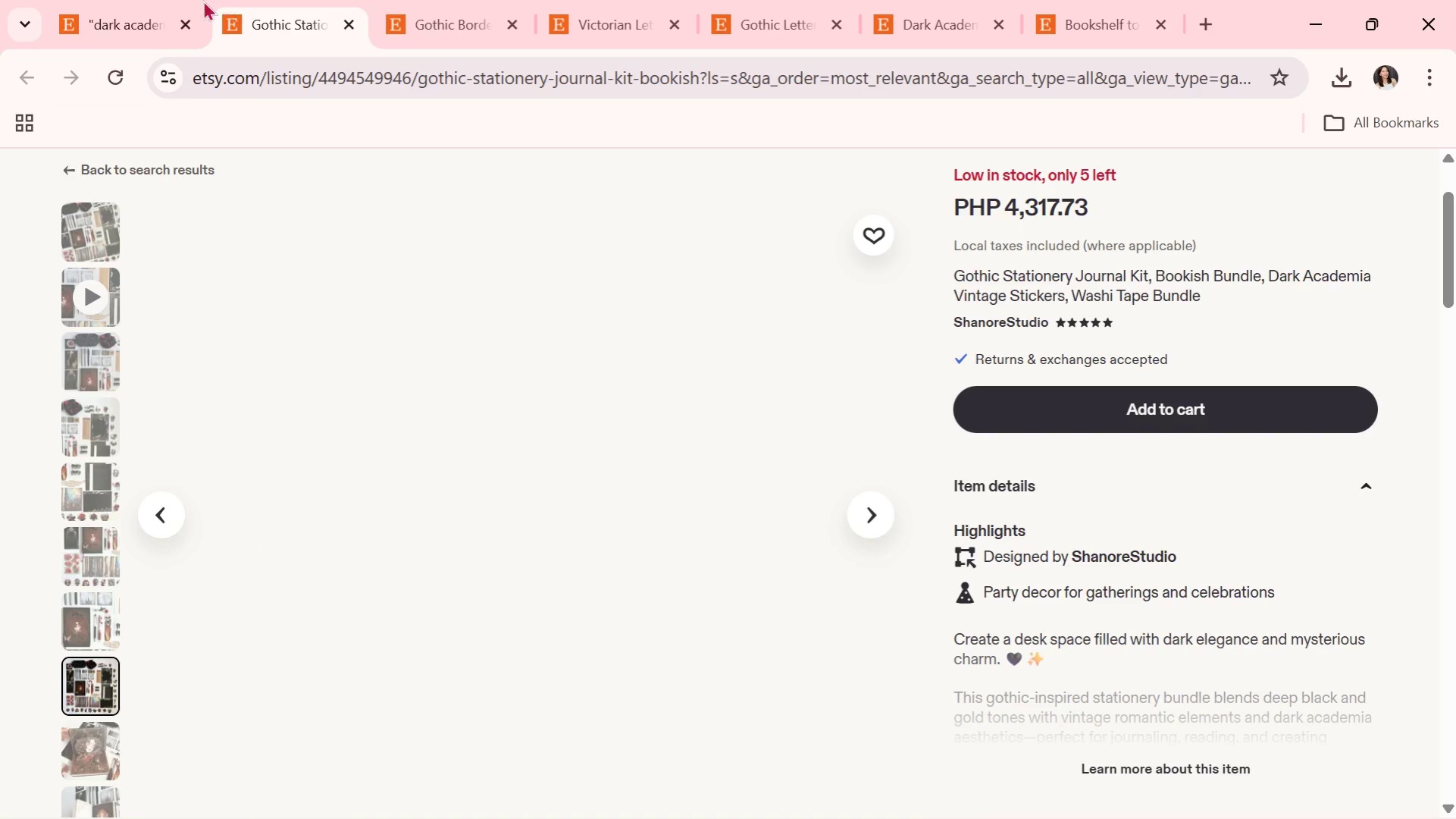 
left_click([161, 0])
 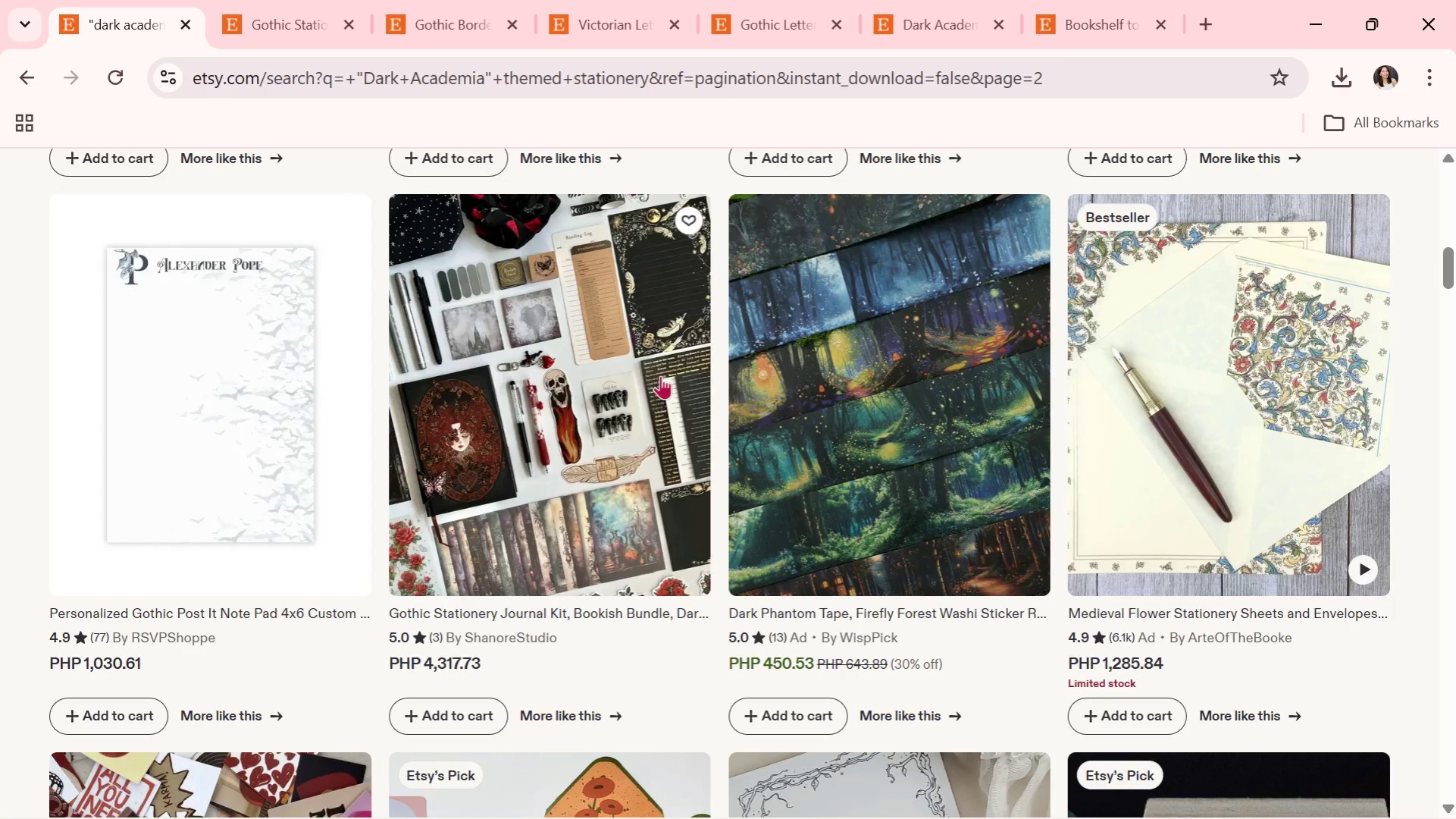 
scroll: coordinate [698, 475], scroll_direction: down, amount: 5.0
 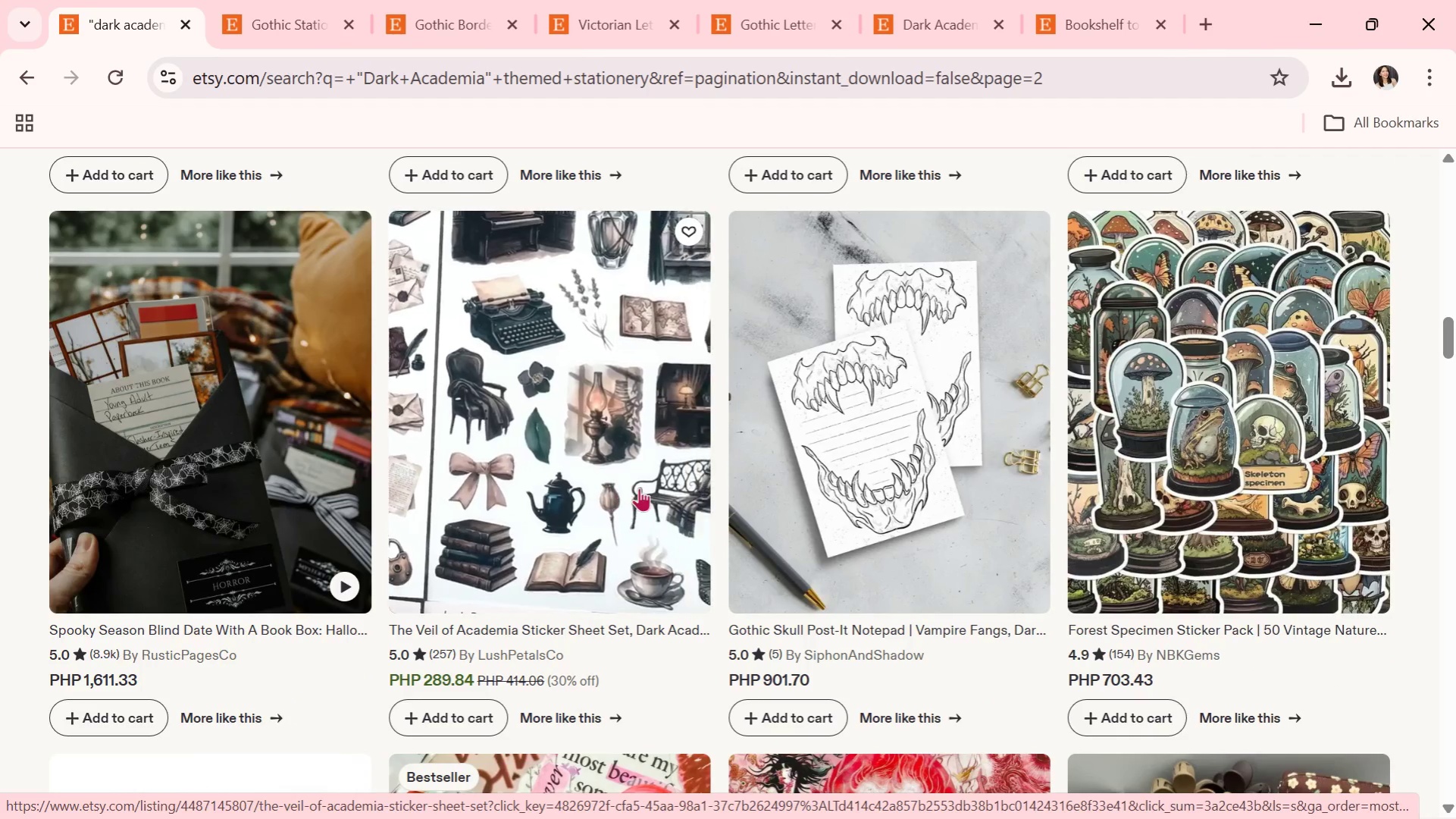 
wait(5.17)
 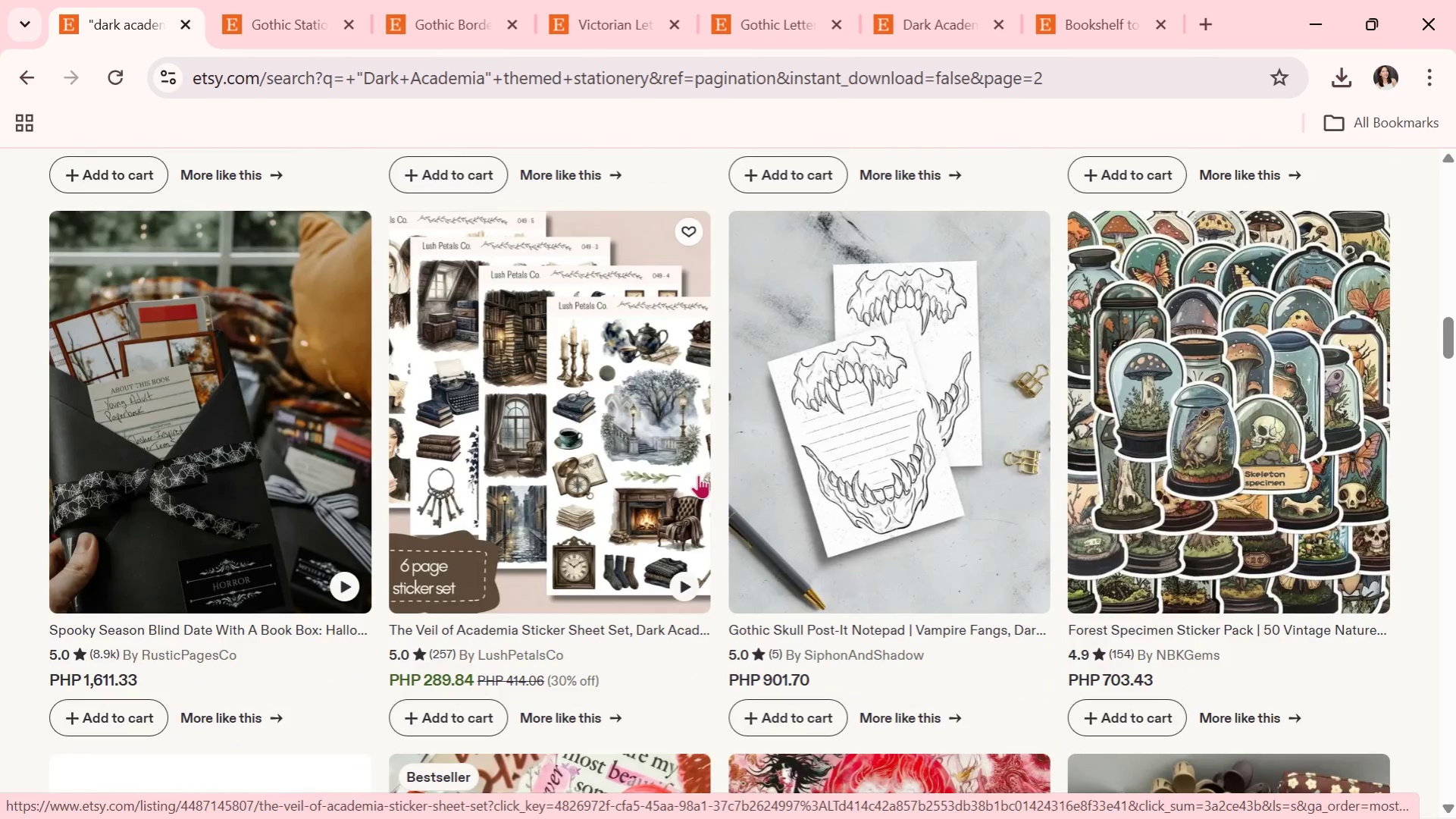 
scroll: coordinate [621, 540], scroll_direction: down, amount: 5.0
 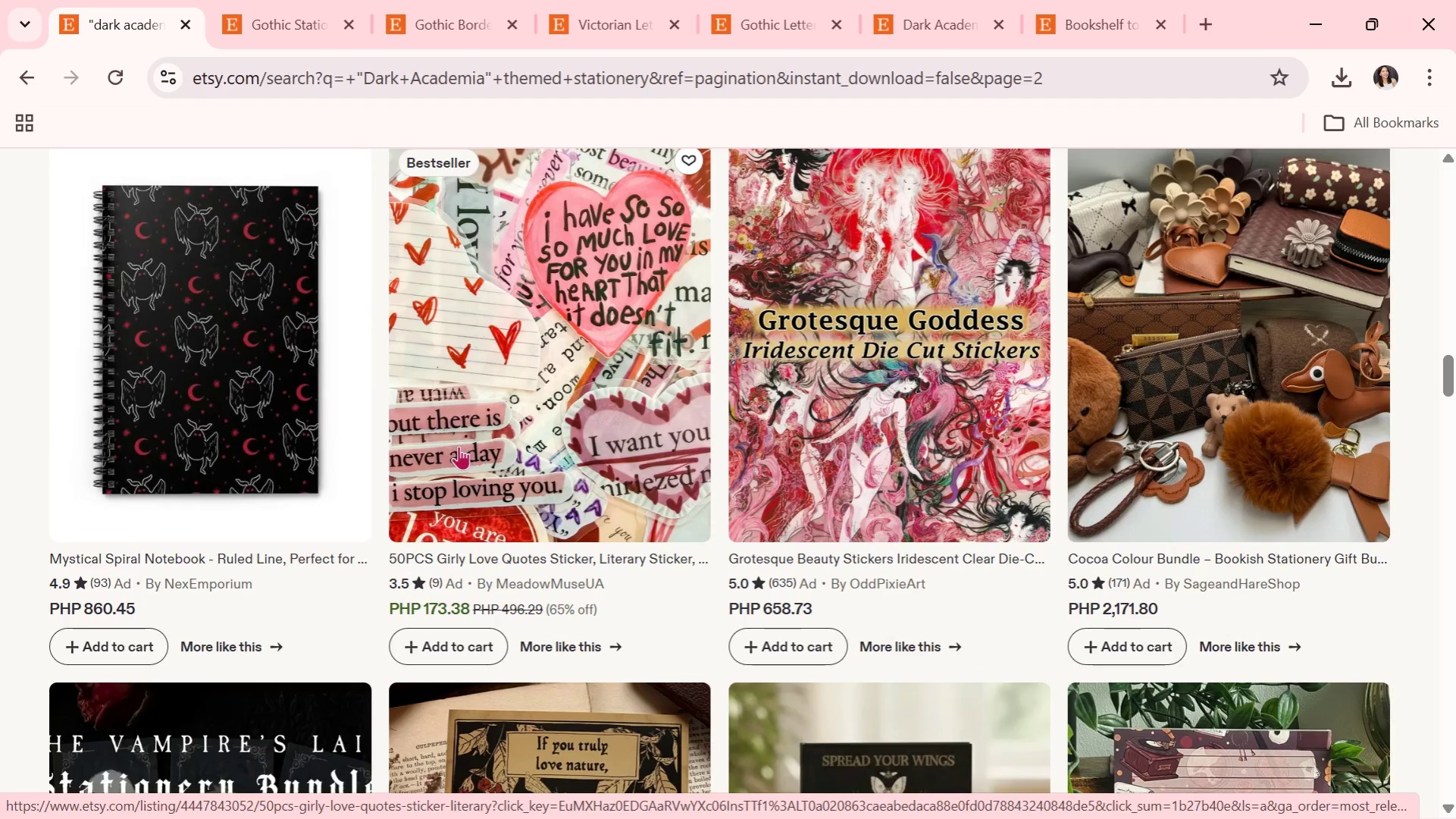 
wait(5.86)
 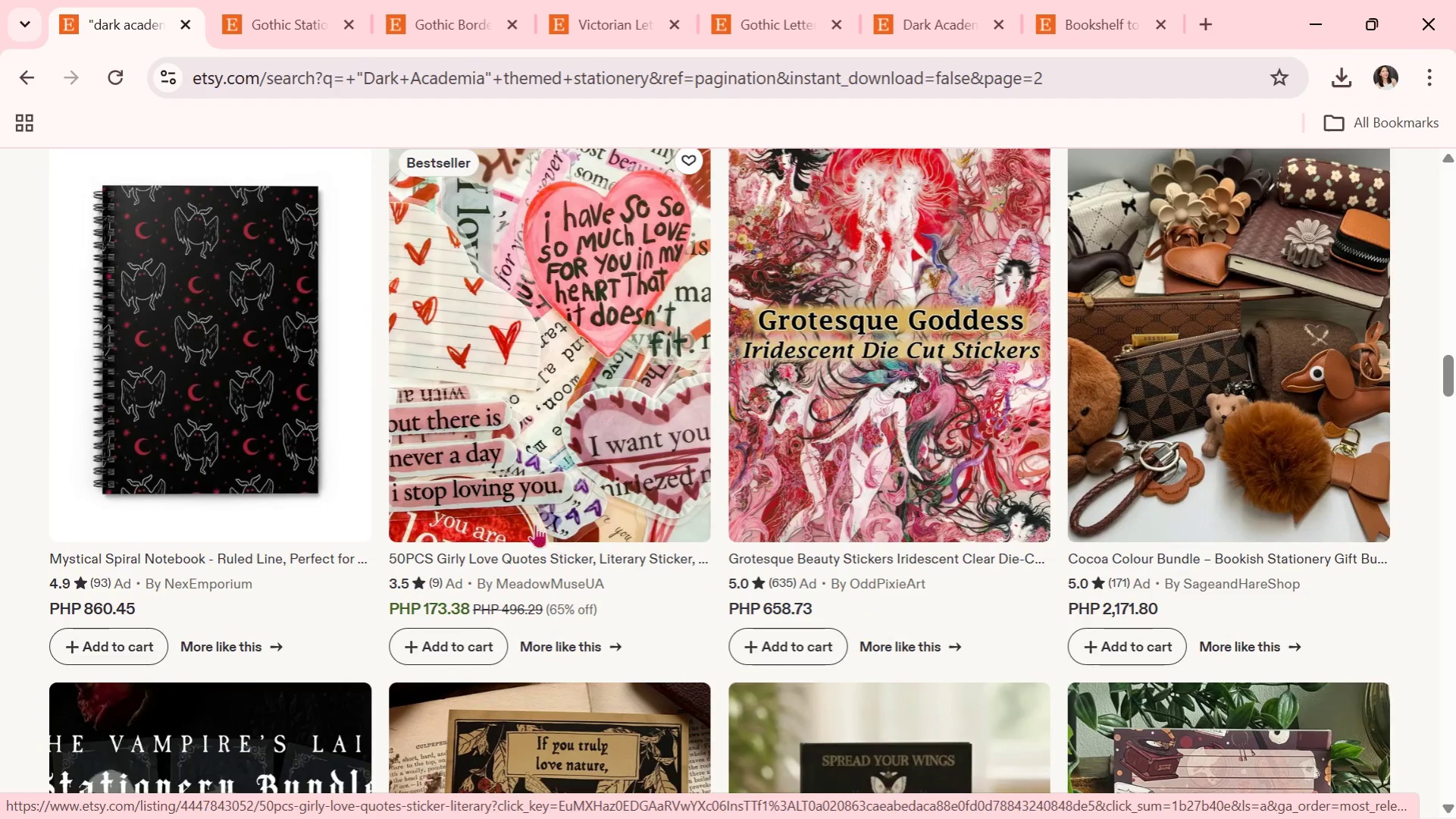 
scroll: coordinate [459, 446], scroll_direction: down, amount: 1.0
 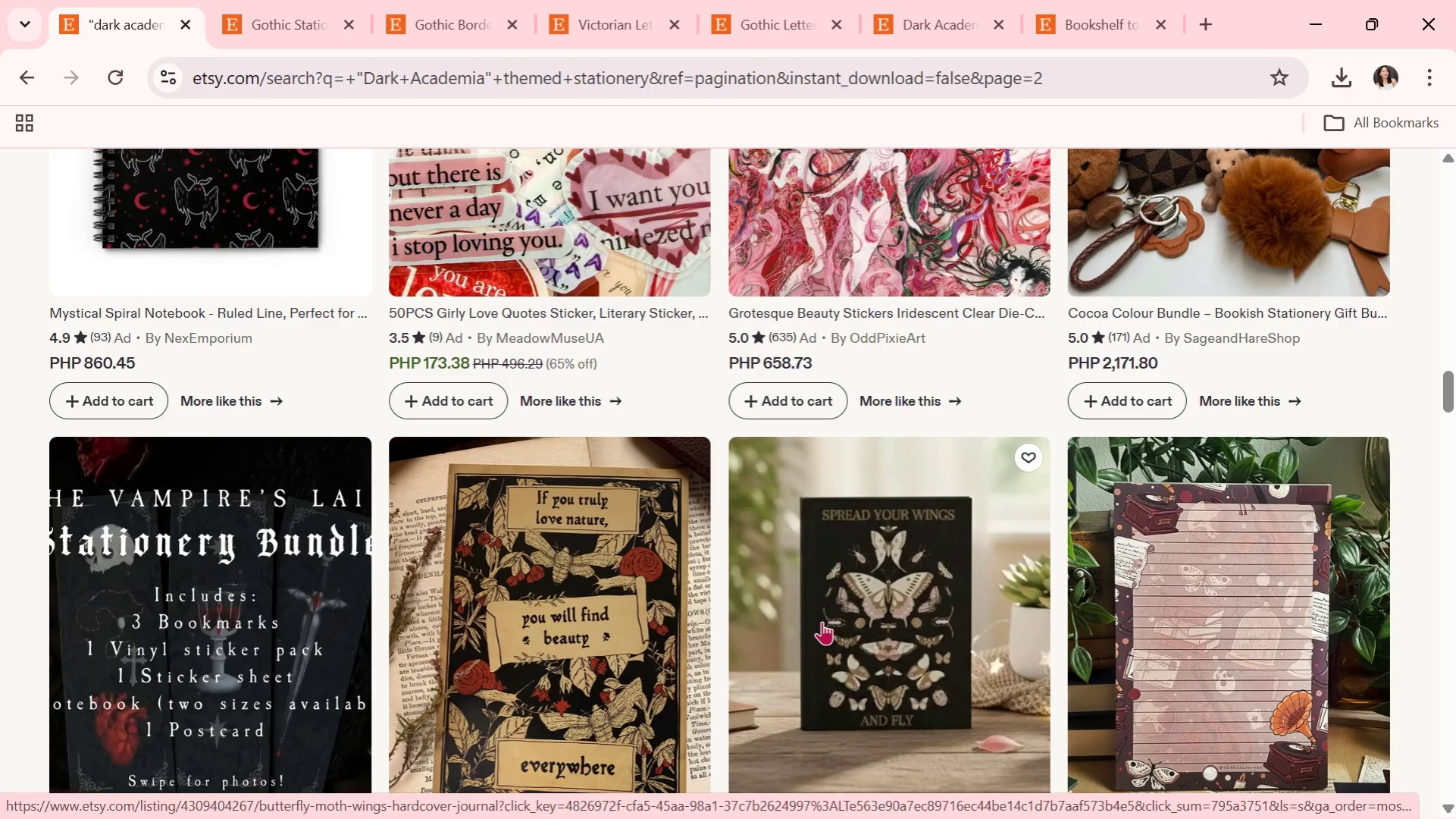 
left_click([822, 621])
 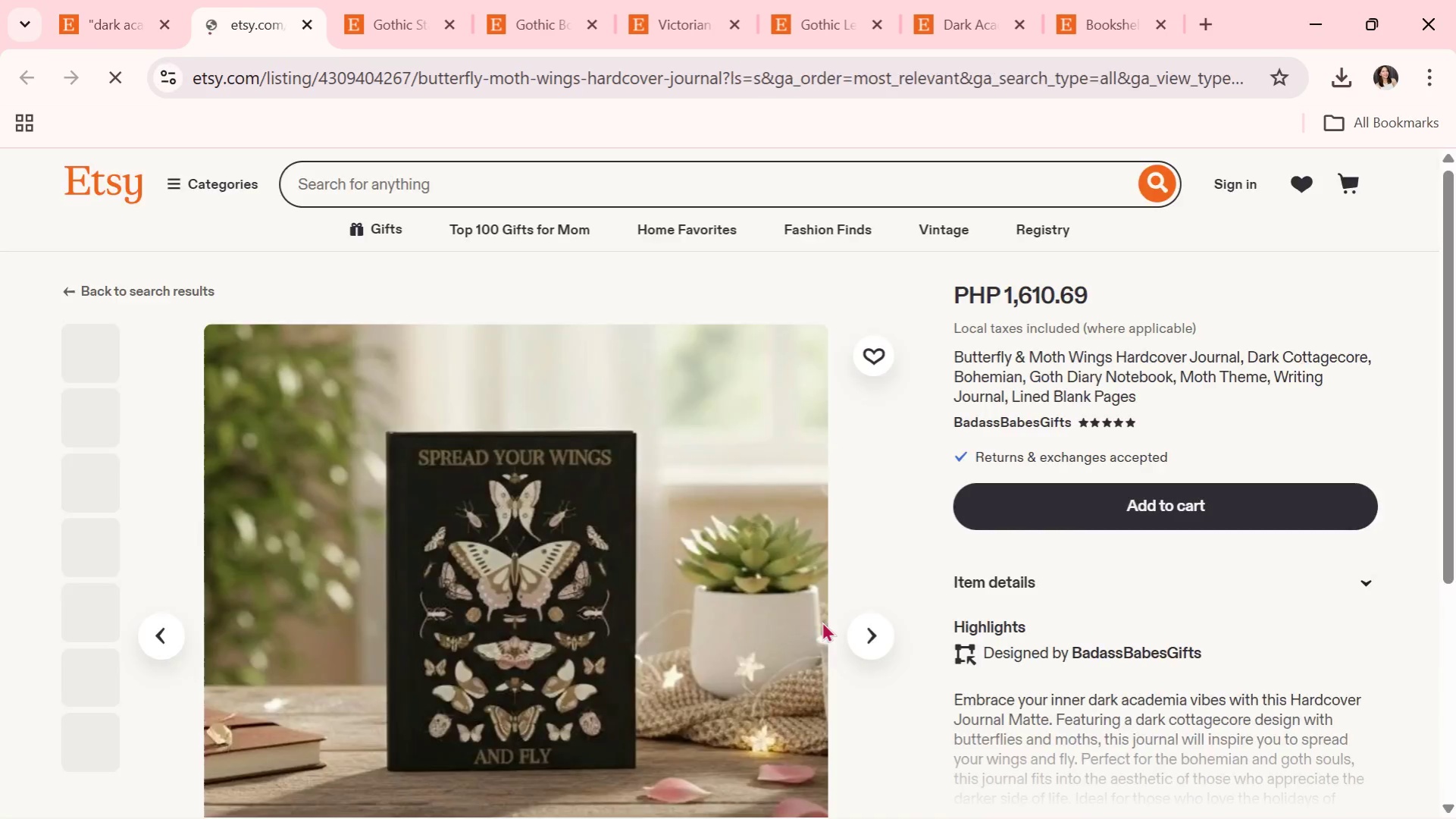 
scroll: coordinate [822, 621], scroll_direction: down, amount: 1.0
 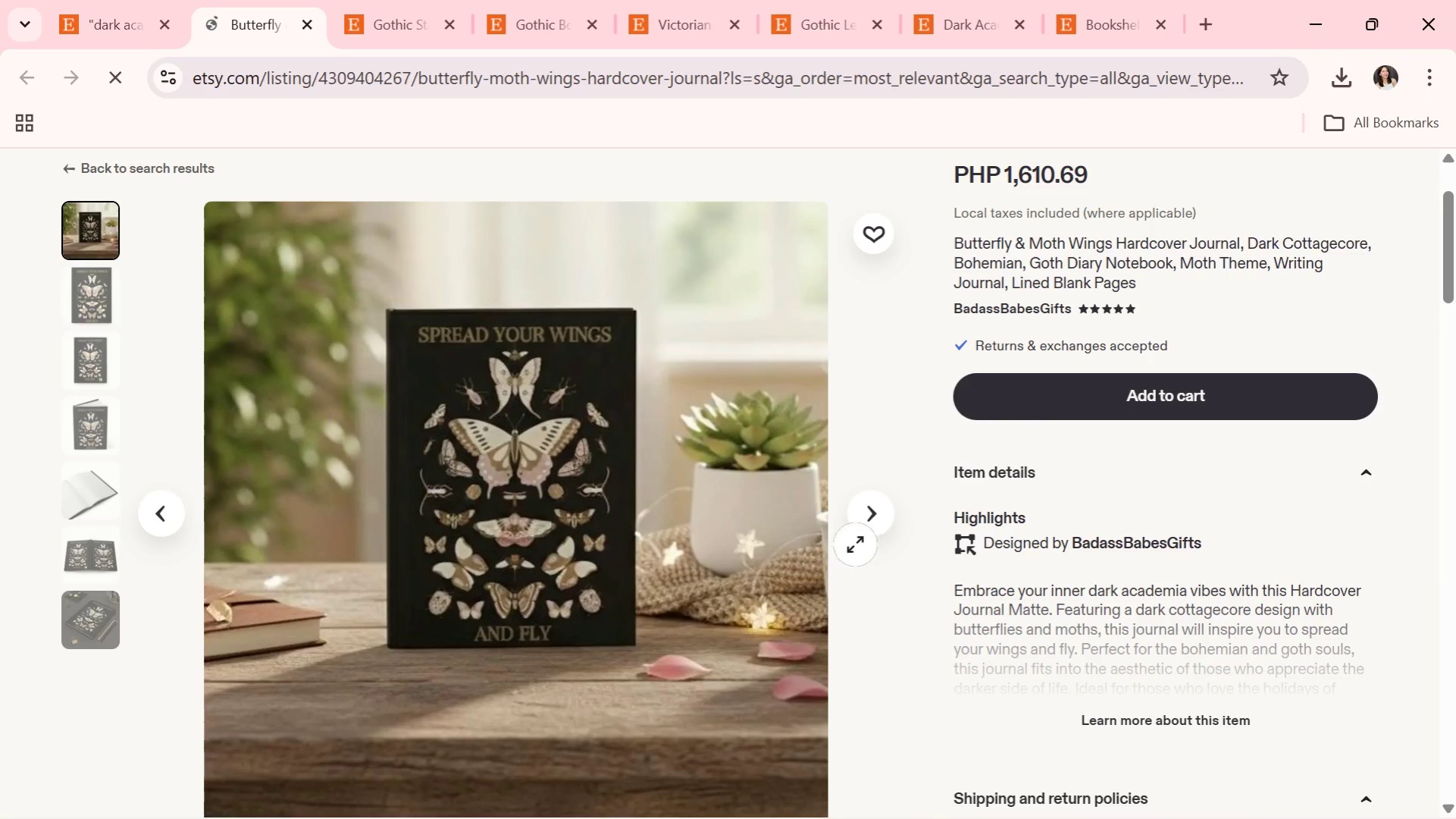 
left_click([872, 522])
 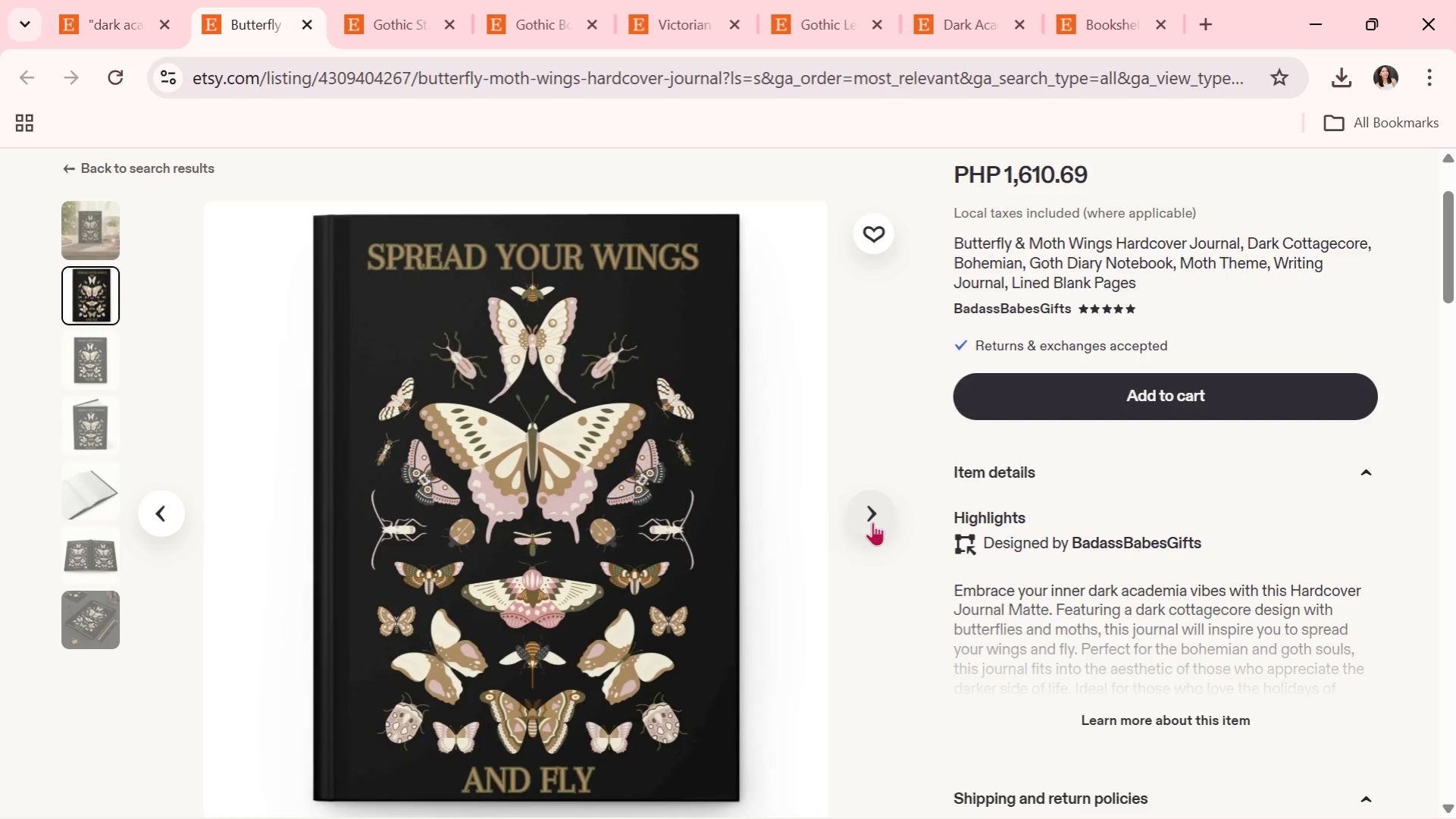 
left_click([872, 522])
 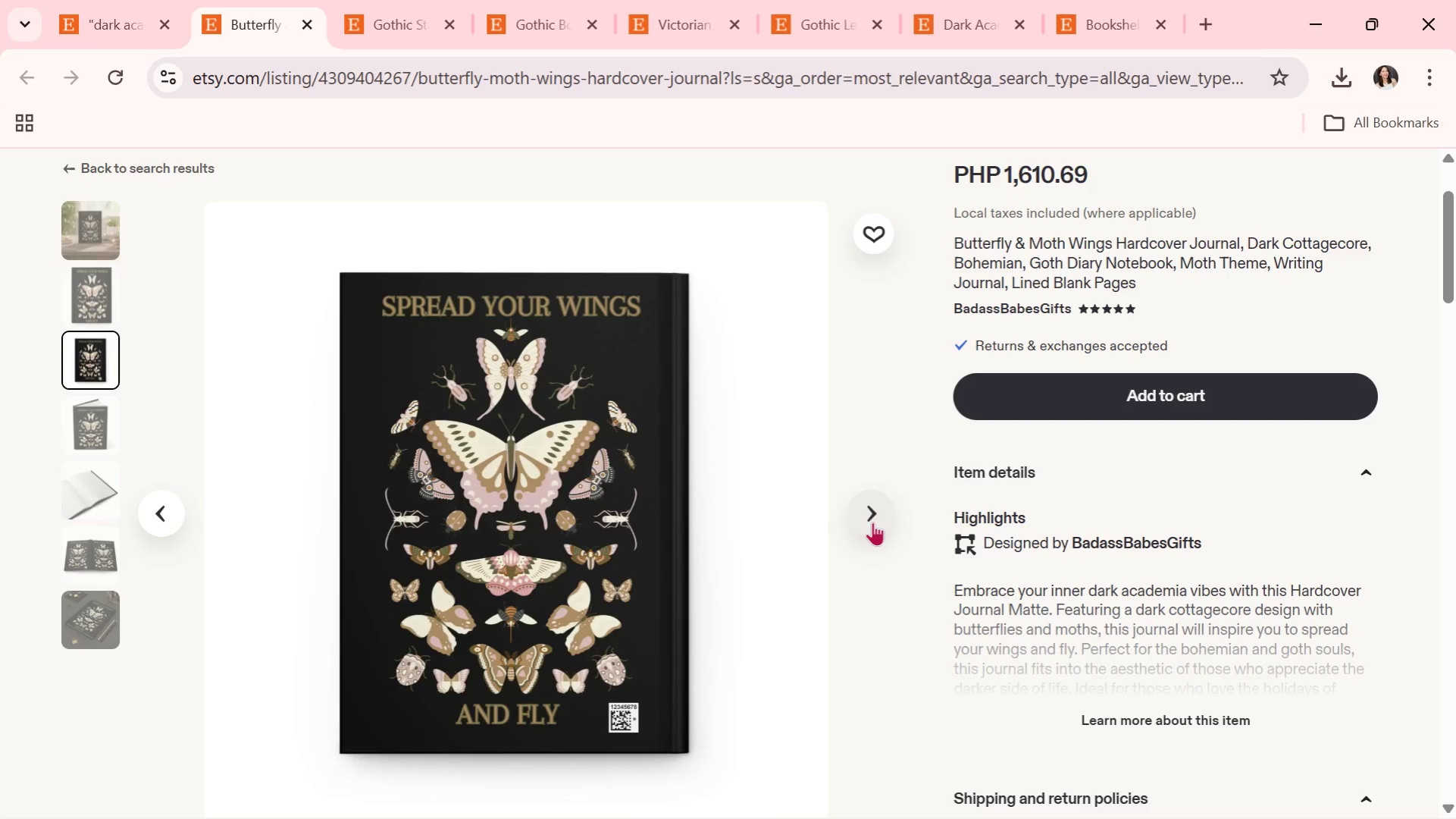 
scroll: coordinate [872, 522], scroll_direction: down, amount: 1.0
 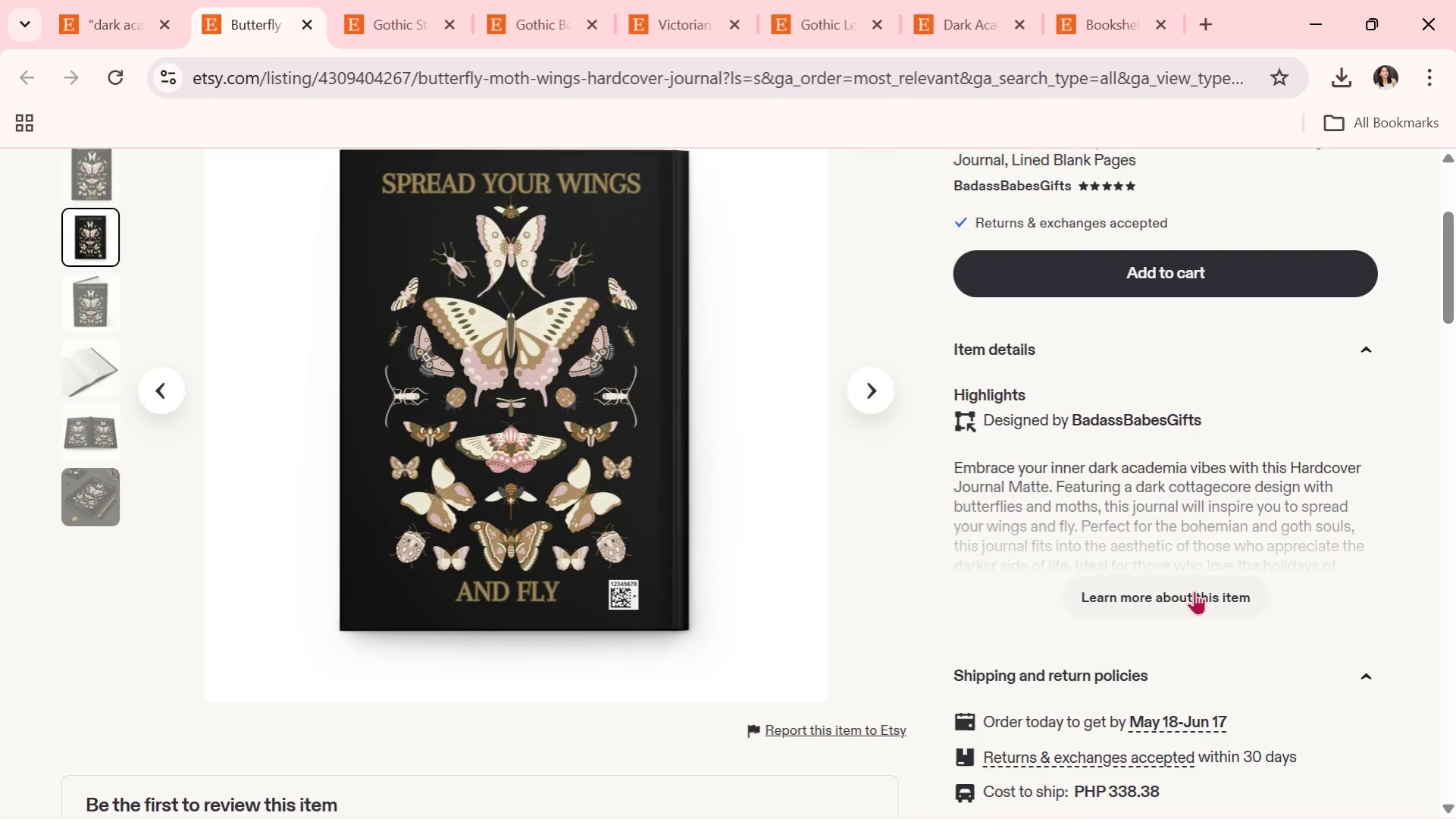 
left_click([1191, 592])
 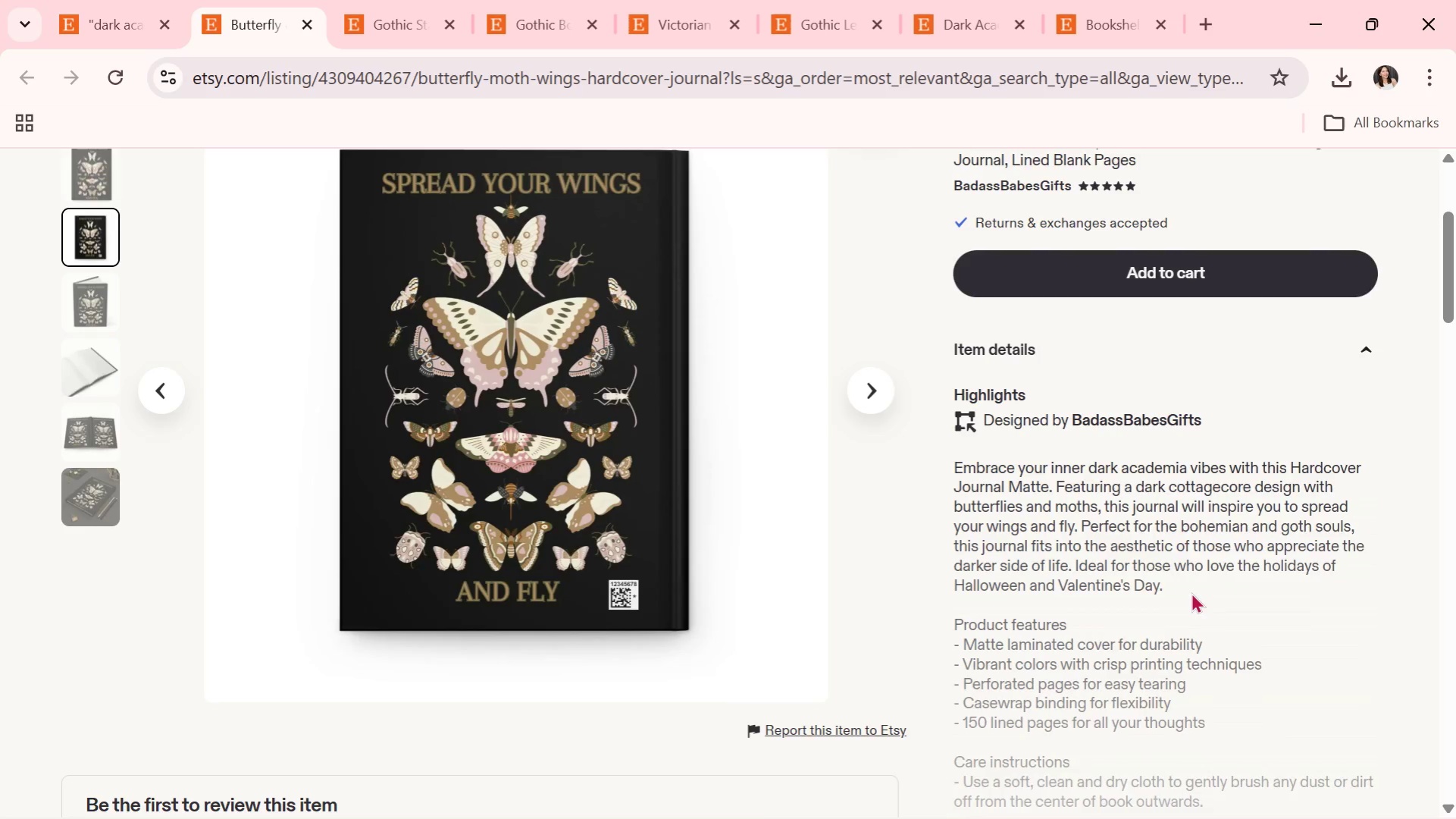 
scroll: coordinate [1188, 592], scroll_direction: down, amount: 2.0
 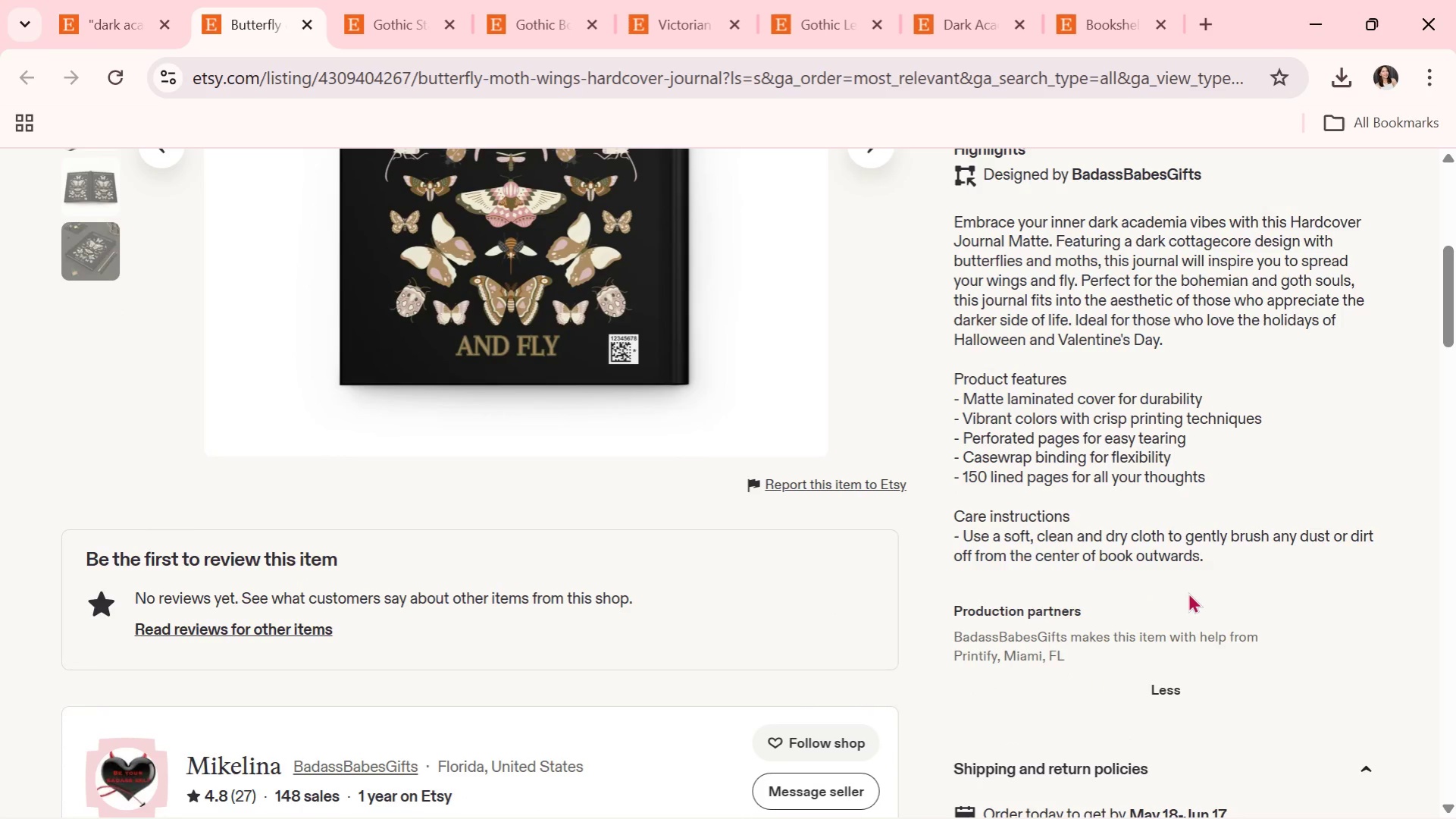 
scroll: coordinate [1188, 592], scroll_direction: up, amount: 1.0
 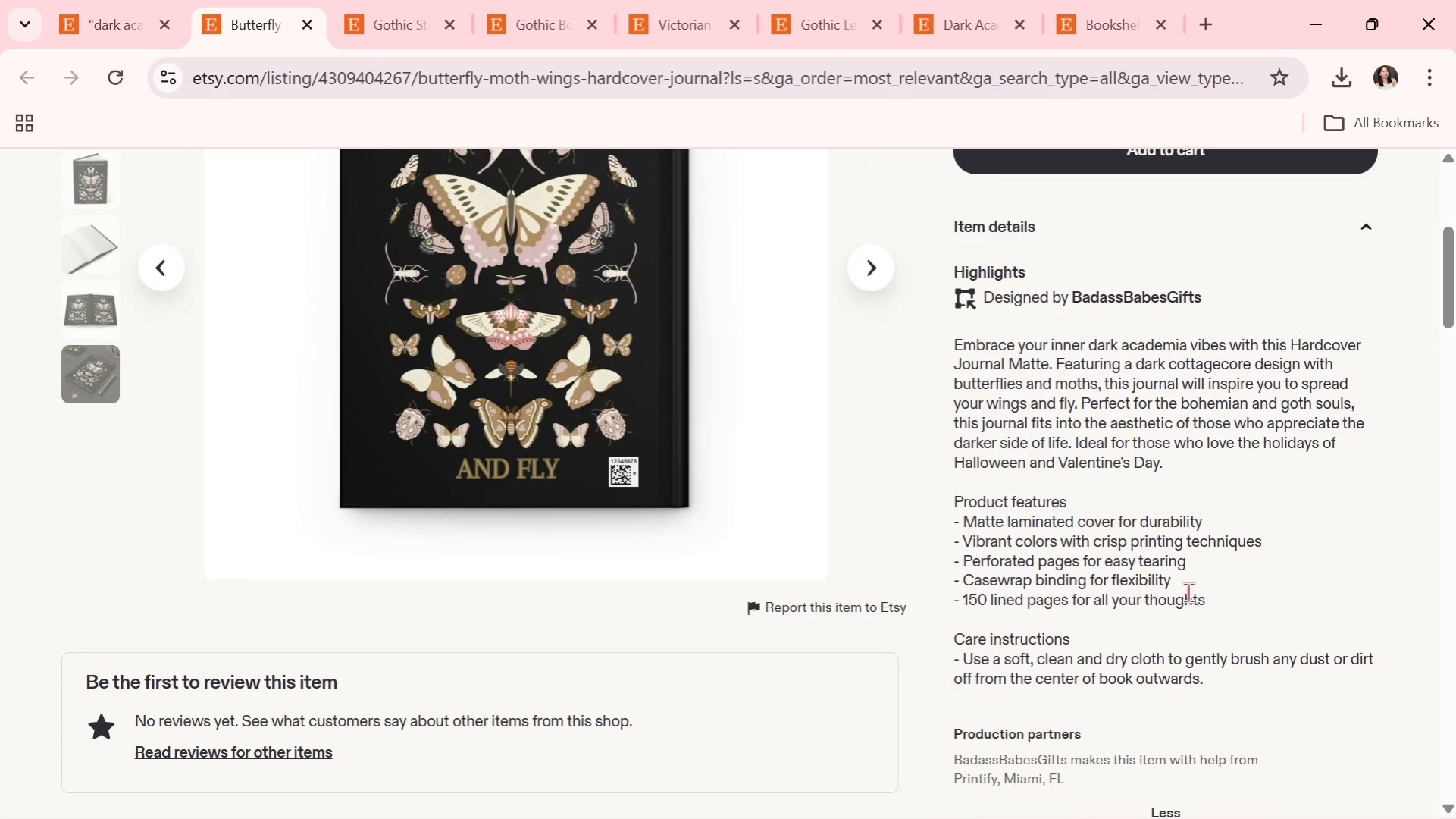 
scroll: coordinate [1188, 592], scroll_direction: down, amount: 2.0
 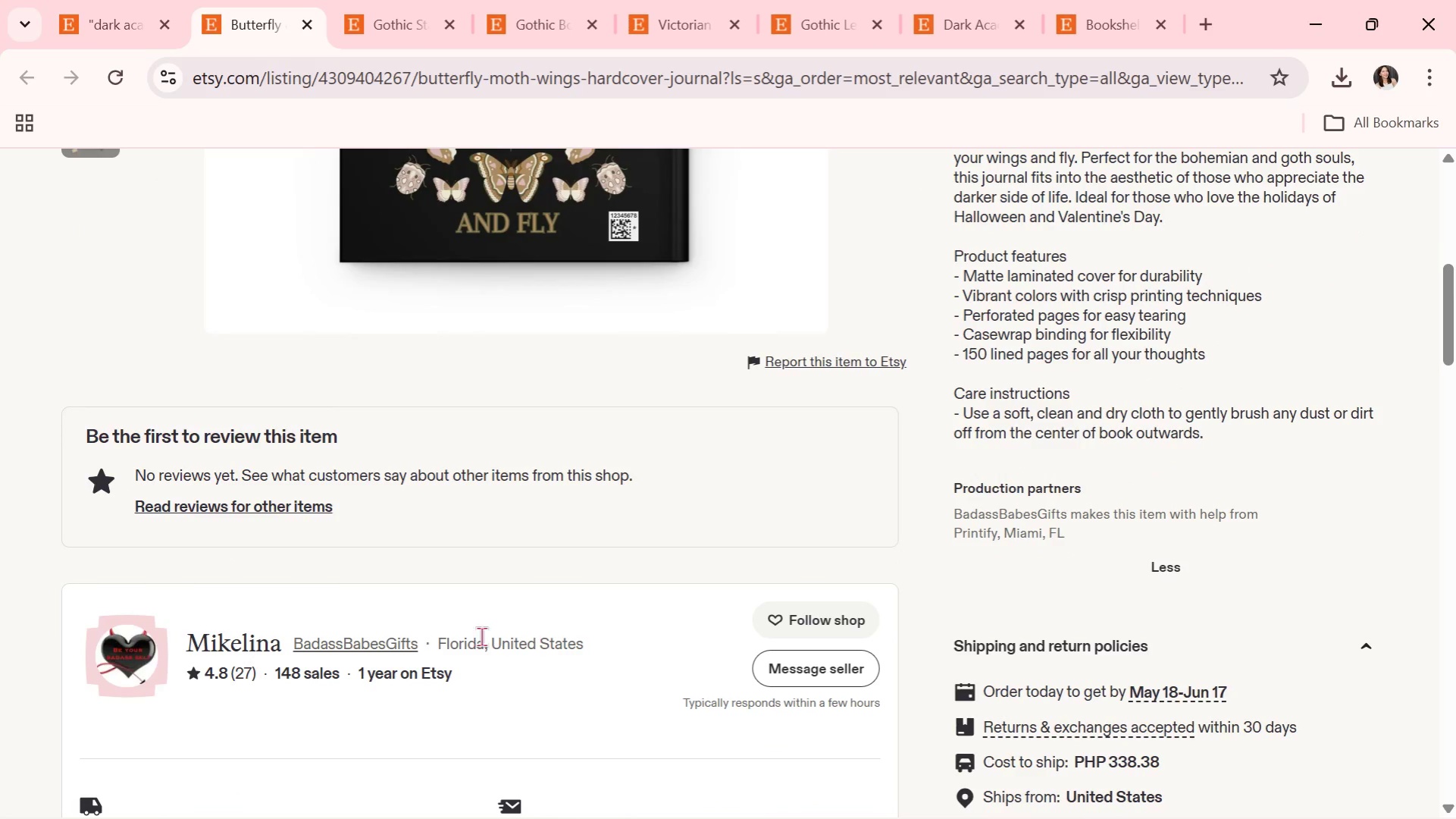 
left_click([371, 645])
 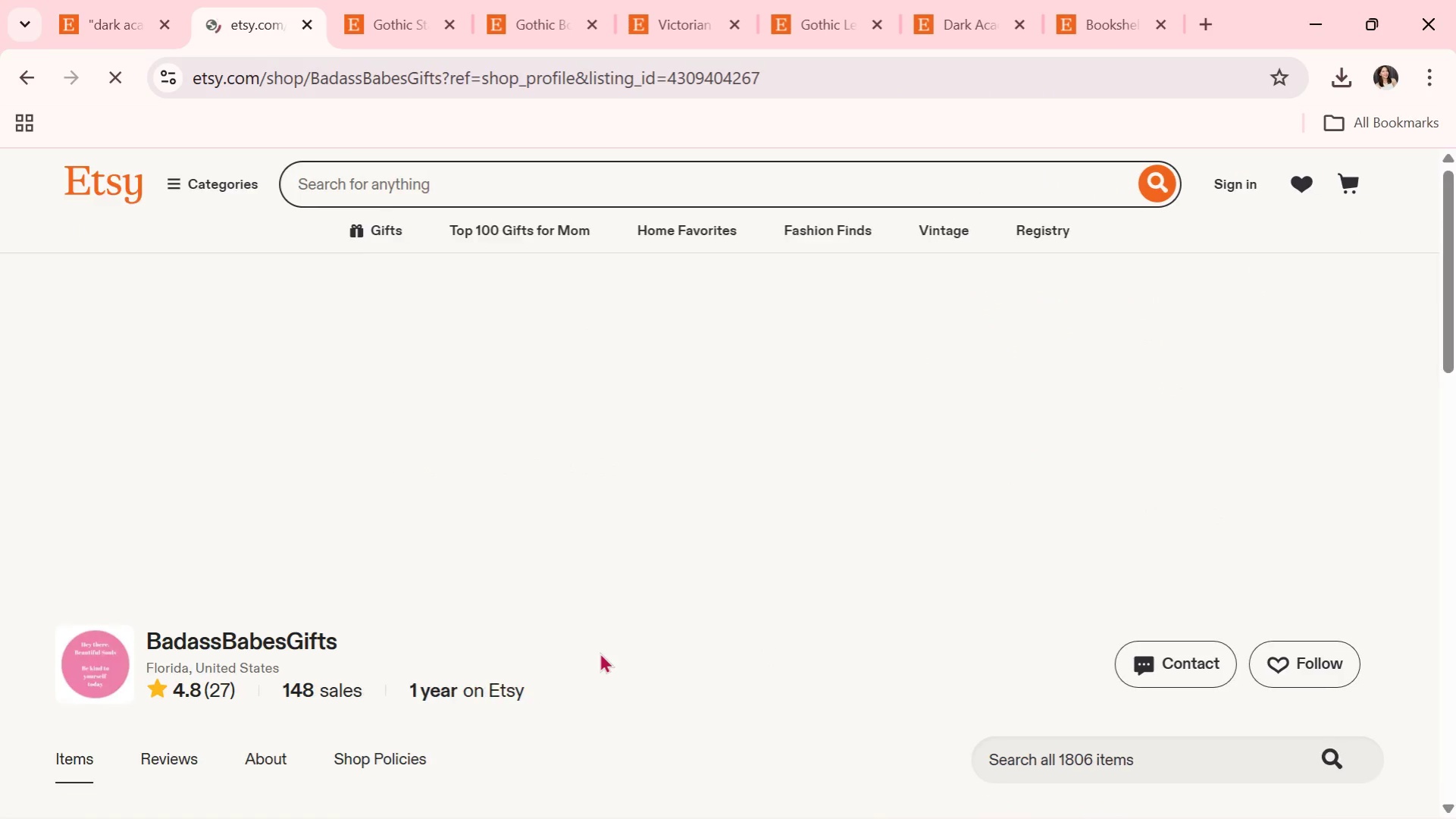 
scroll: coordinate [600, 652], scroll_direction: down, amount: 7.0
 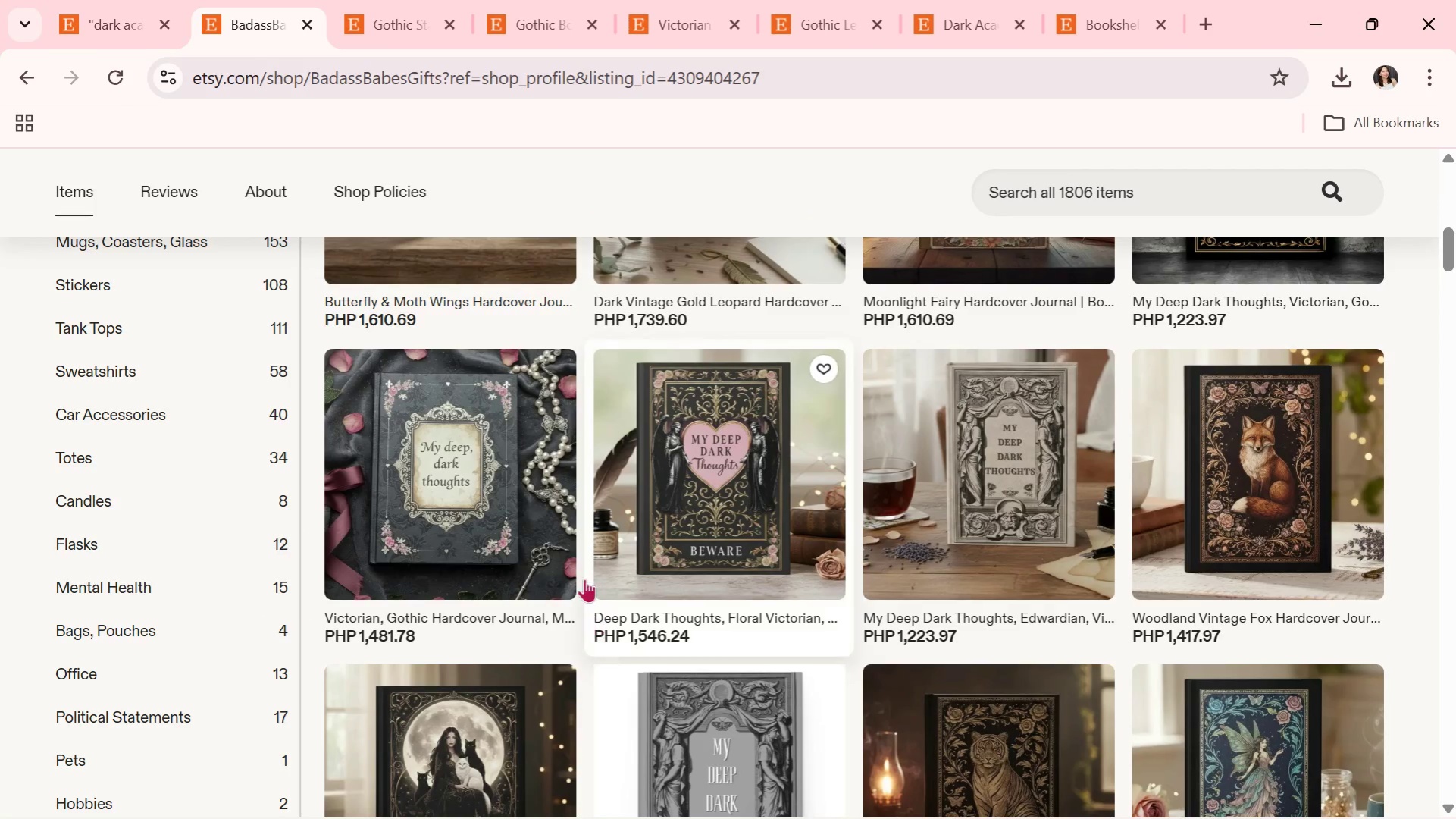 
left_click([749, 545])
 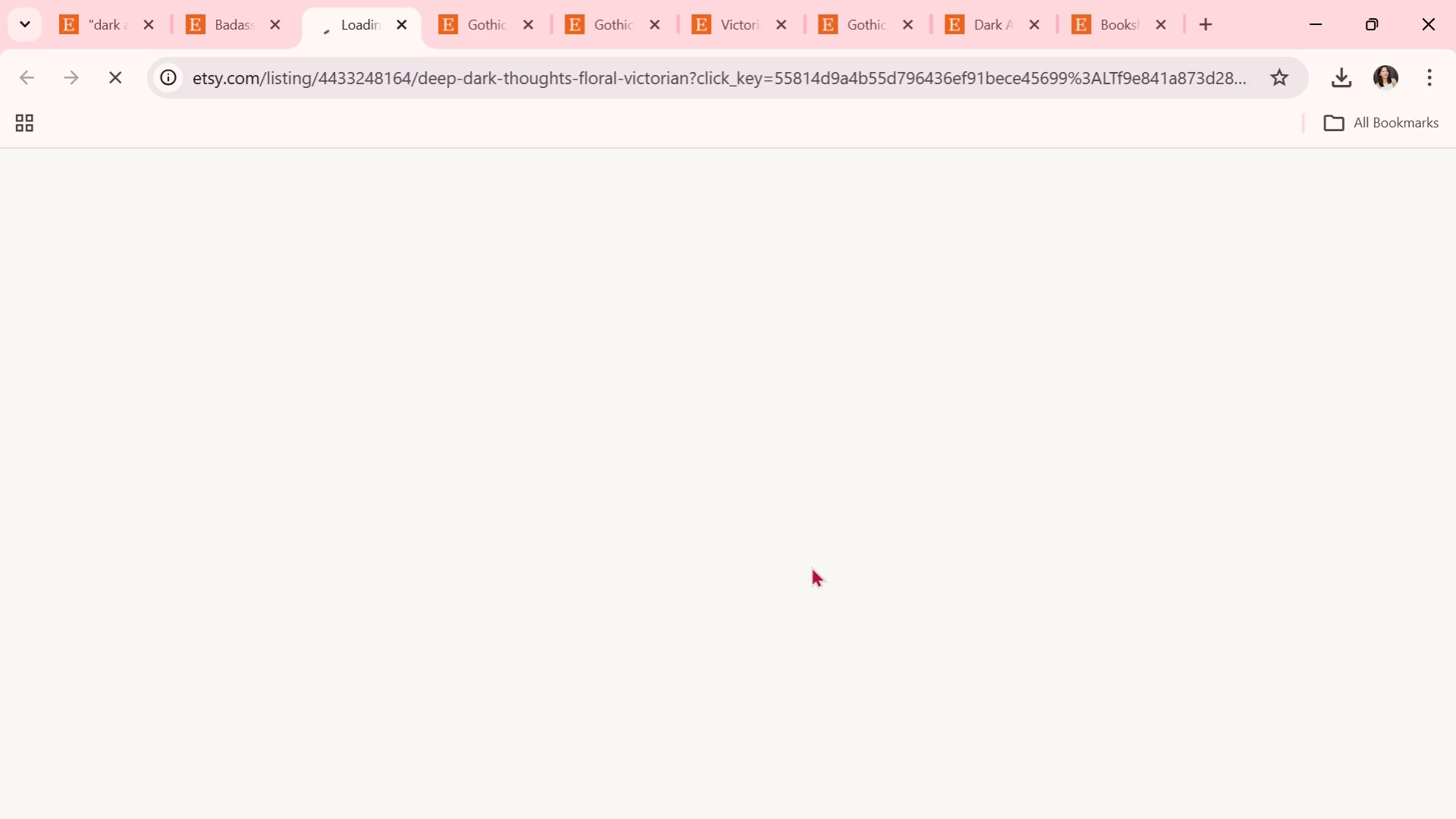 
scroll: coordinate [825, 576], scroll_direction: down, amount: 2.0
 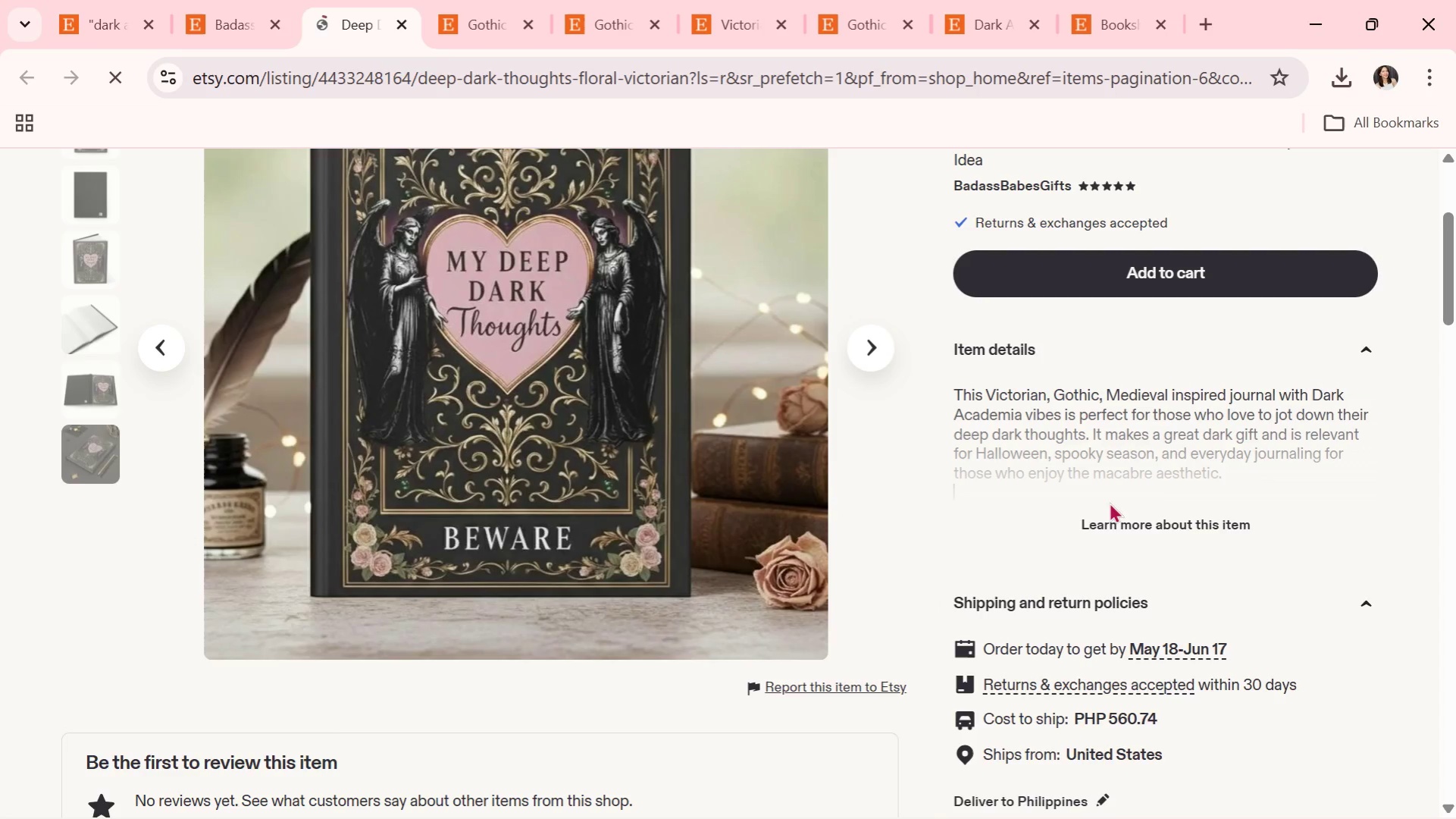 
double_click([1130, 509])
 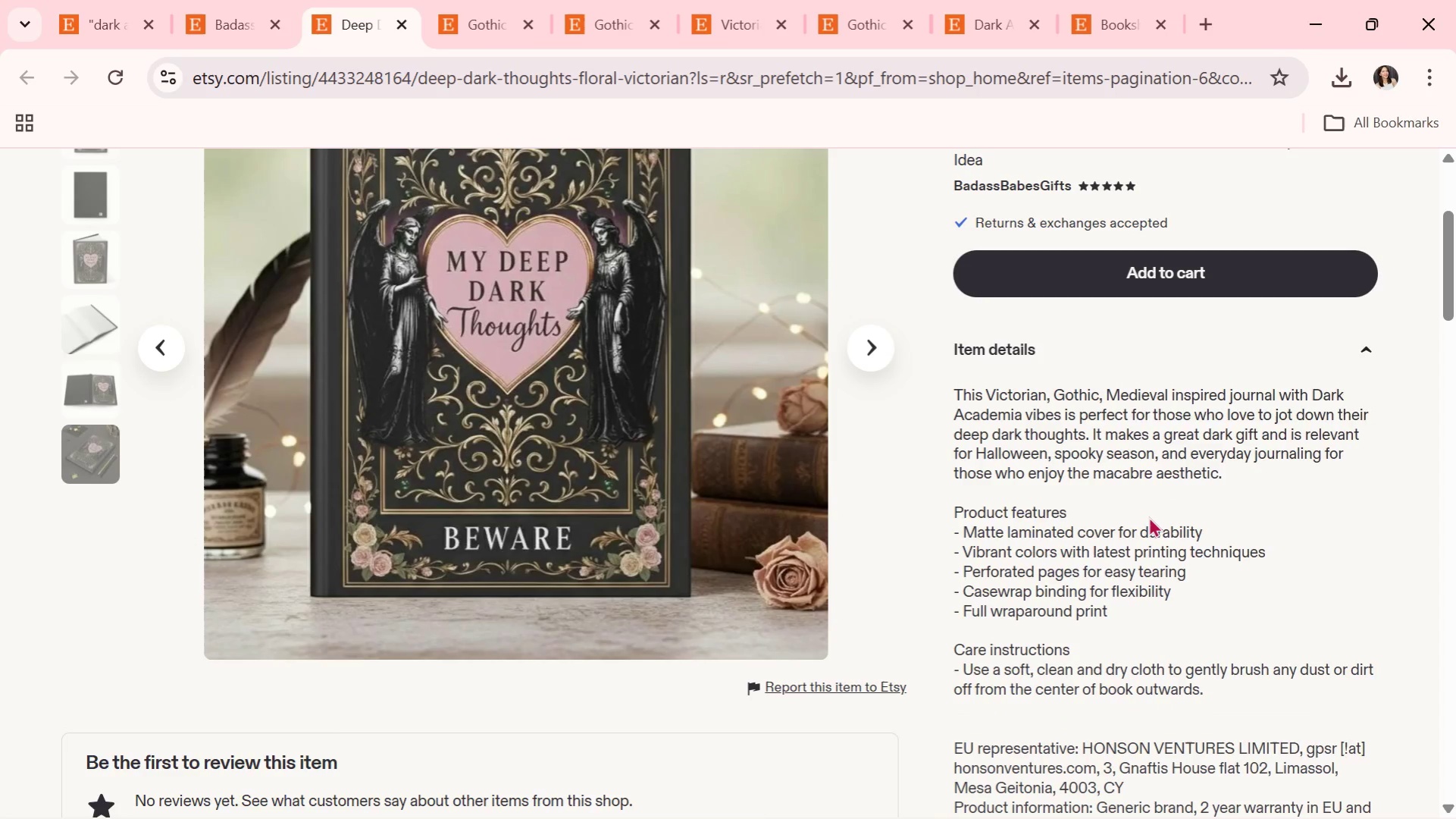 
scroll: coordinate [1148, 517], scroll_direction: down, amount: 3.0
 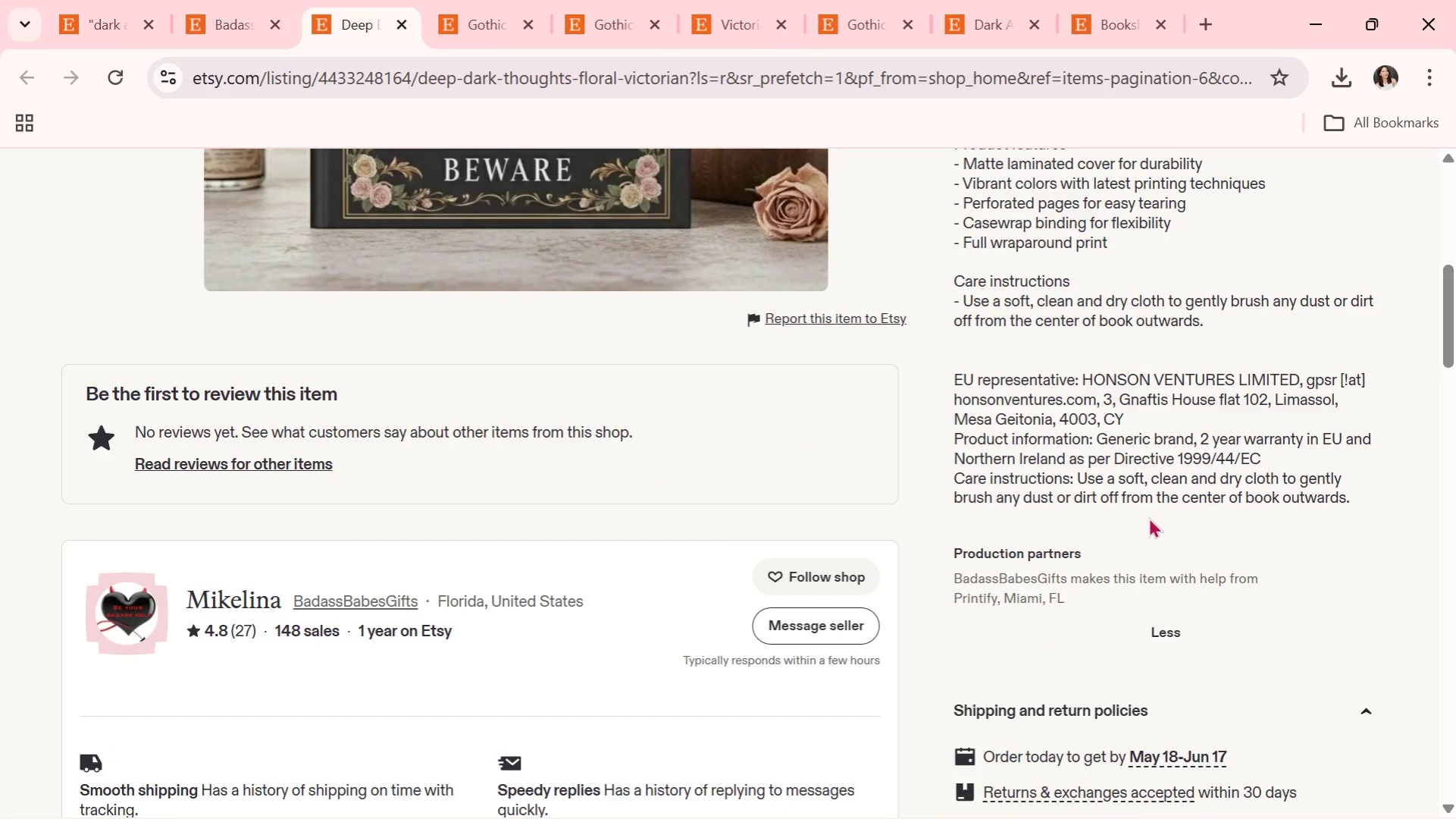 
scroll: coordinate [1148, 517], scroll_direction: up, amount: 2.0
 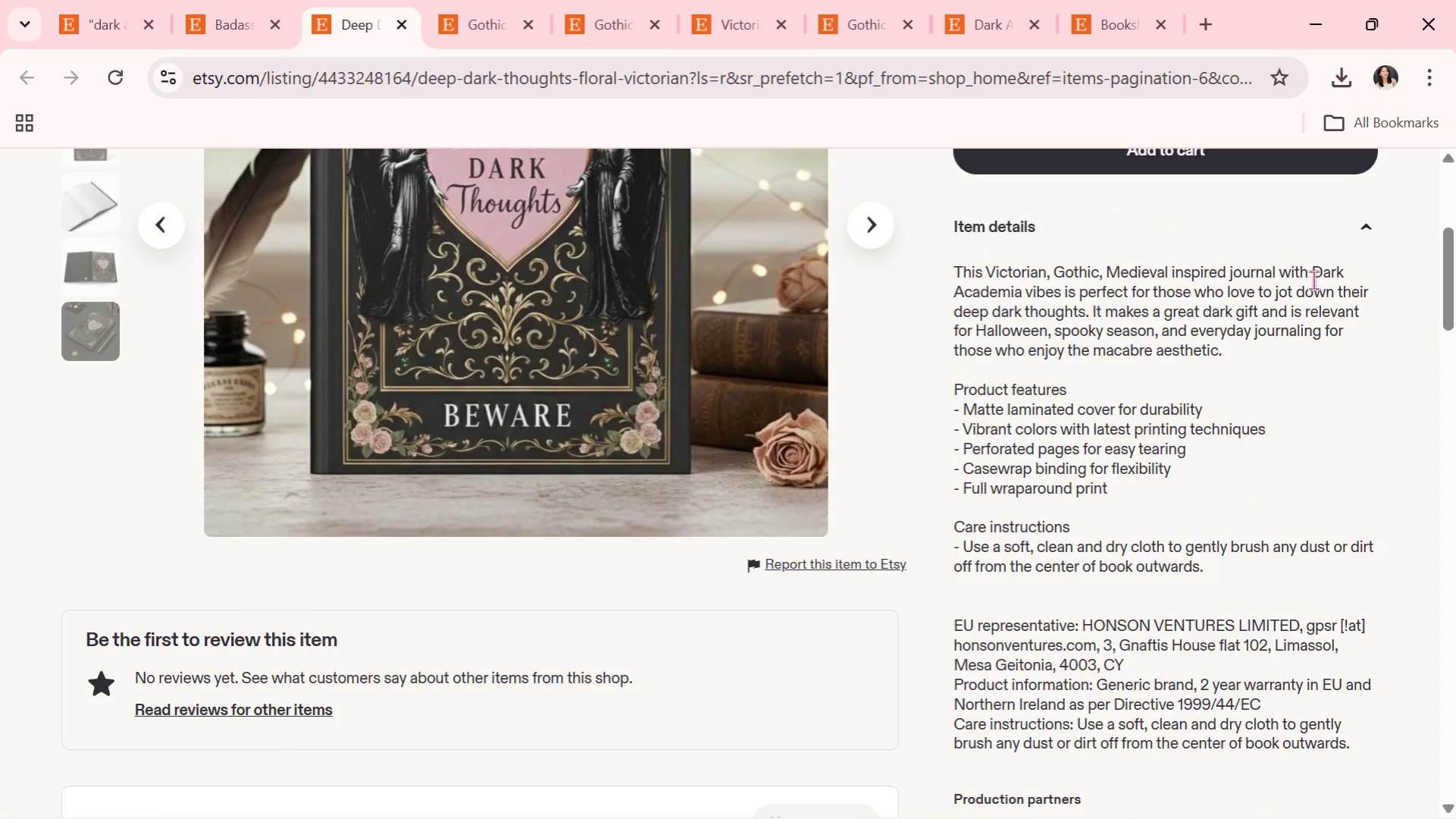 
left_click_drag(start_coordinate=[1312, 275], to_coordinate=[1329, 288])
 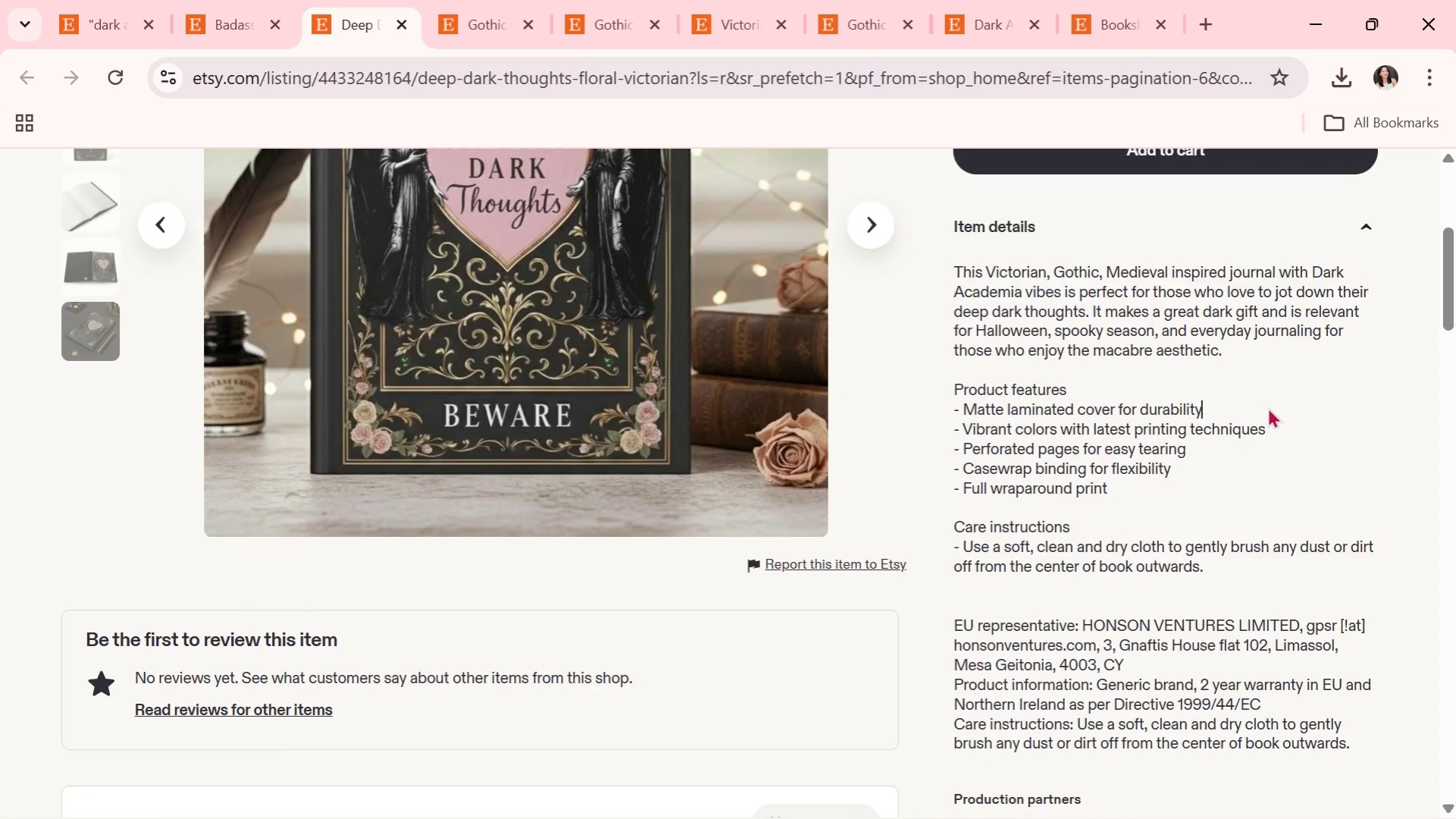 
left_click([1267, 407])
 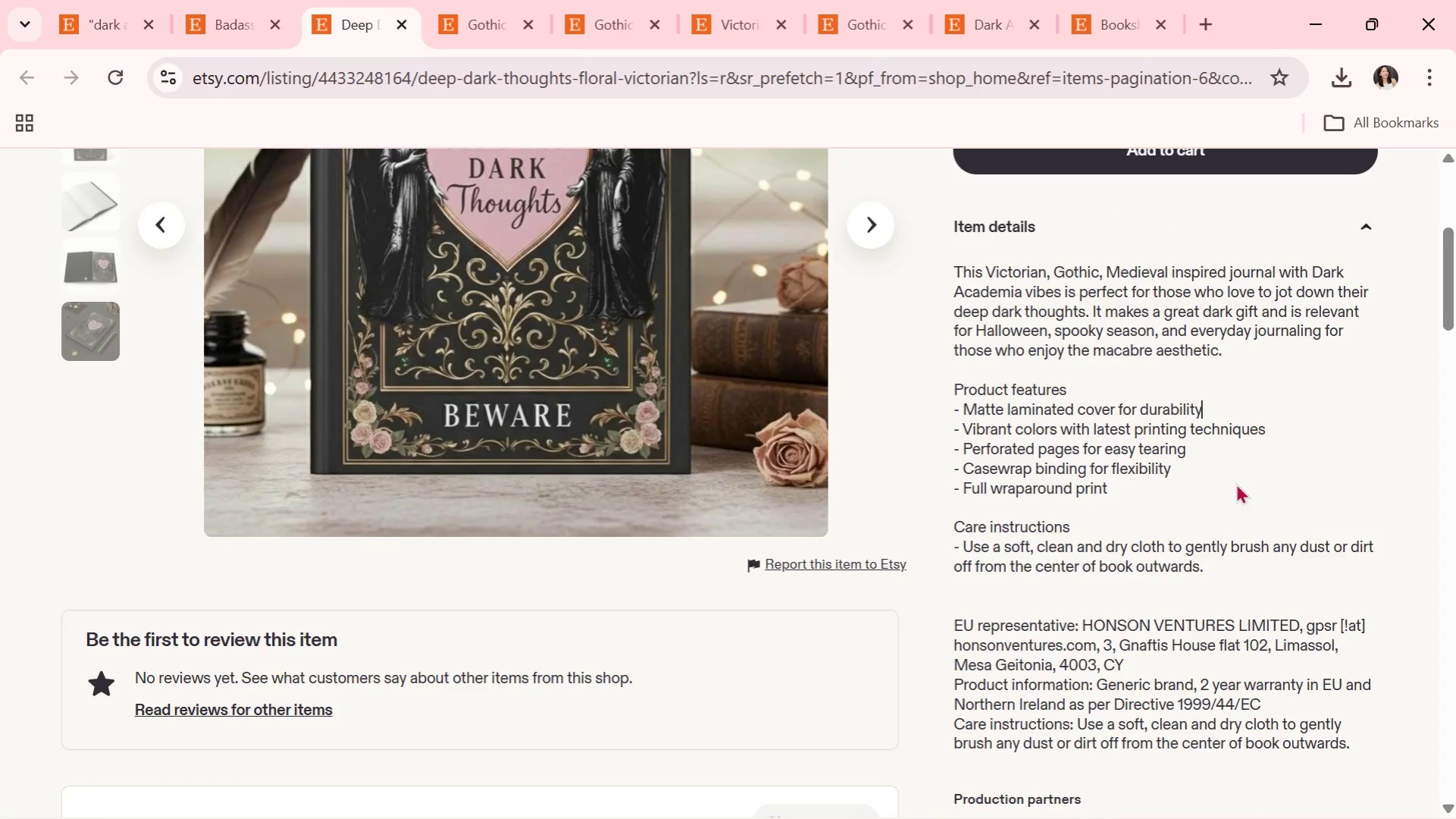 
scroll: coordinate [947, 575], scroll_direction: down, amount: 13.0
 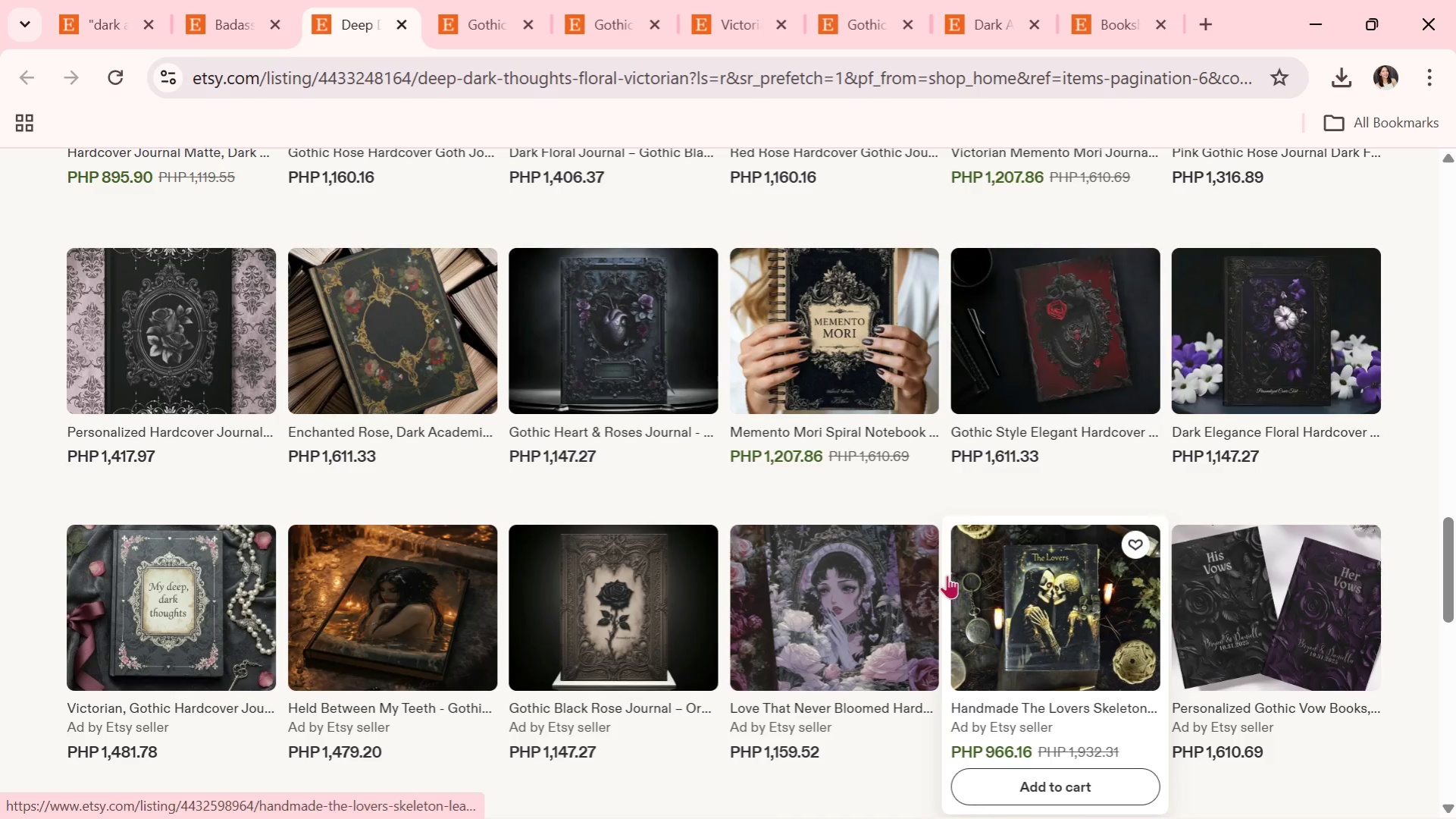 
scroll: coordinate [296, 414], scroll_direction: up, amount: 3.0
 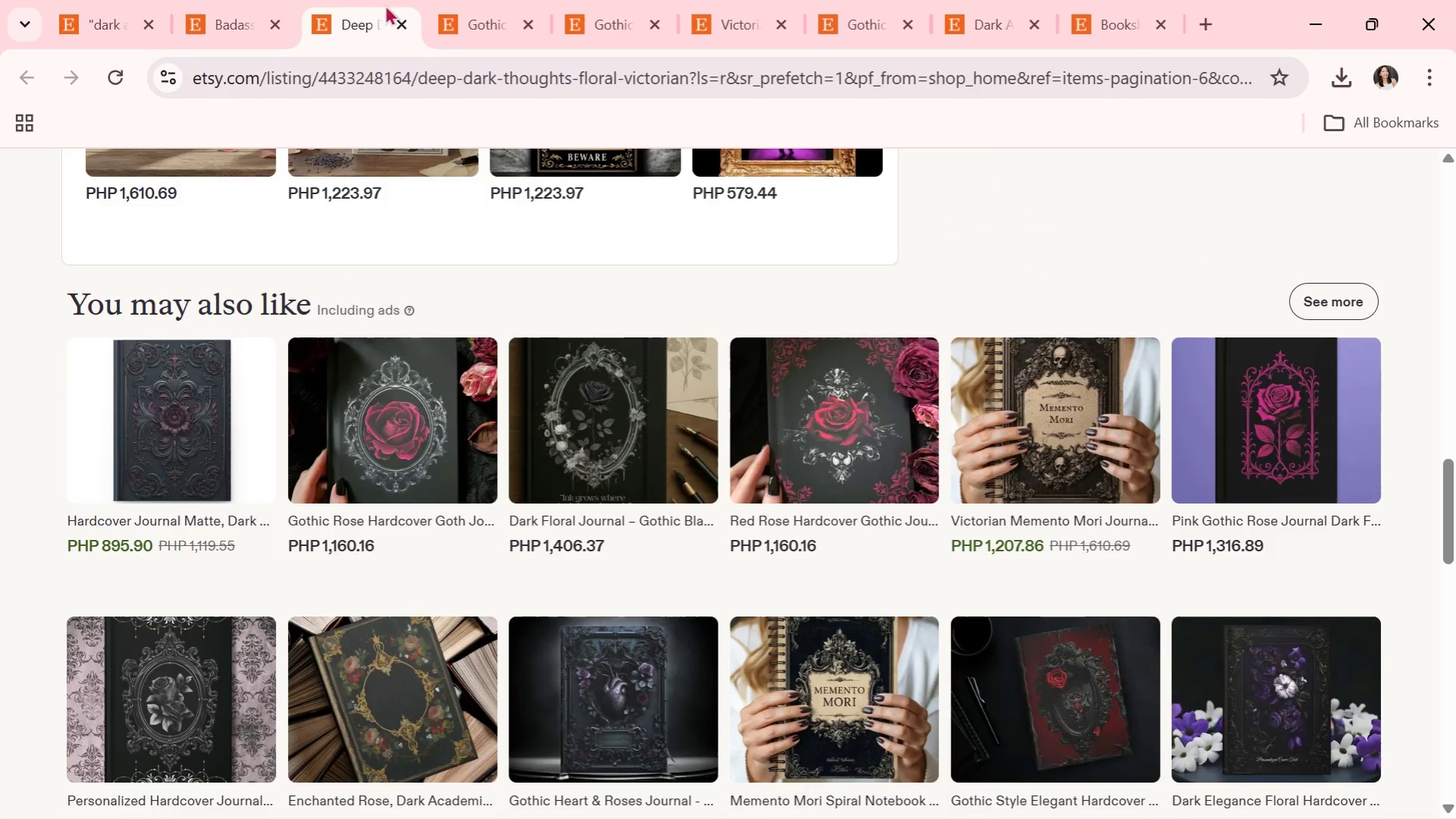 
left_click([242, 0])
 